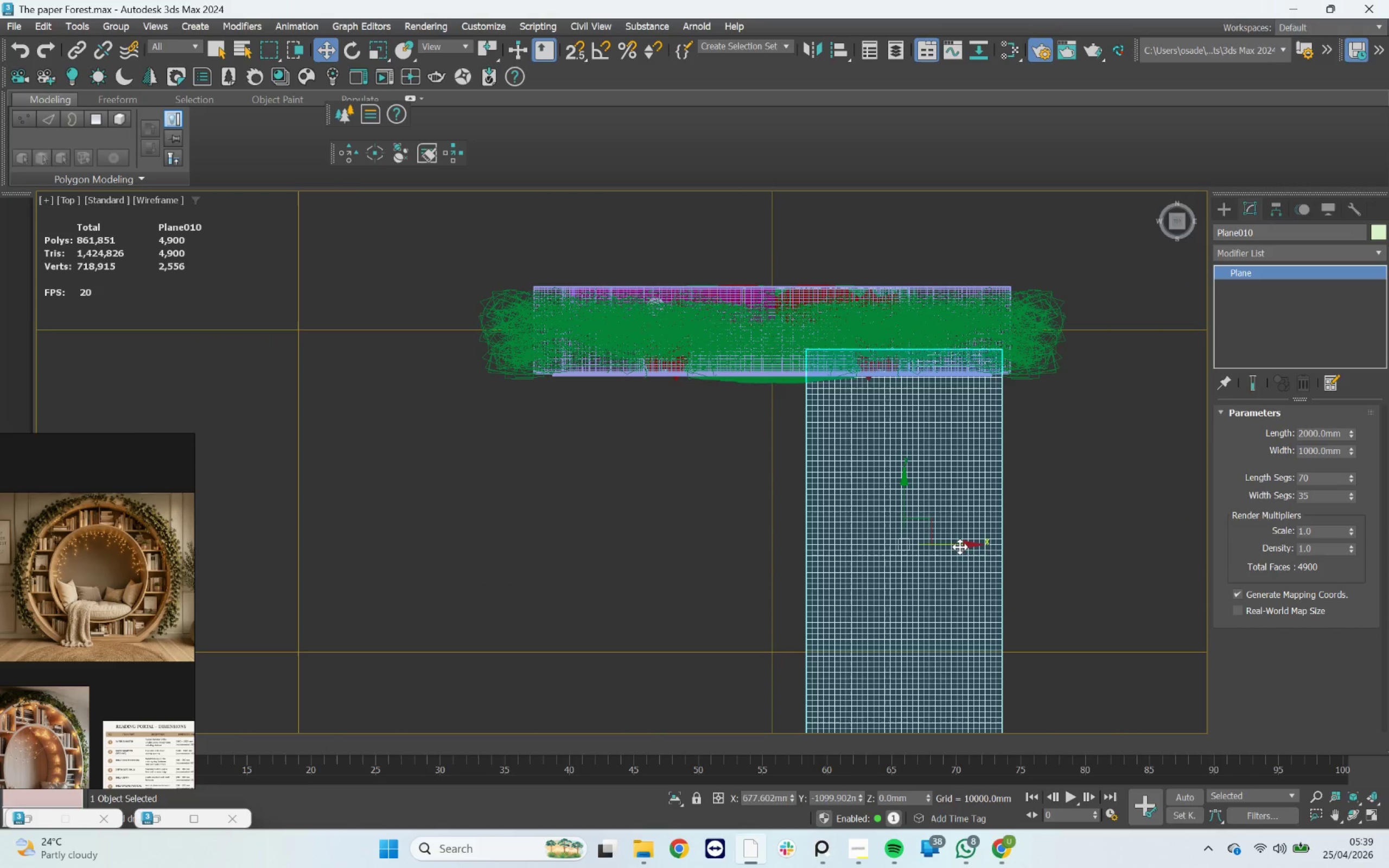 
left_click_drag(start_coordinate=[960, 546], to_coordinate=[920, 533])
 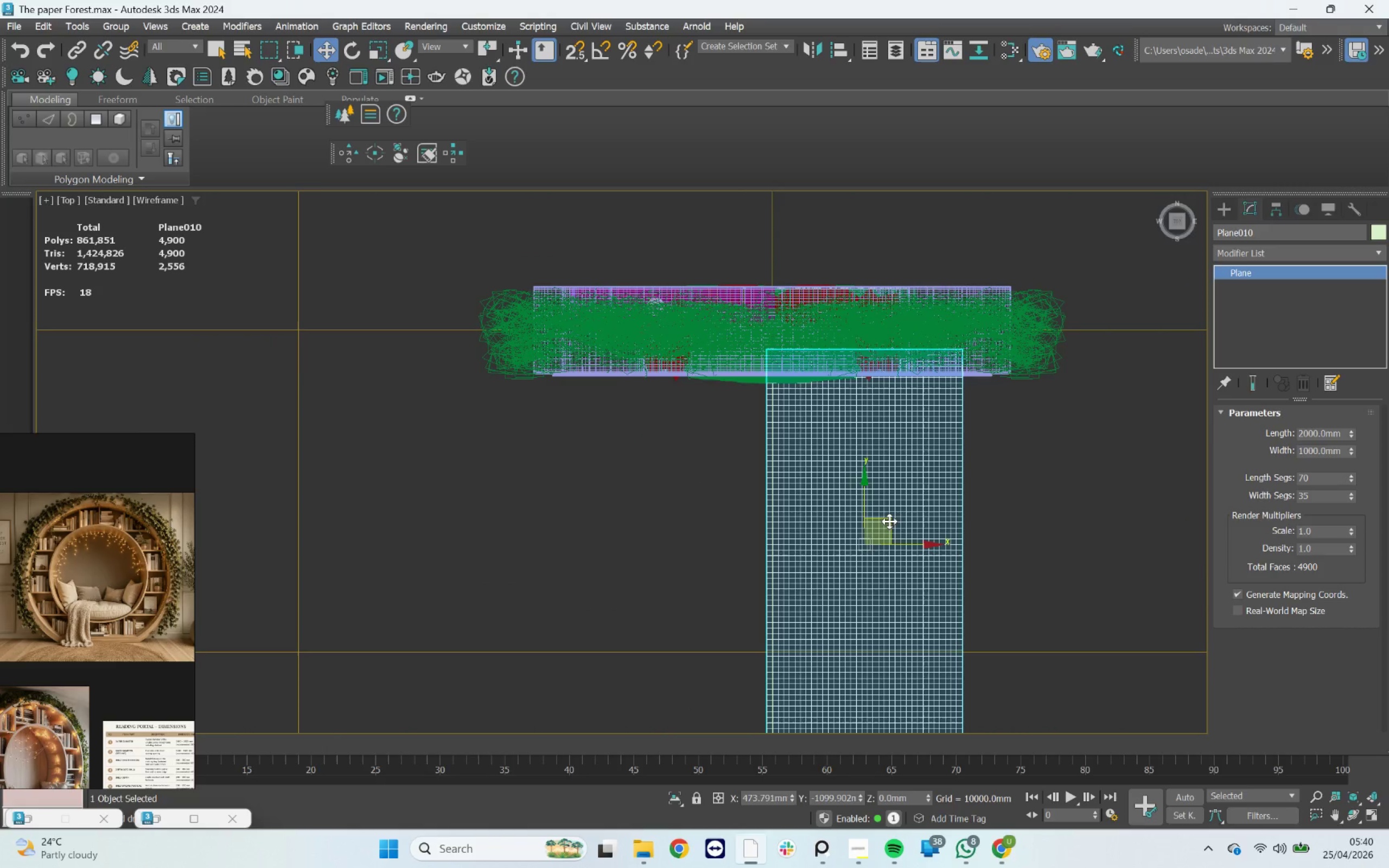 
left_click_drag(start_coordinate=[889, 521], to_coordinate=[838, 502])
 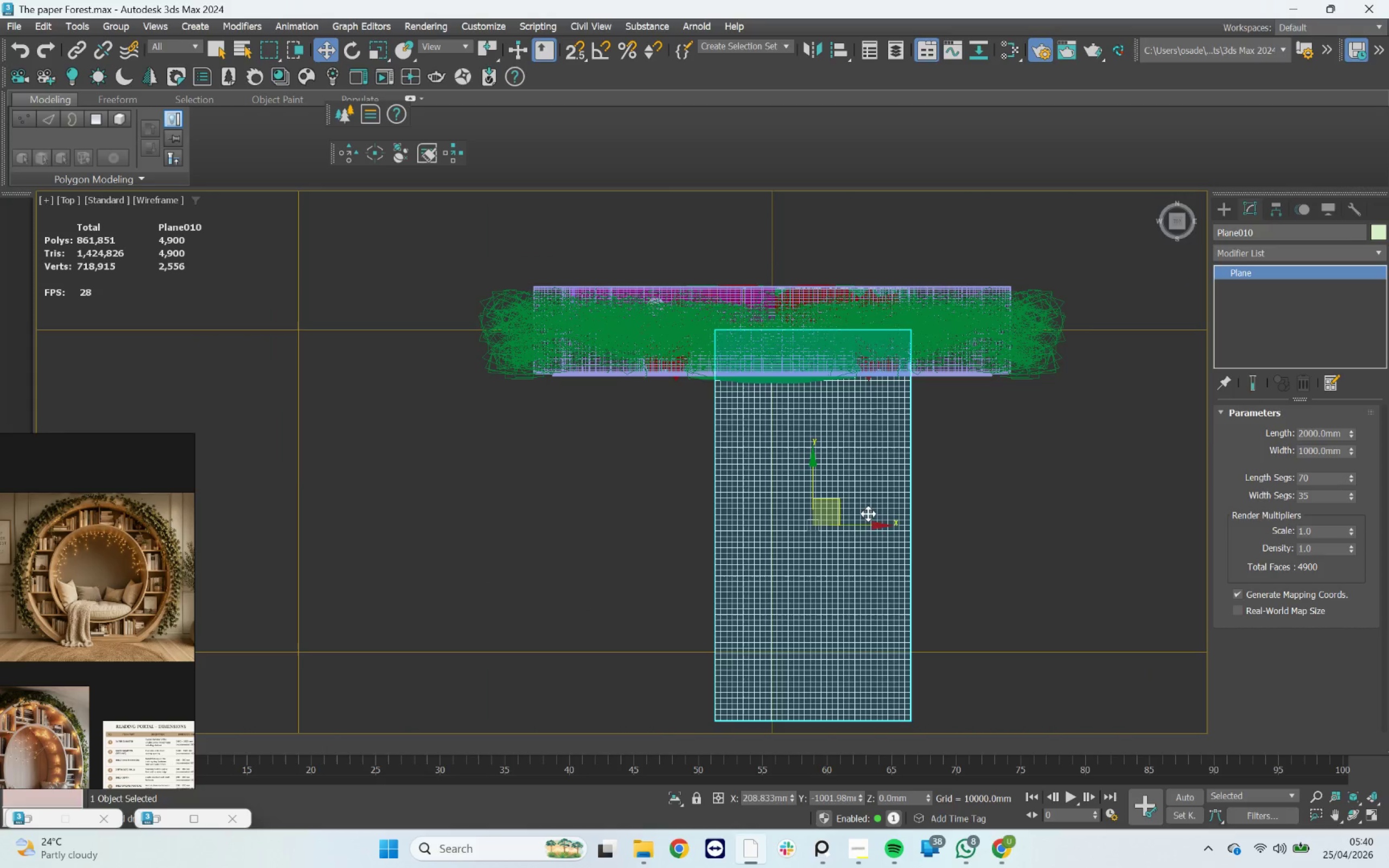 
hold_key(key=AltLeft, duration=0.91)
 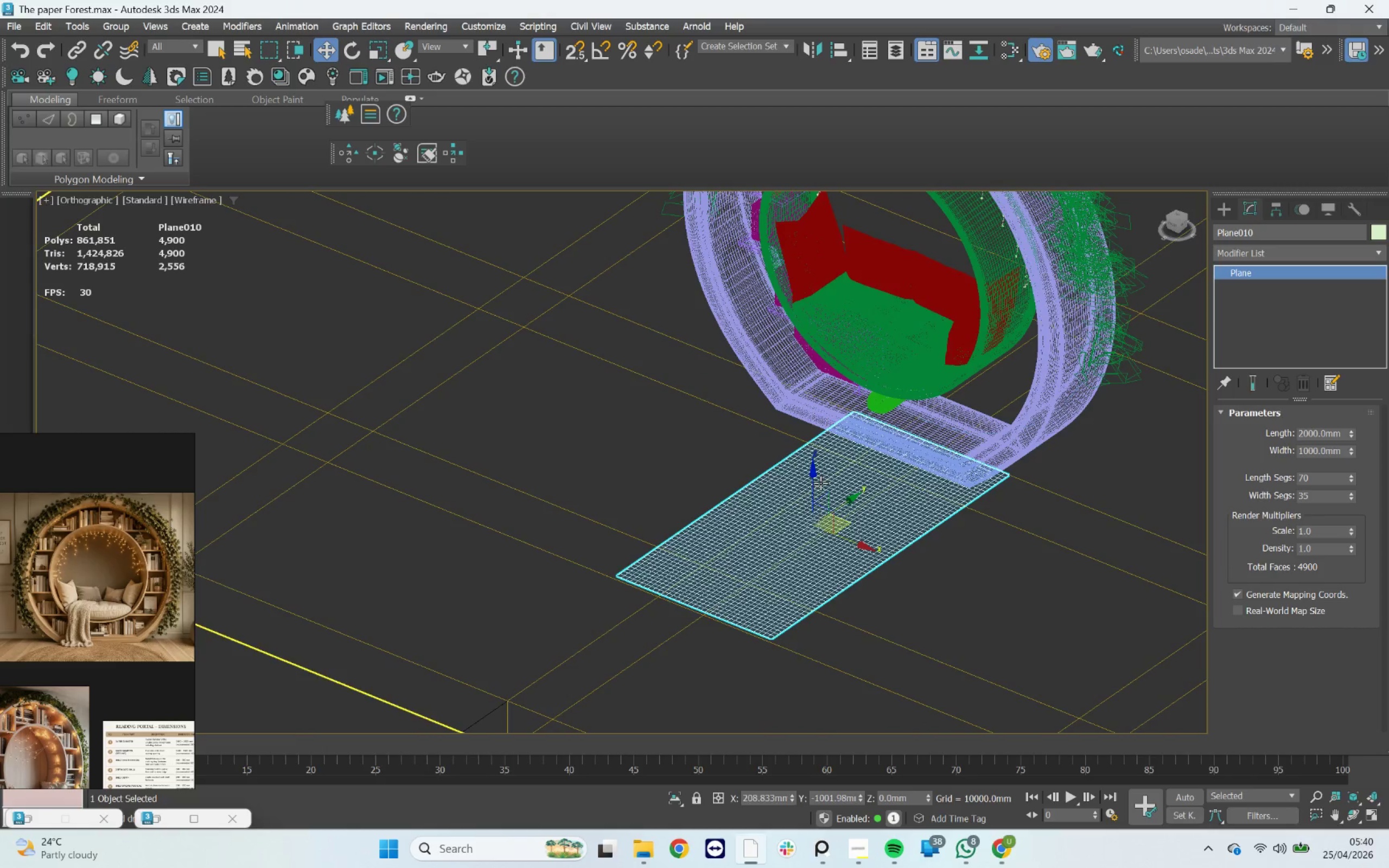 
left_click_drag(start_coordinate=[817, 481], to_coordinate=[790, 318])
 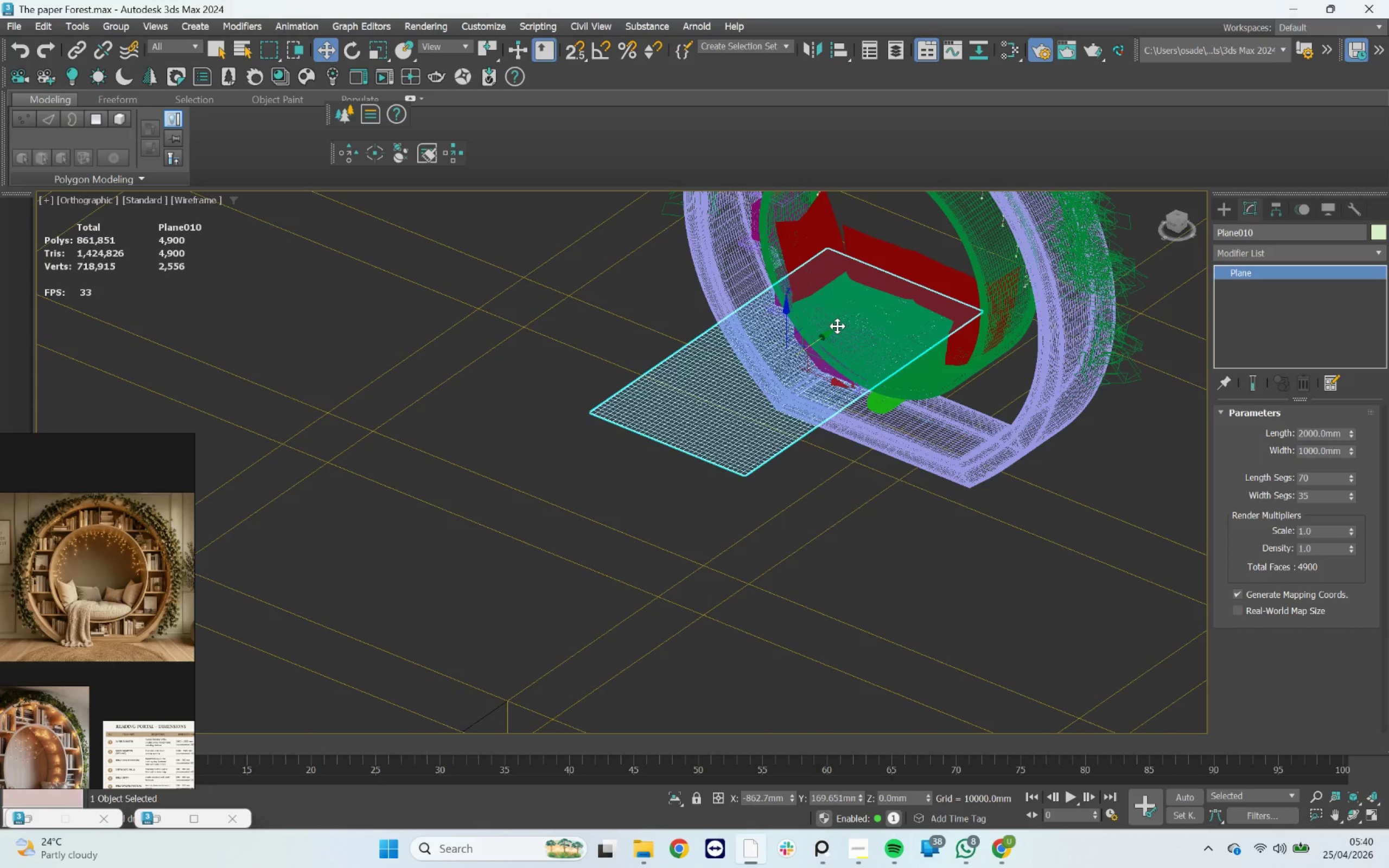 
key(F3)
 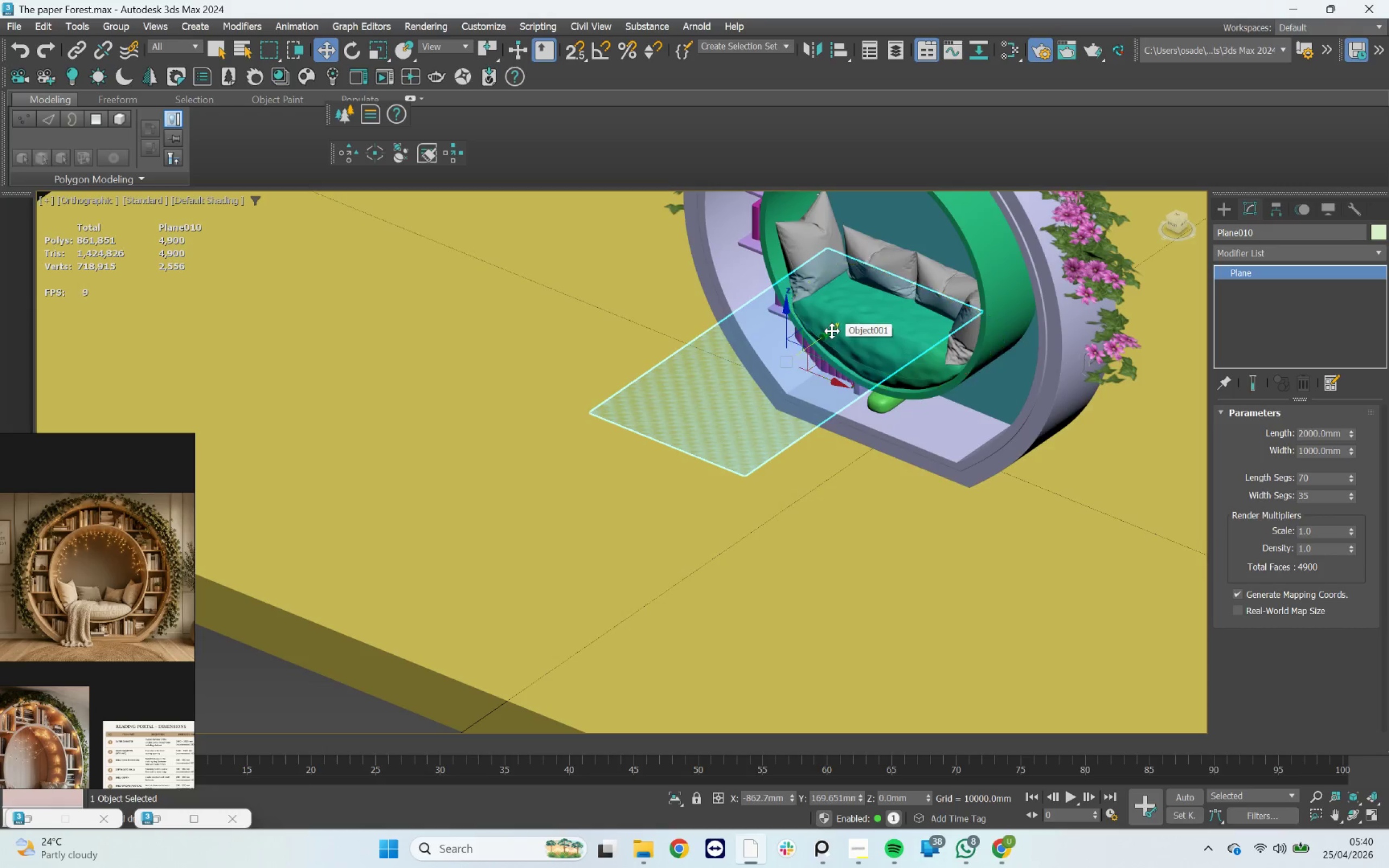 
key(F4)
 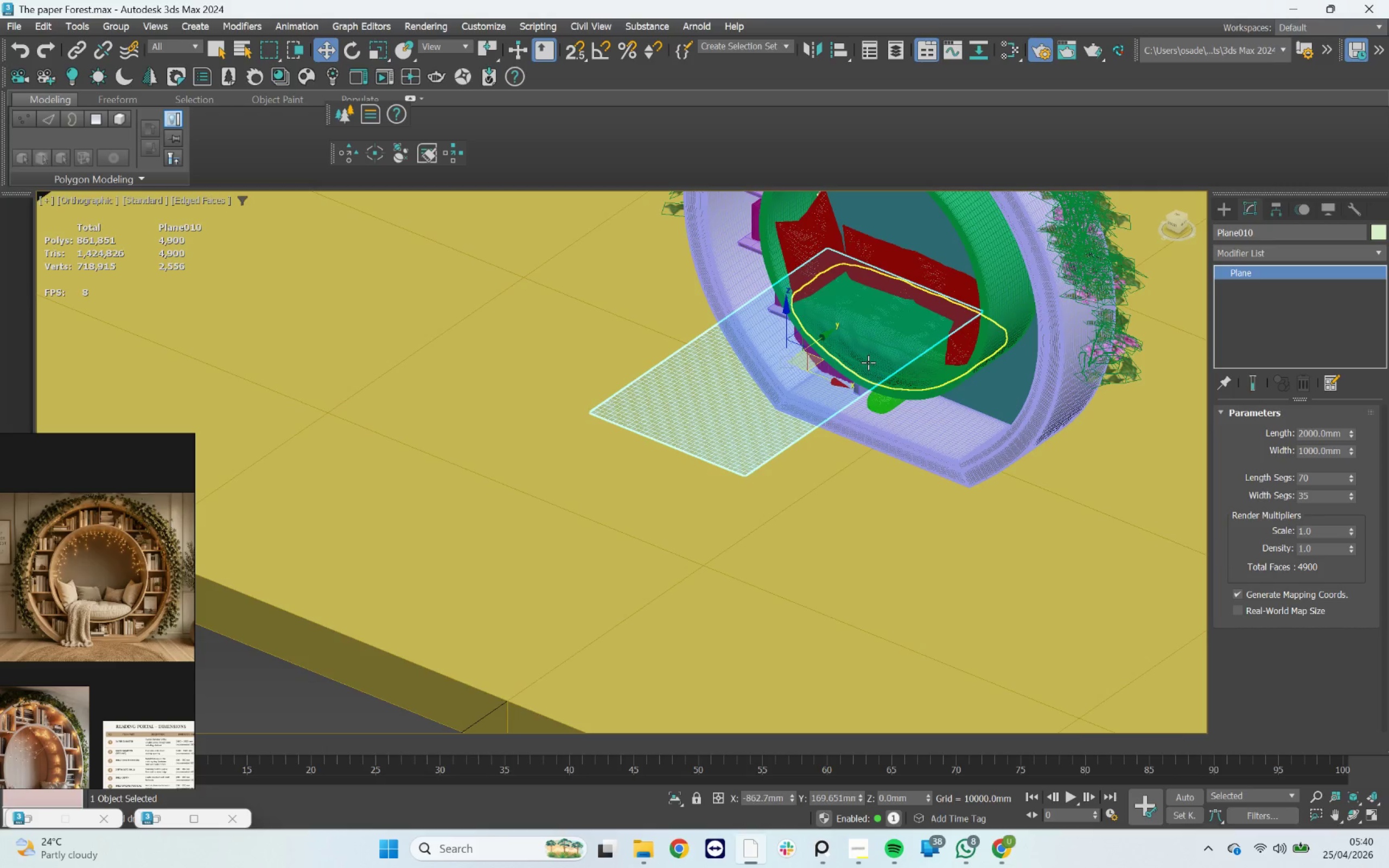 
key(F4)
 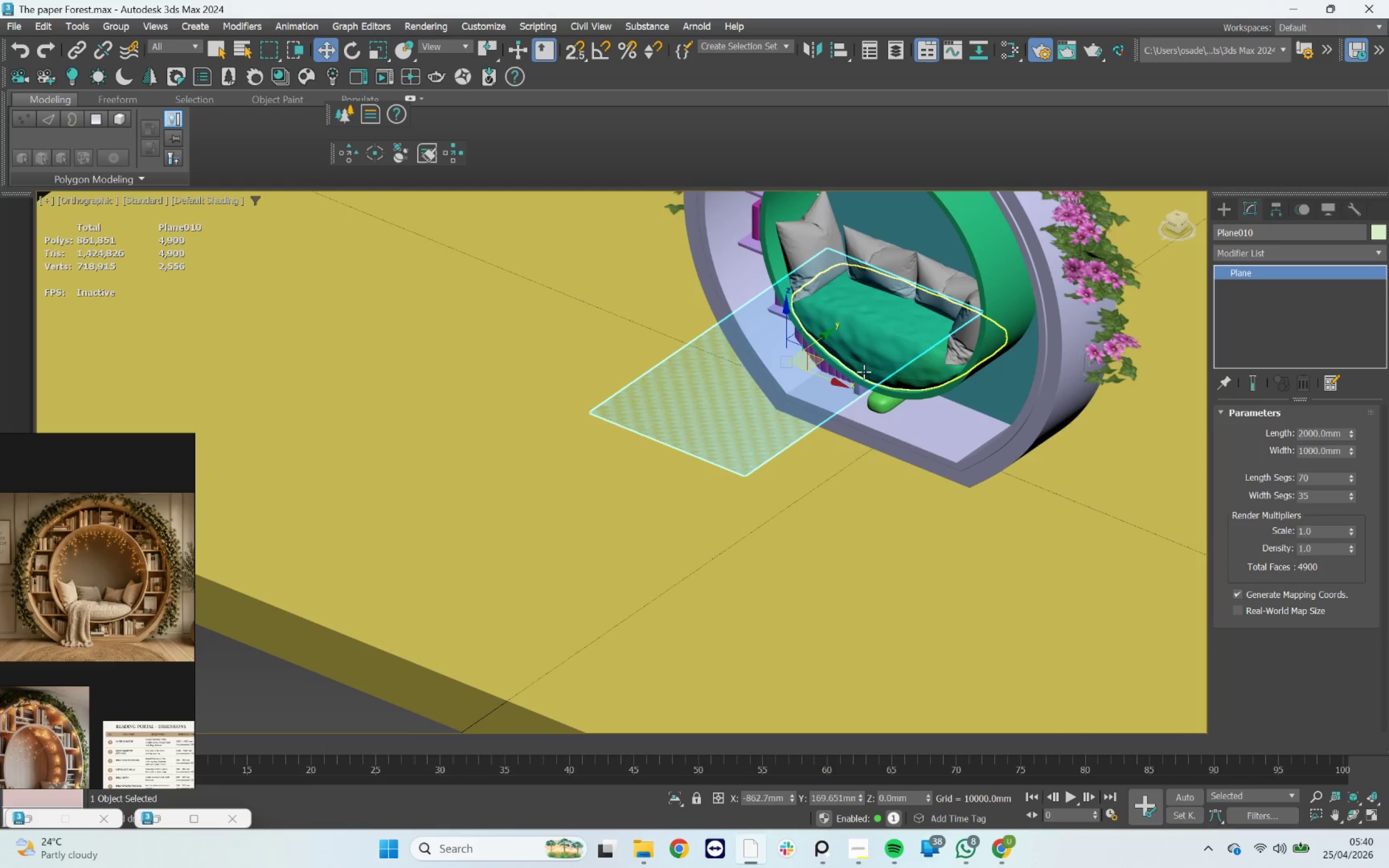 
hold_key(key=AltLeft, duration=0.74)
 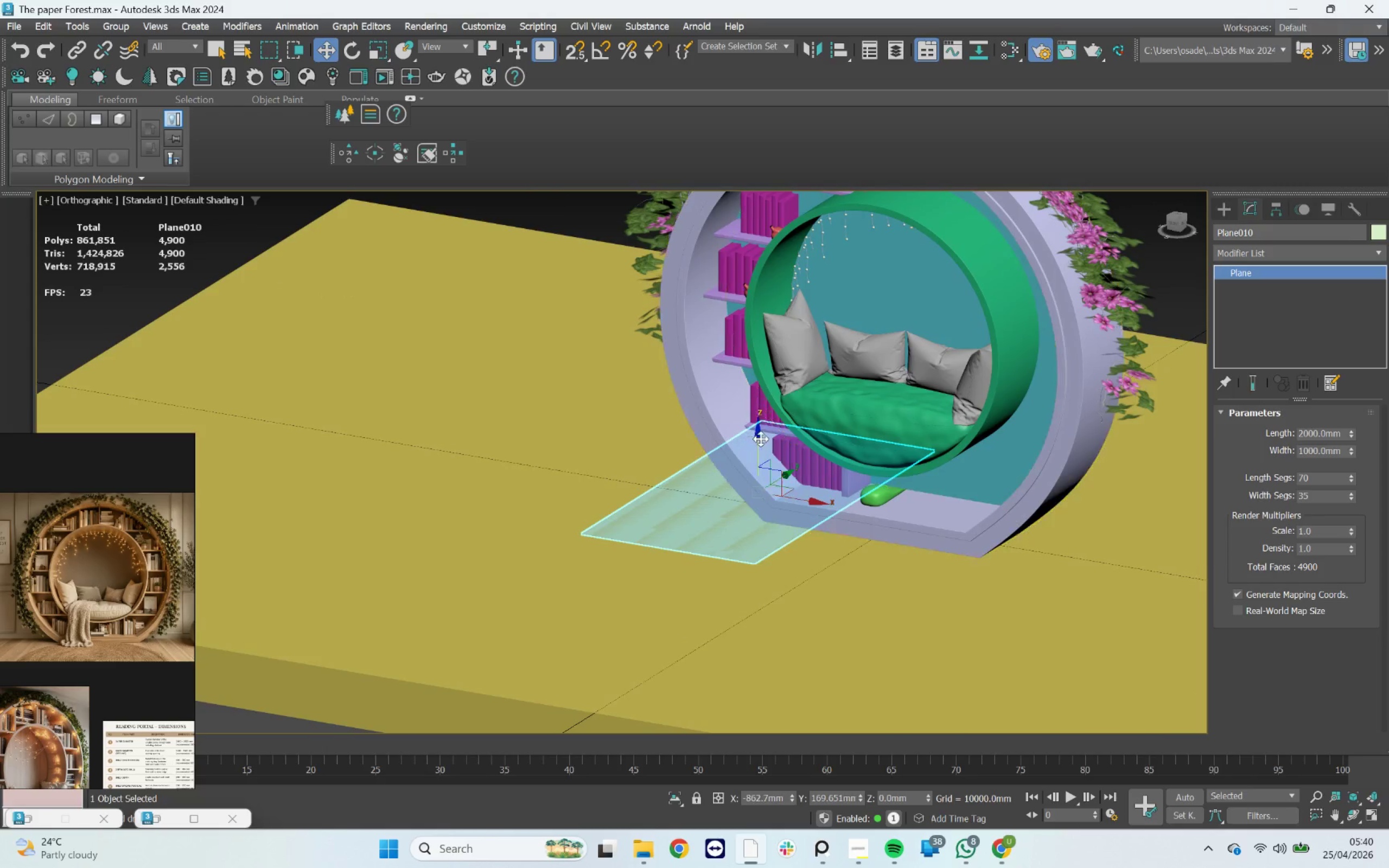 
left_click_drag(start_coordinate=[761, 439], to_coordinate=[750, 265])
 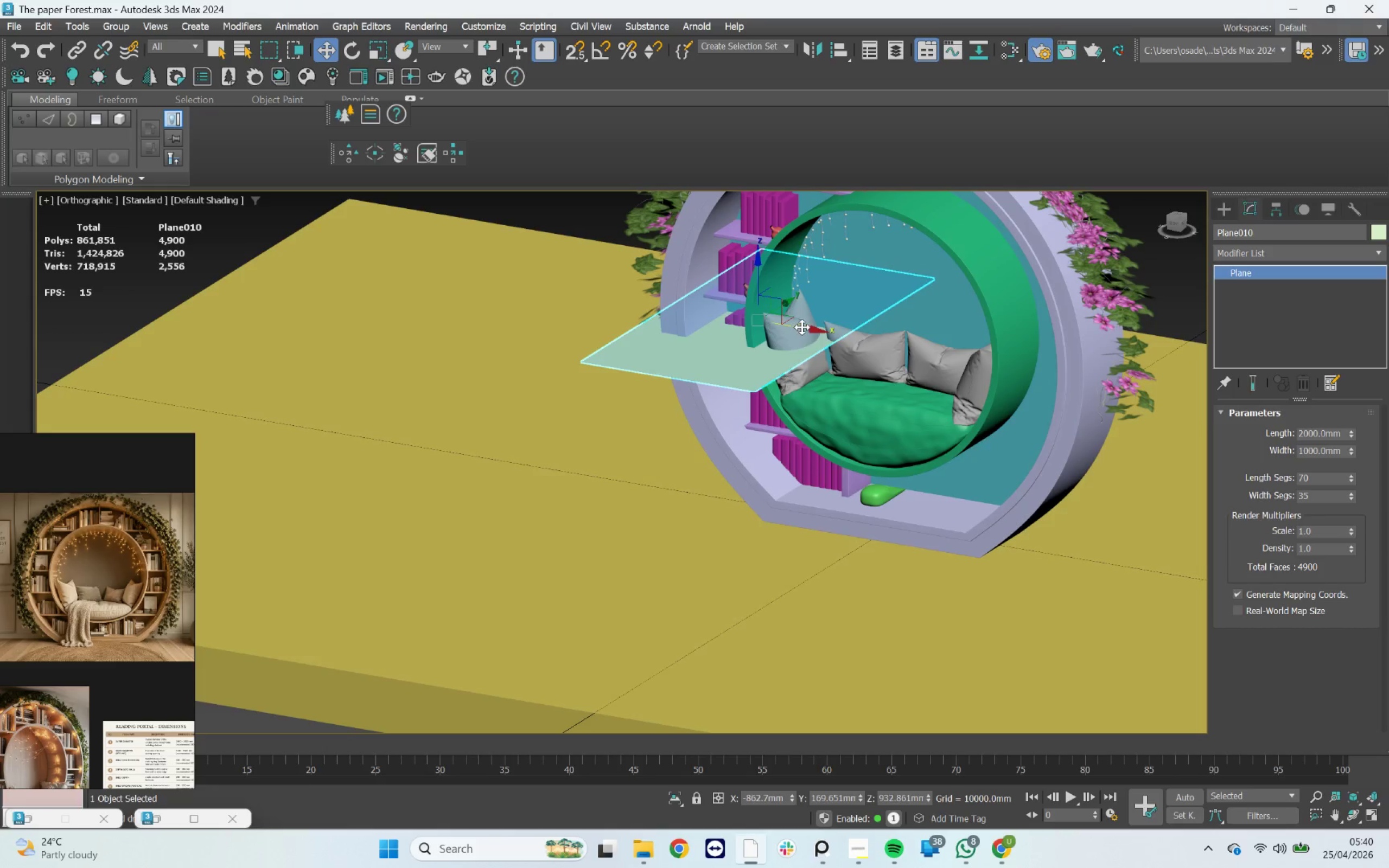 
left_click_drag(start_coordinate=[802, 327], to_coordinate=[932, 389])
 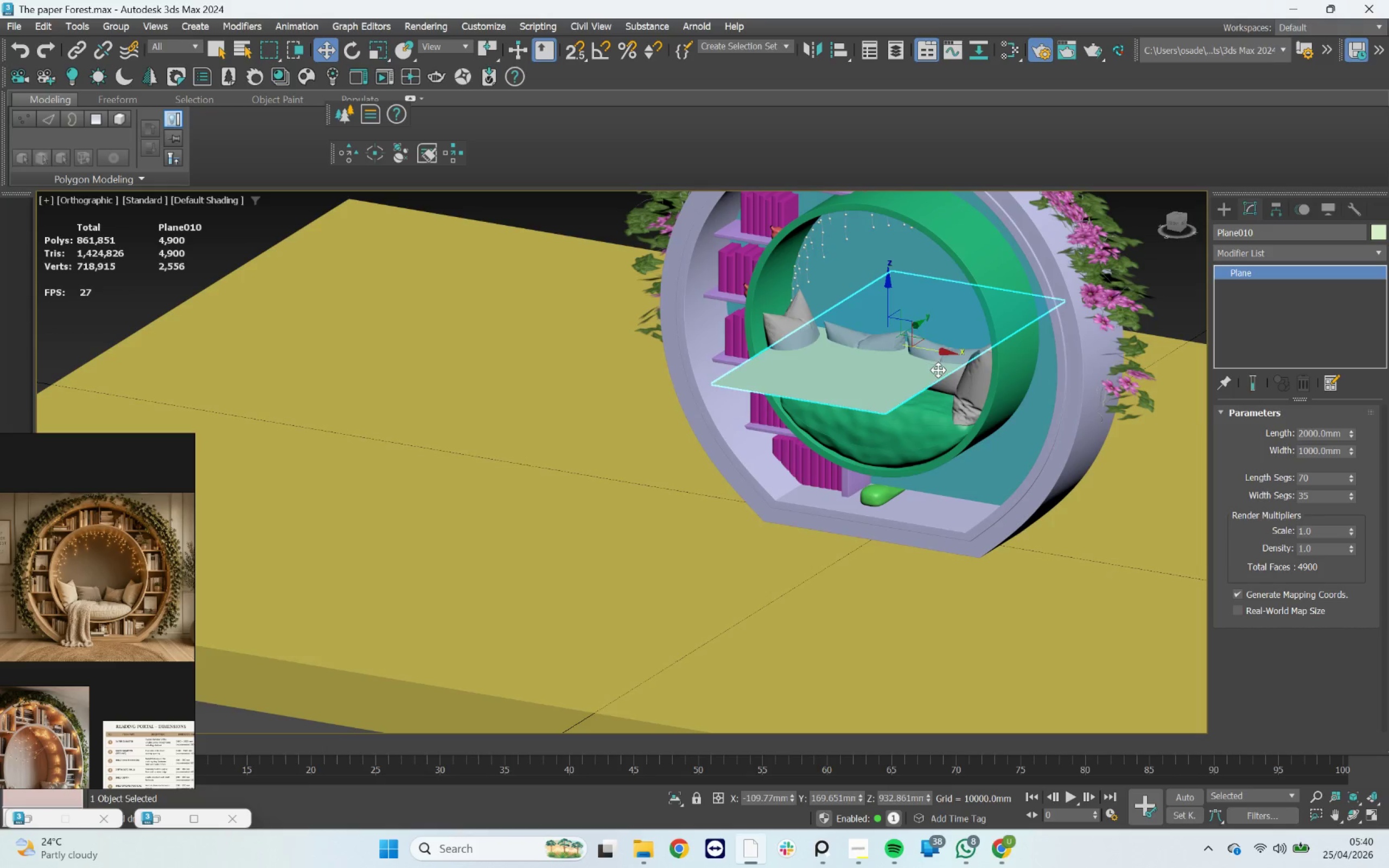 
hold_key(key=AltLeft, duration=1.06)
 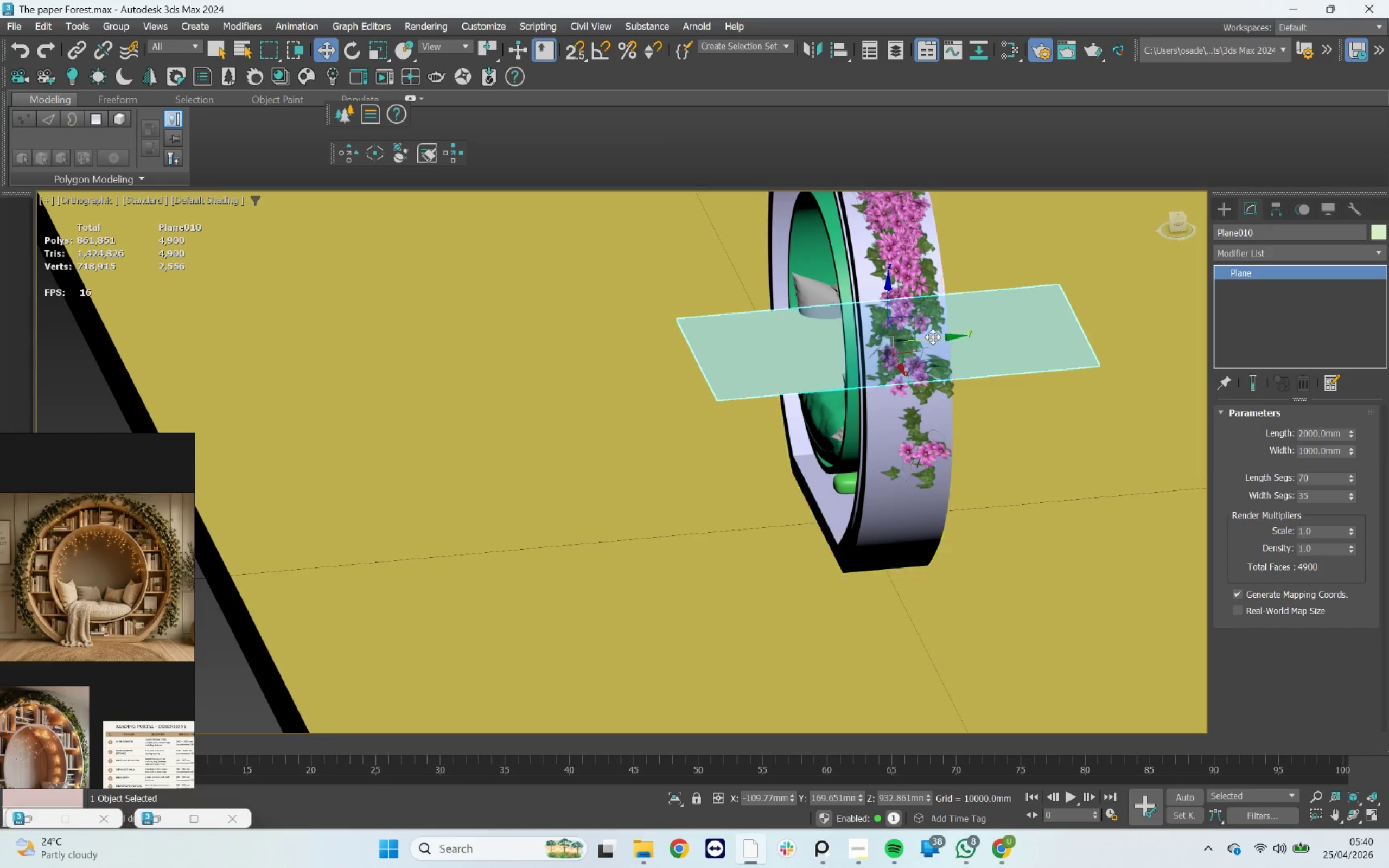 
left_click_drag(start_coordinate=[933, 337], to_coordinate=[721, 342])
 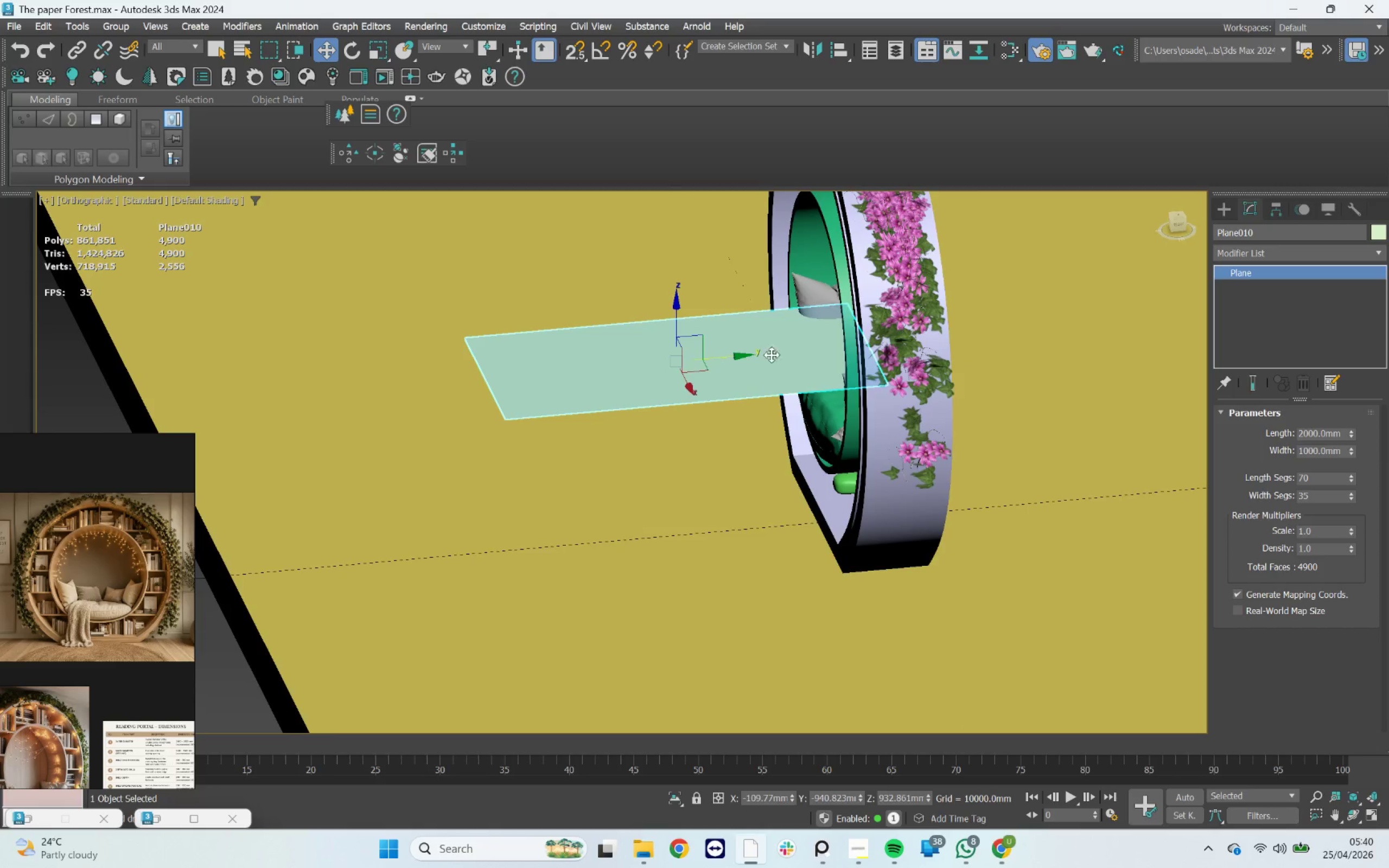 
hold_key(key=AltLeft, duration=1.68)
 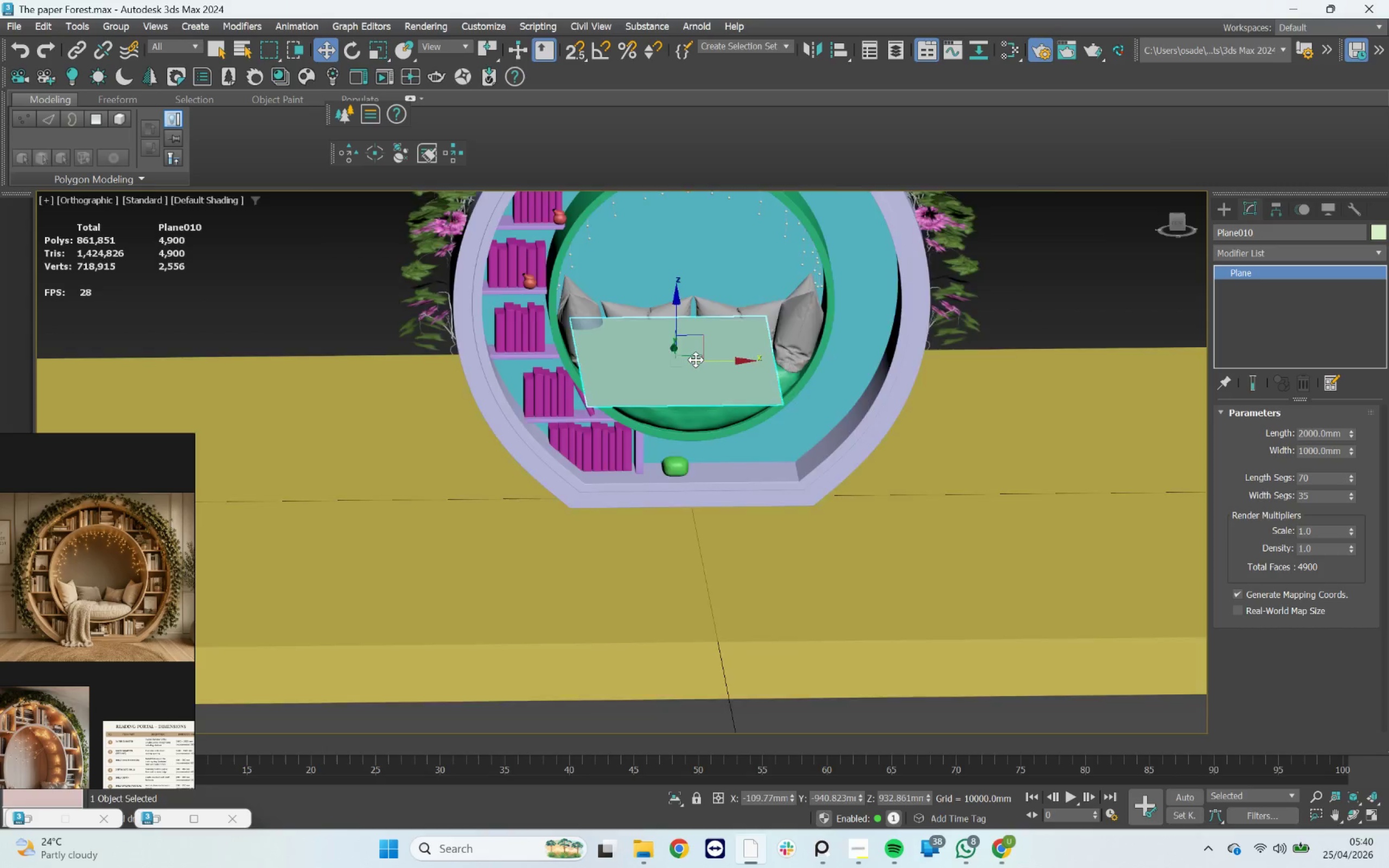 
scroll: coordinate [695, 360], scroll_direction: up, amount: 2.0
 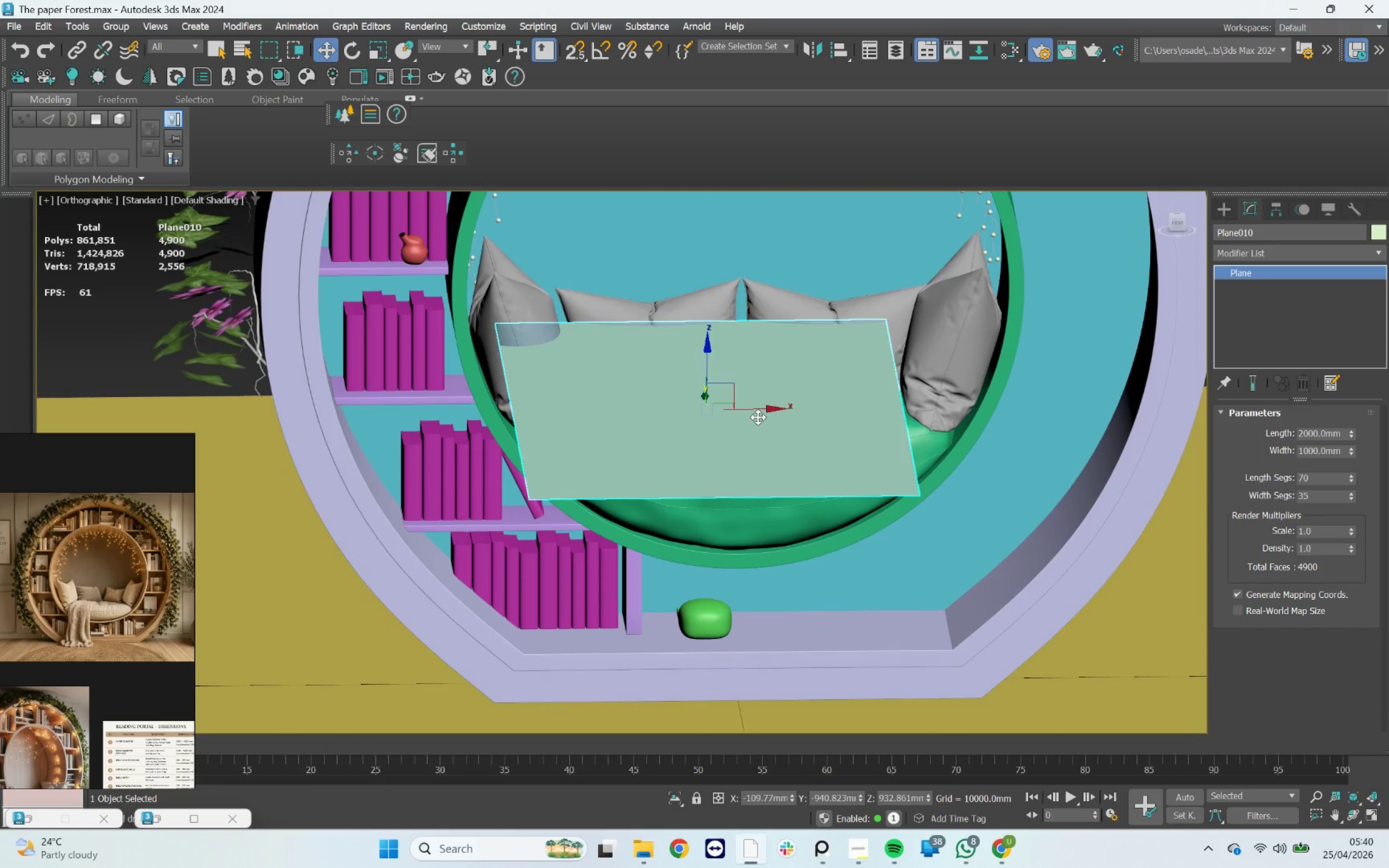 
key(R)
 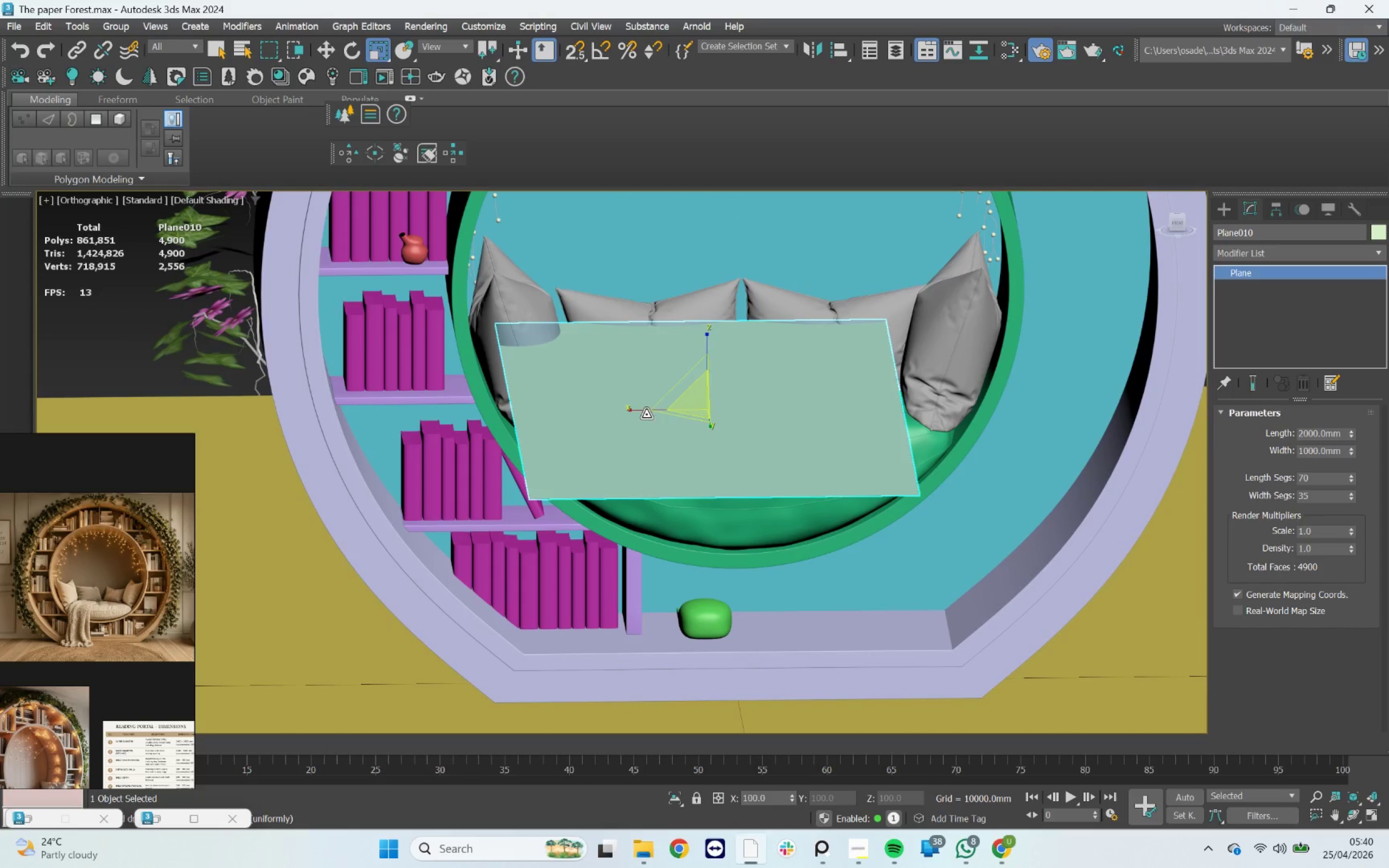 
left_click_drag(start_coordinate=[646, 408], to_coordinate=[668, 411])
 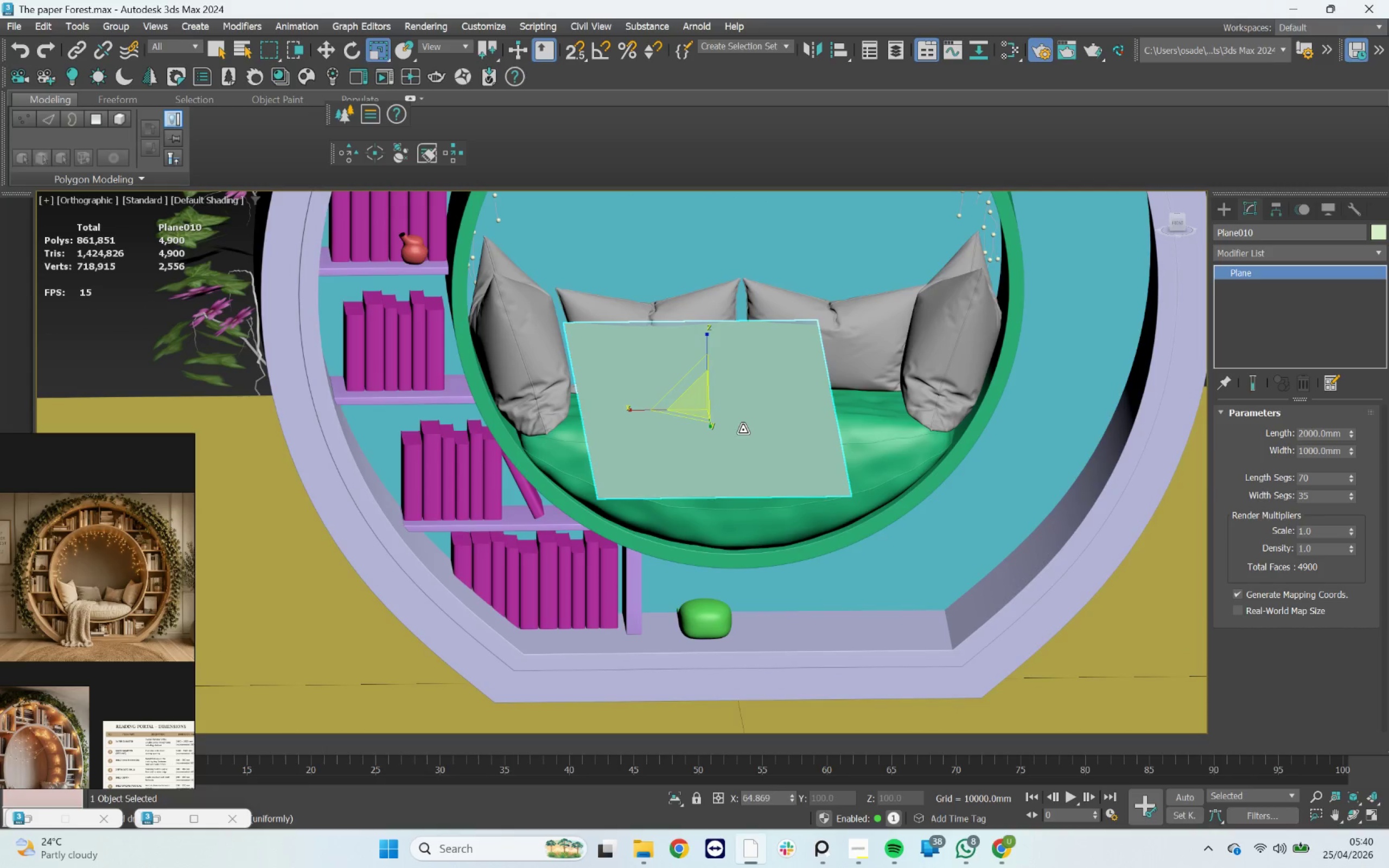 
hold_key(key=AltLeft, duration=1.33)
 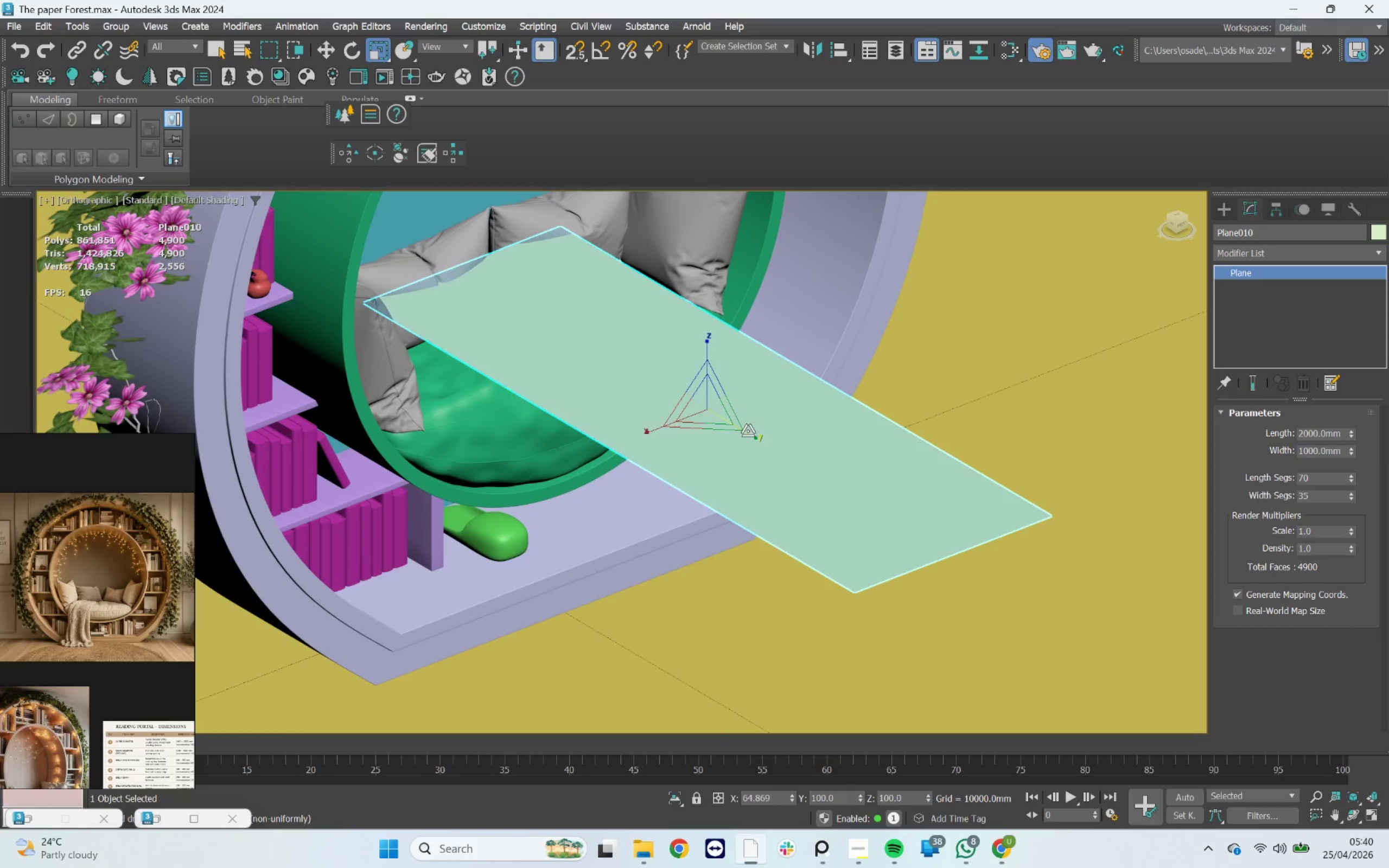 
left_click_drag(start_coordinate=[748, 432], to_coordinate=[730, 420])
 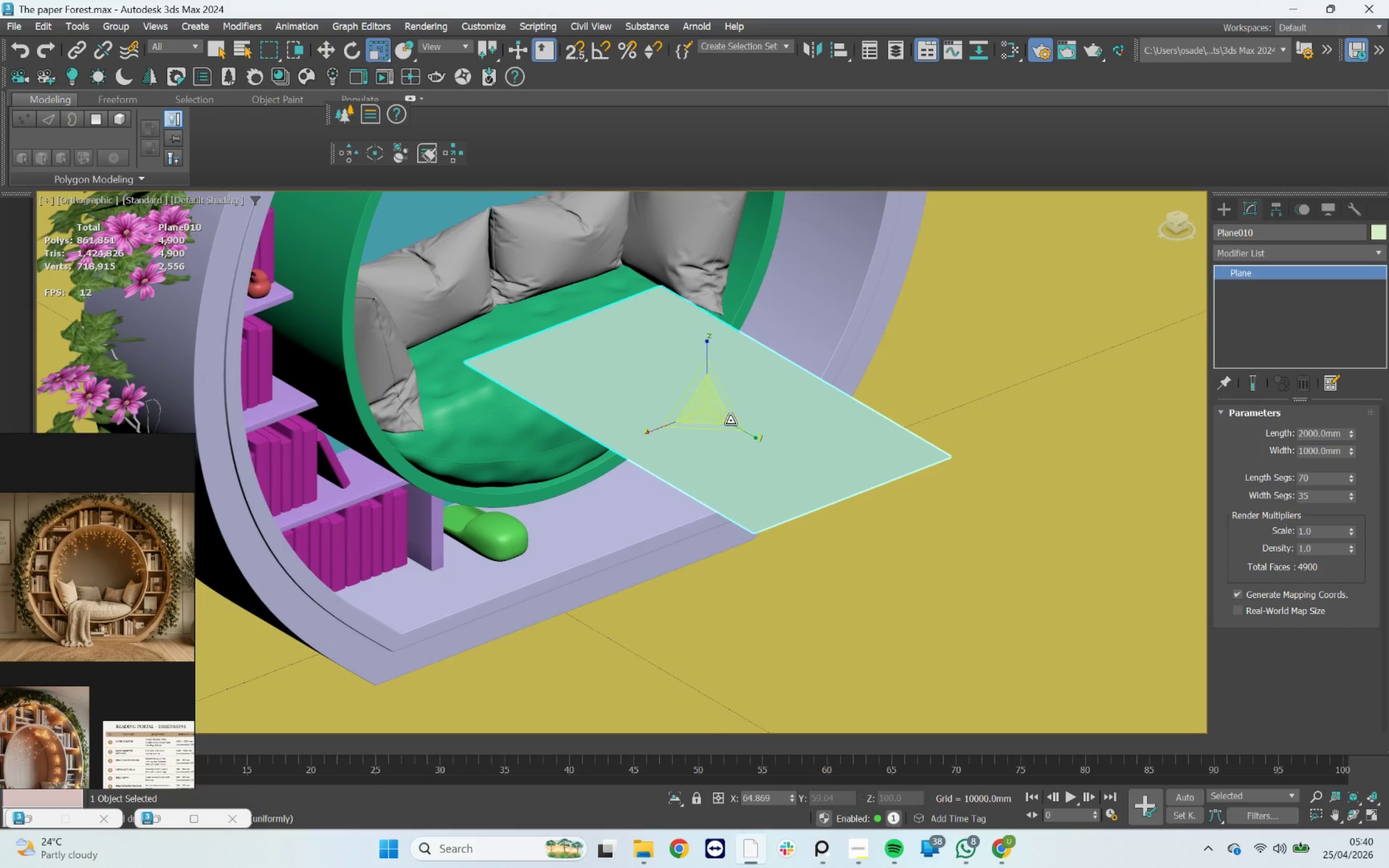 
key(W)
 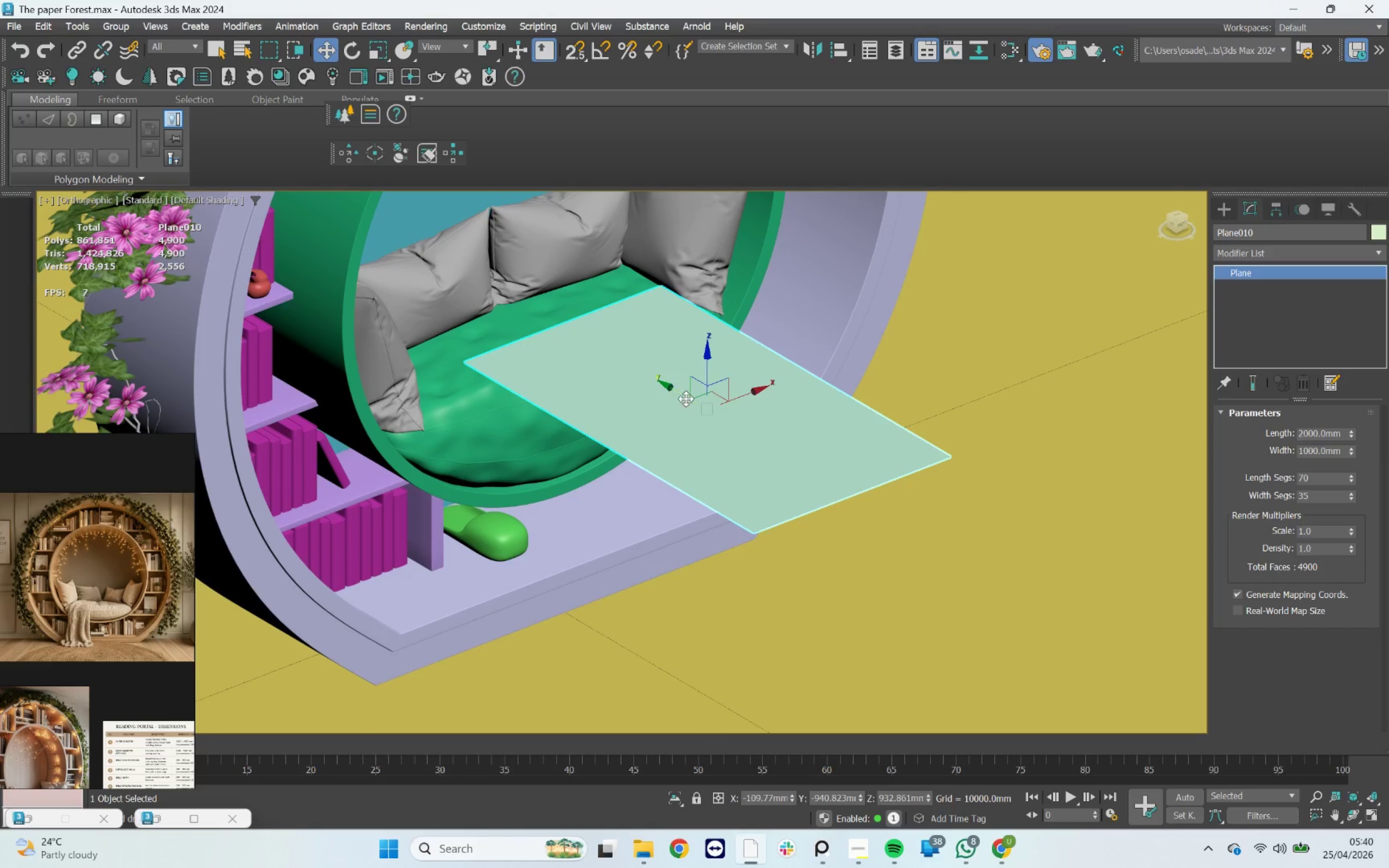 
left_click_drag(start_coordinate=[680, 393], to_coordinate=[616, 374])
 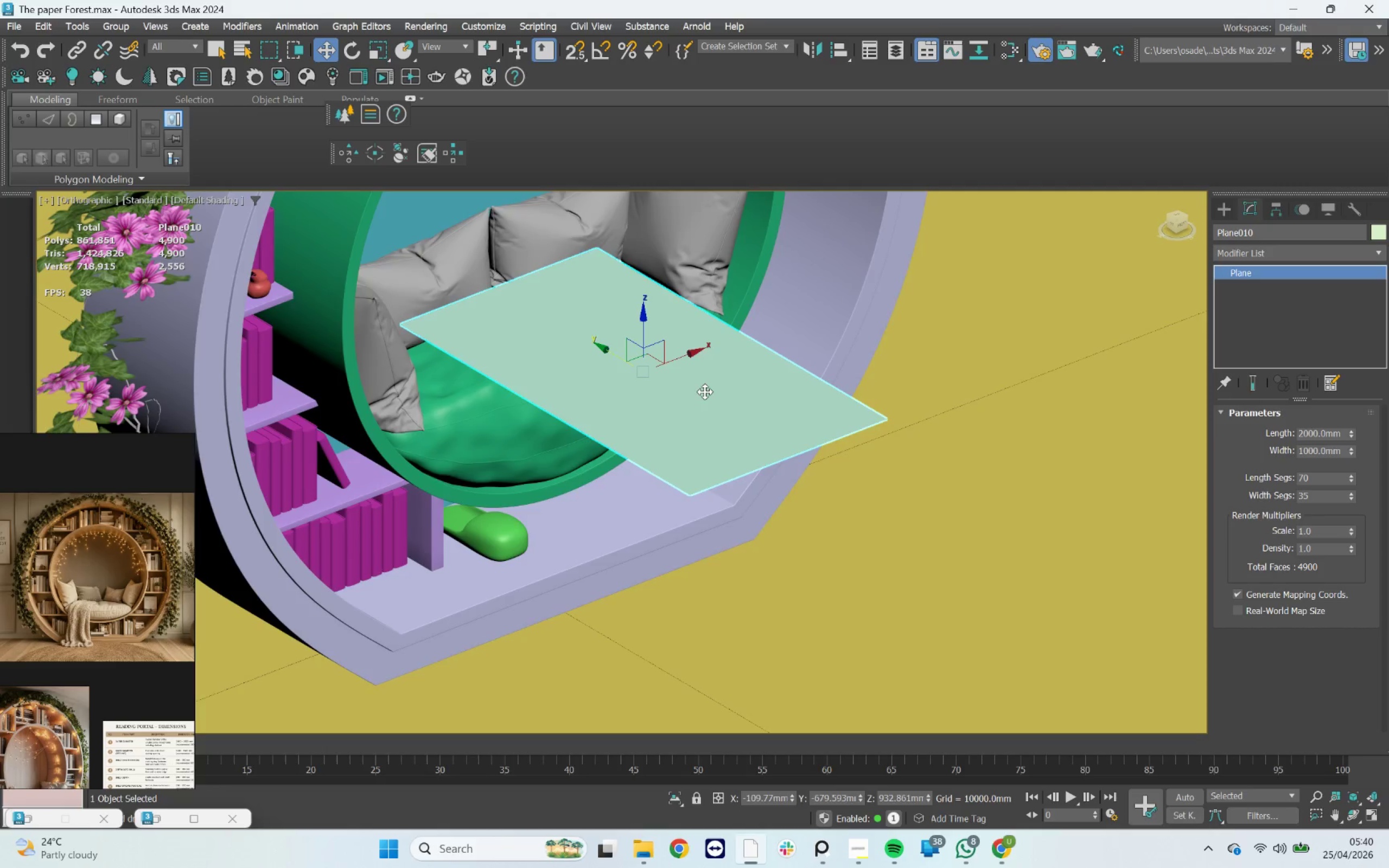 
hold_key(key=AltLeft, duration=2.23)
 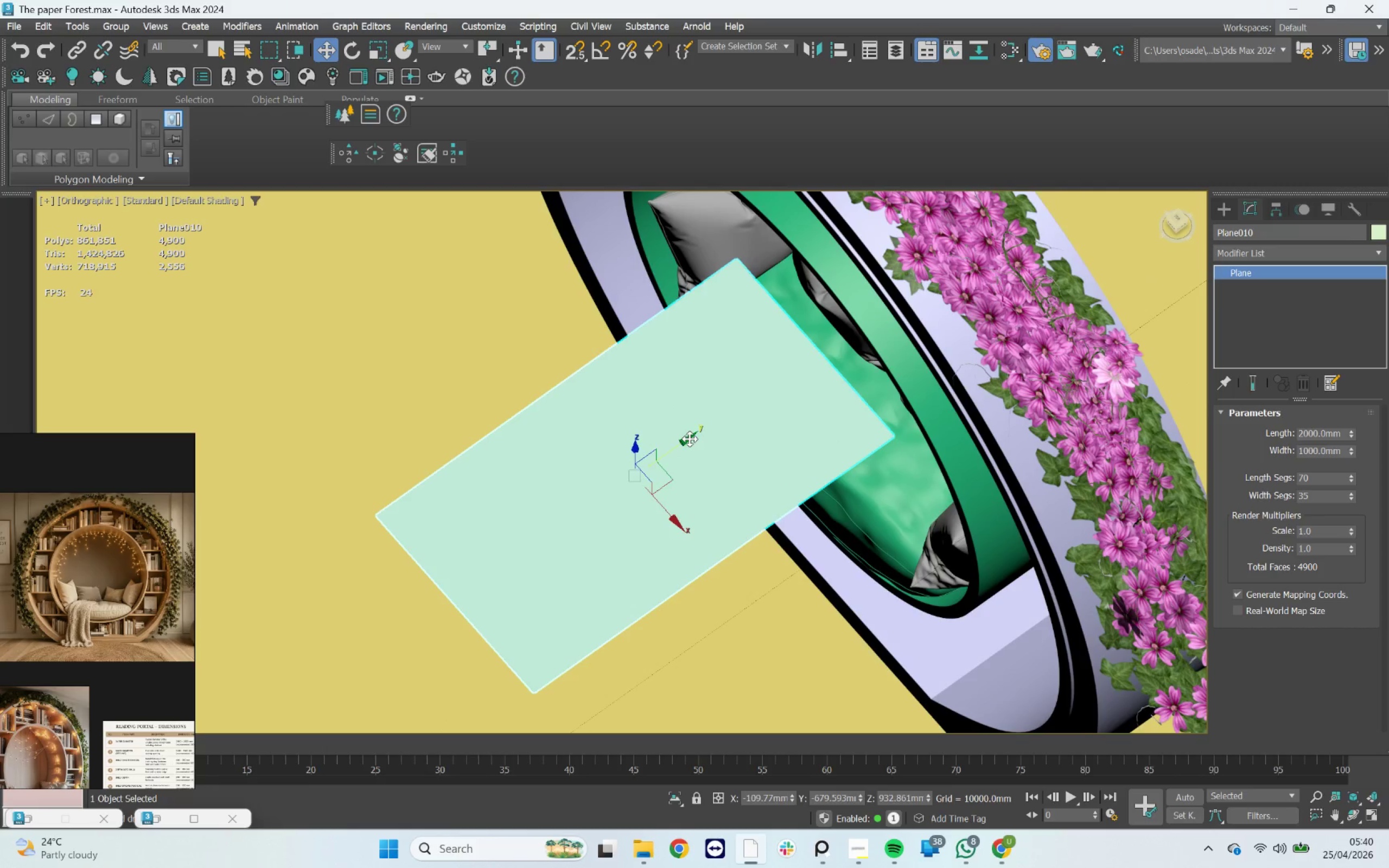 
left_click_drag(start_coordinate=[687, 441], to_coordinate=[703, 433])
 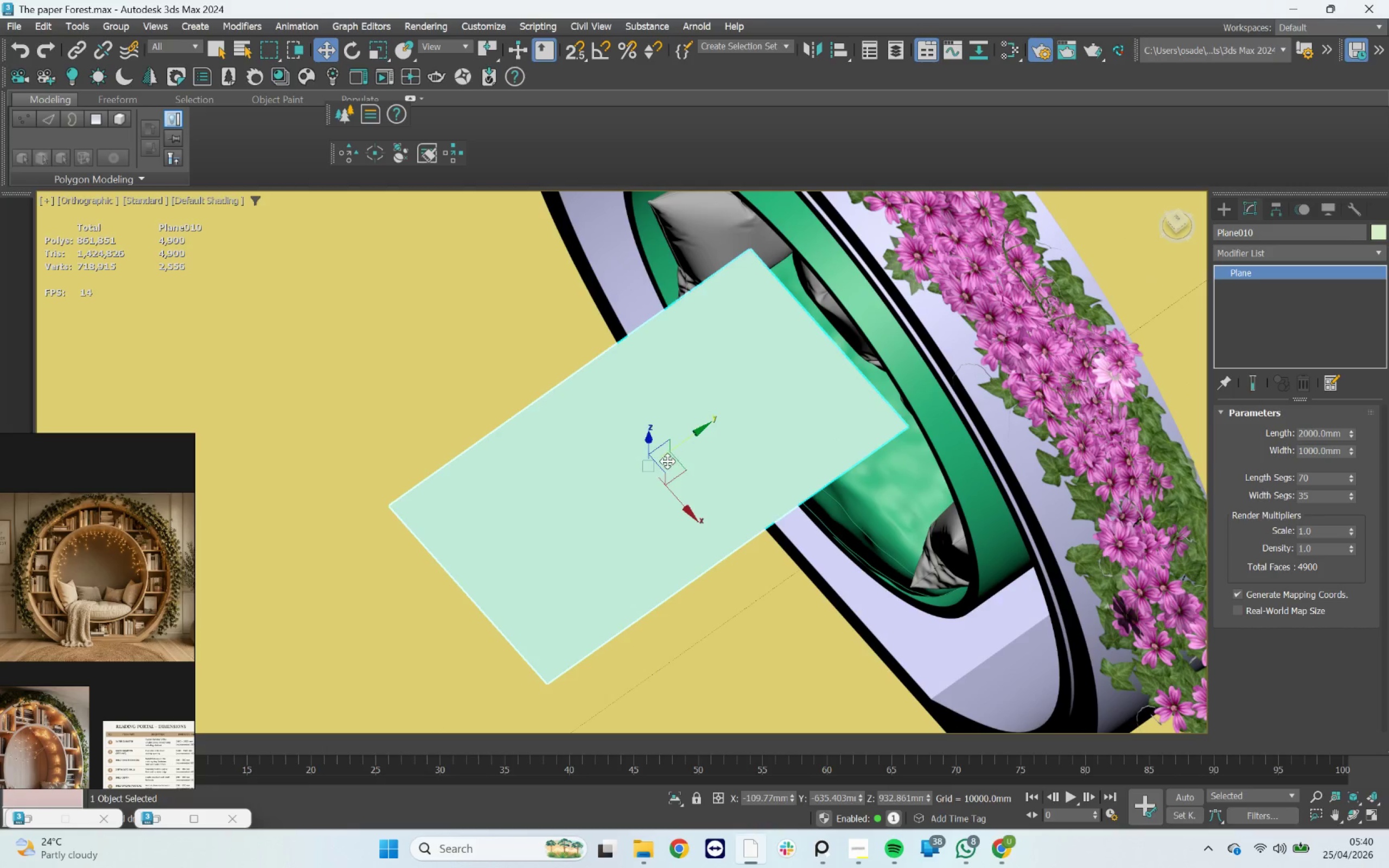 
type(43)
 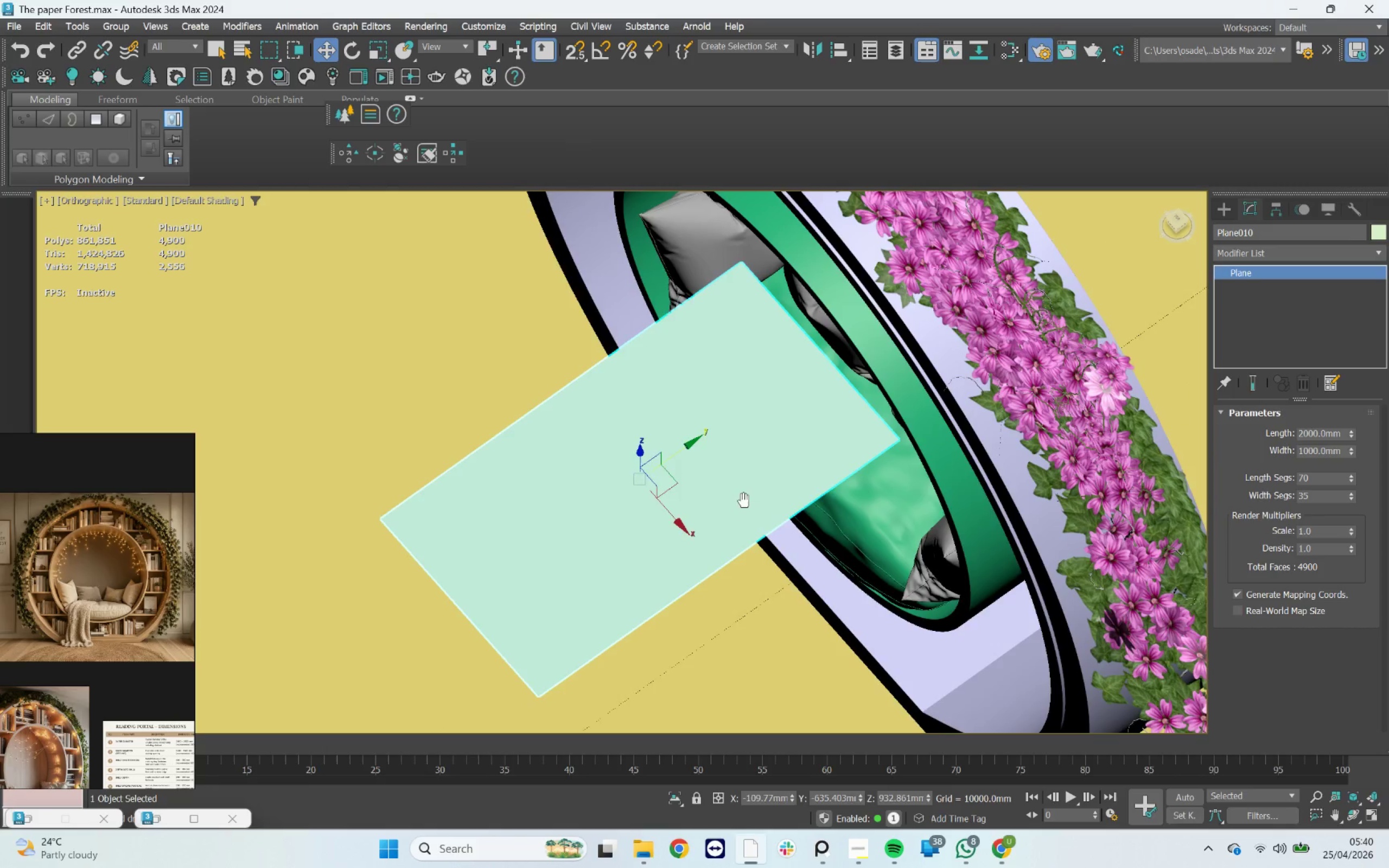 
key(F4)
 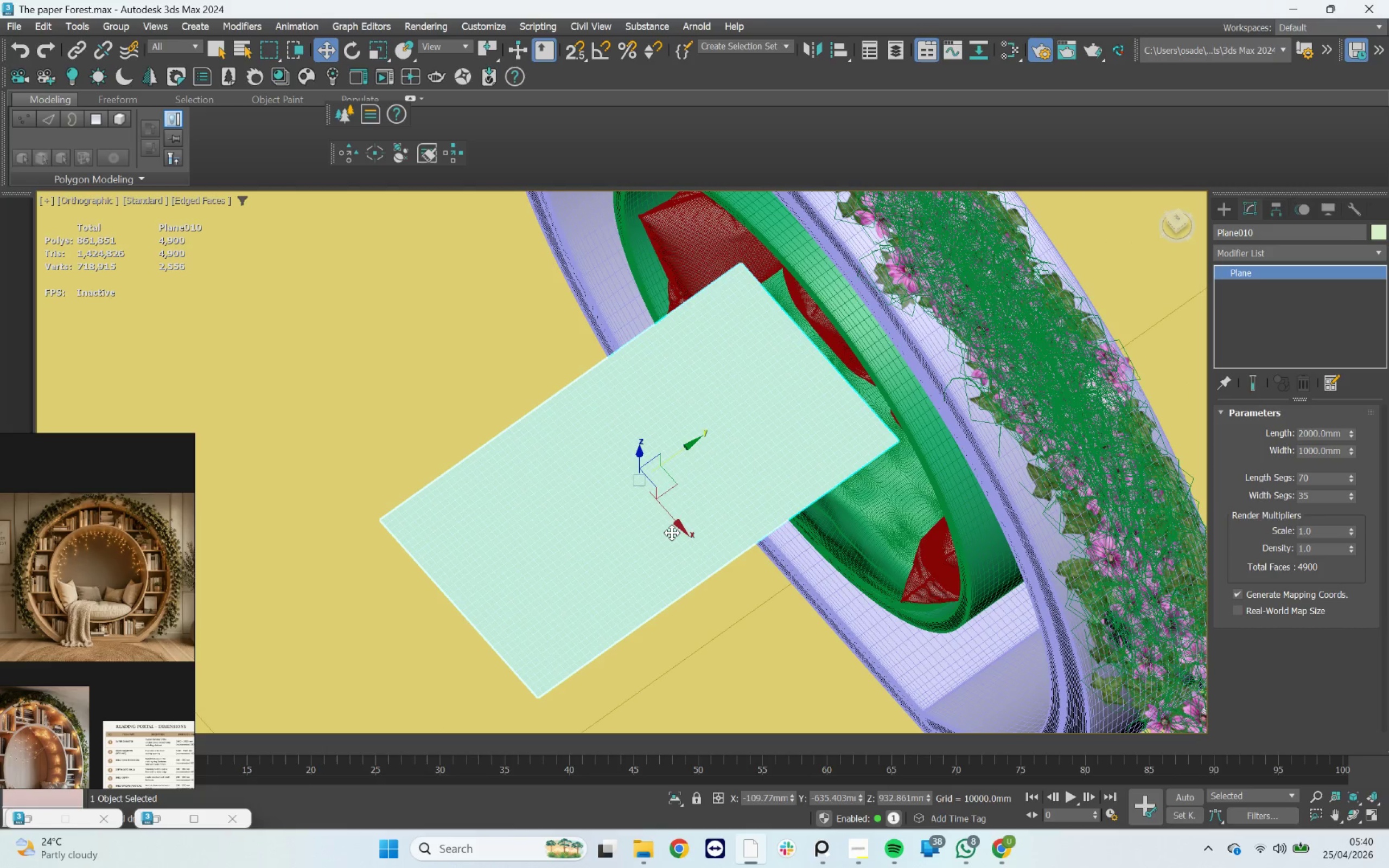 
key(R)
 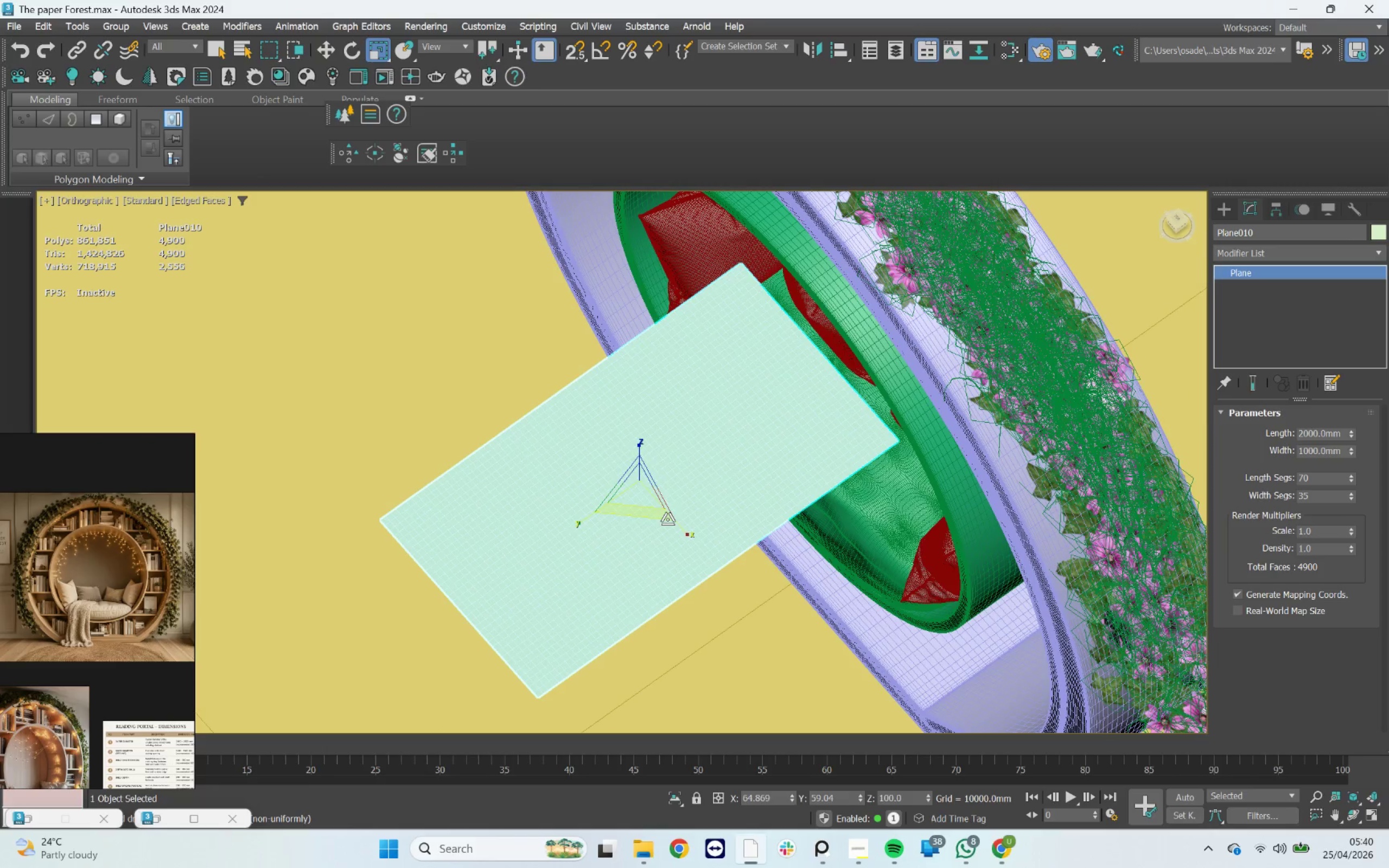 
left_click_drag(start_coordinate=[671, 520], to_coordinate=[668, 500])
 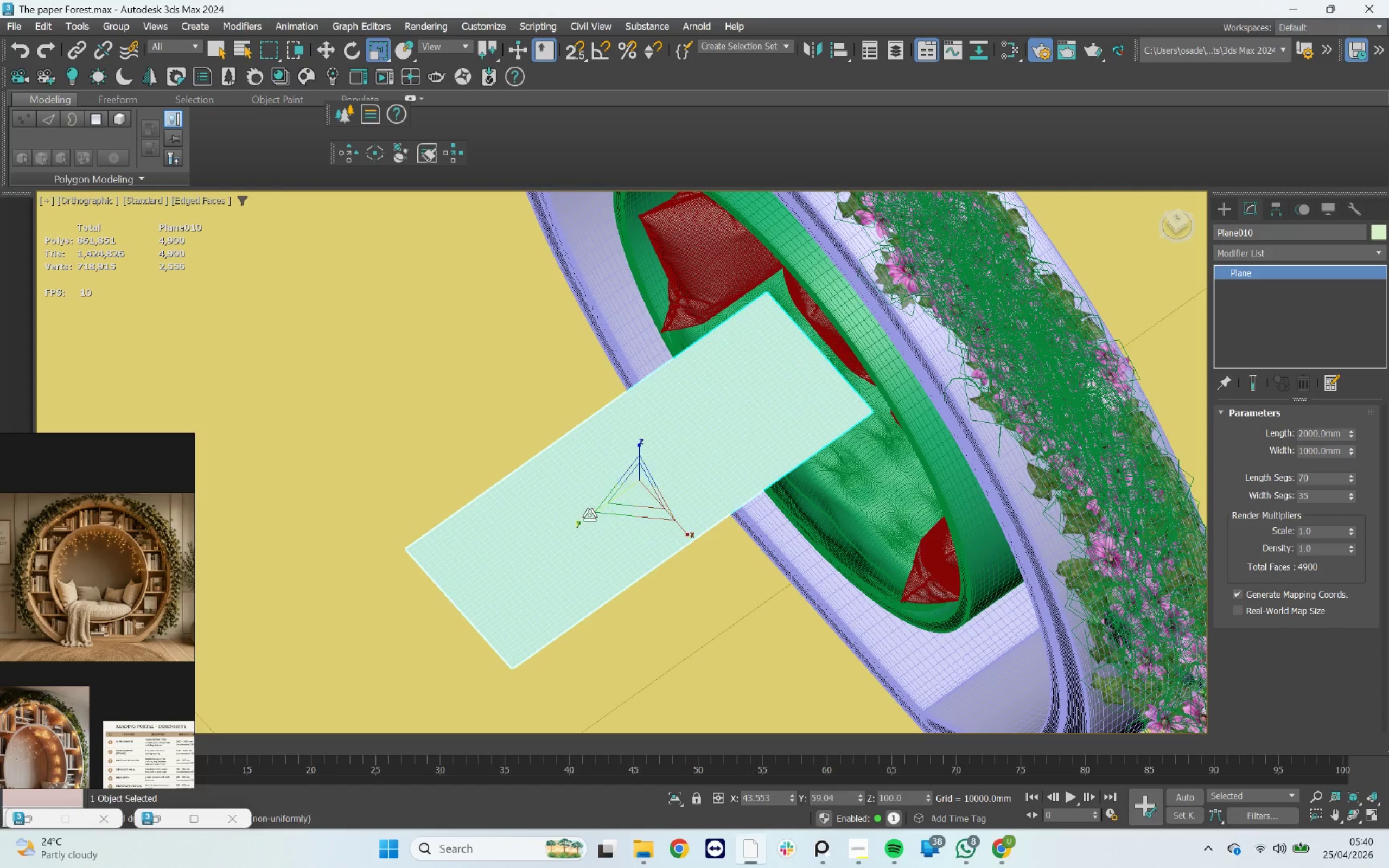 
left_click_drag(start_coordinate=[589, 515], to_coordinate=[604, 502])
 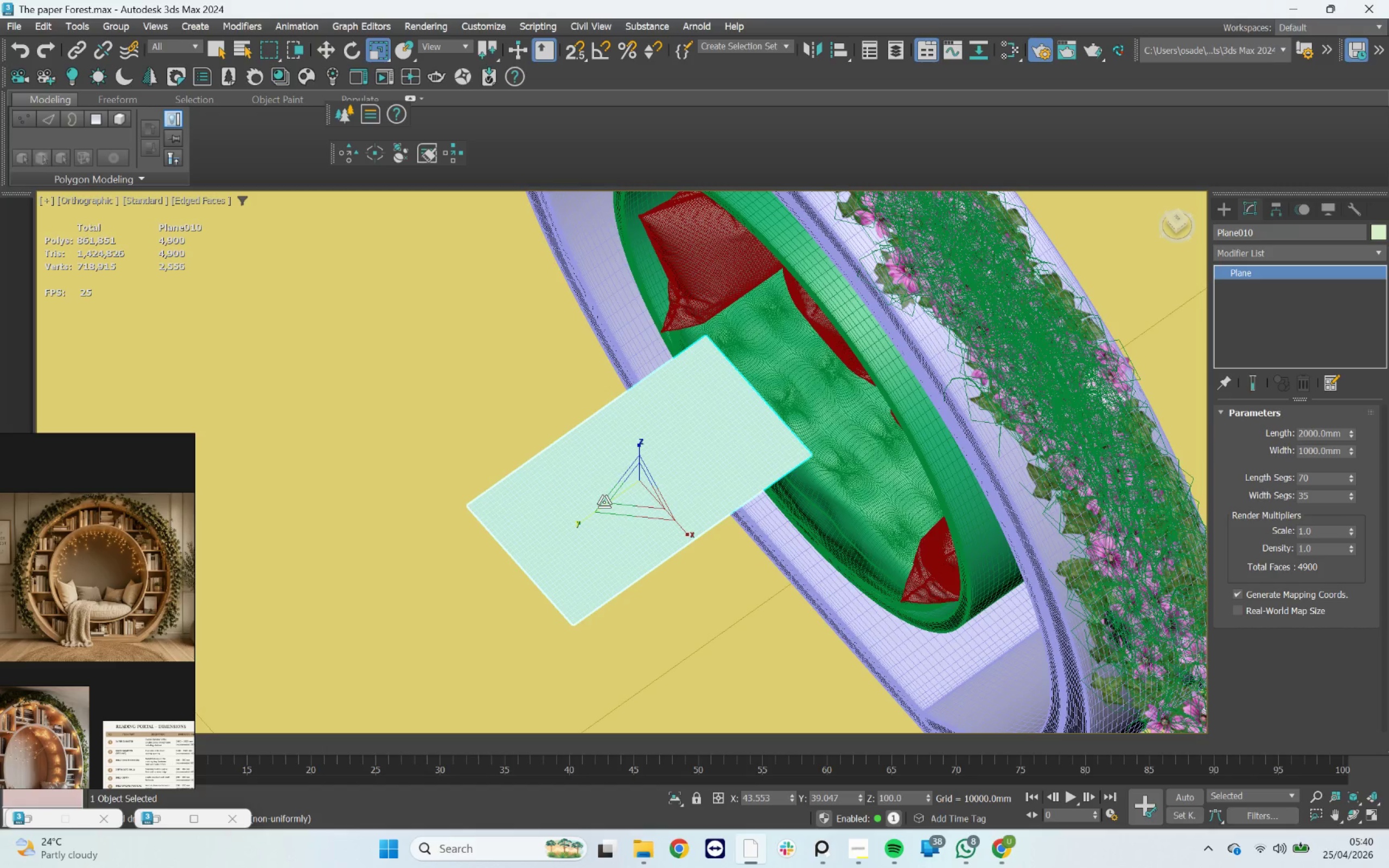 
key(W)
 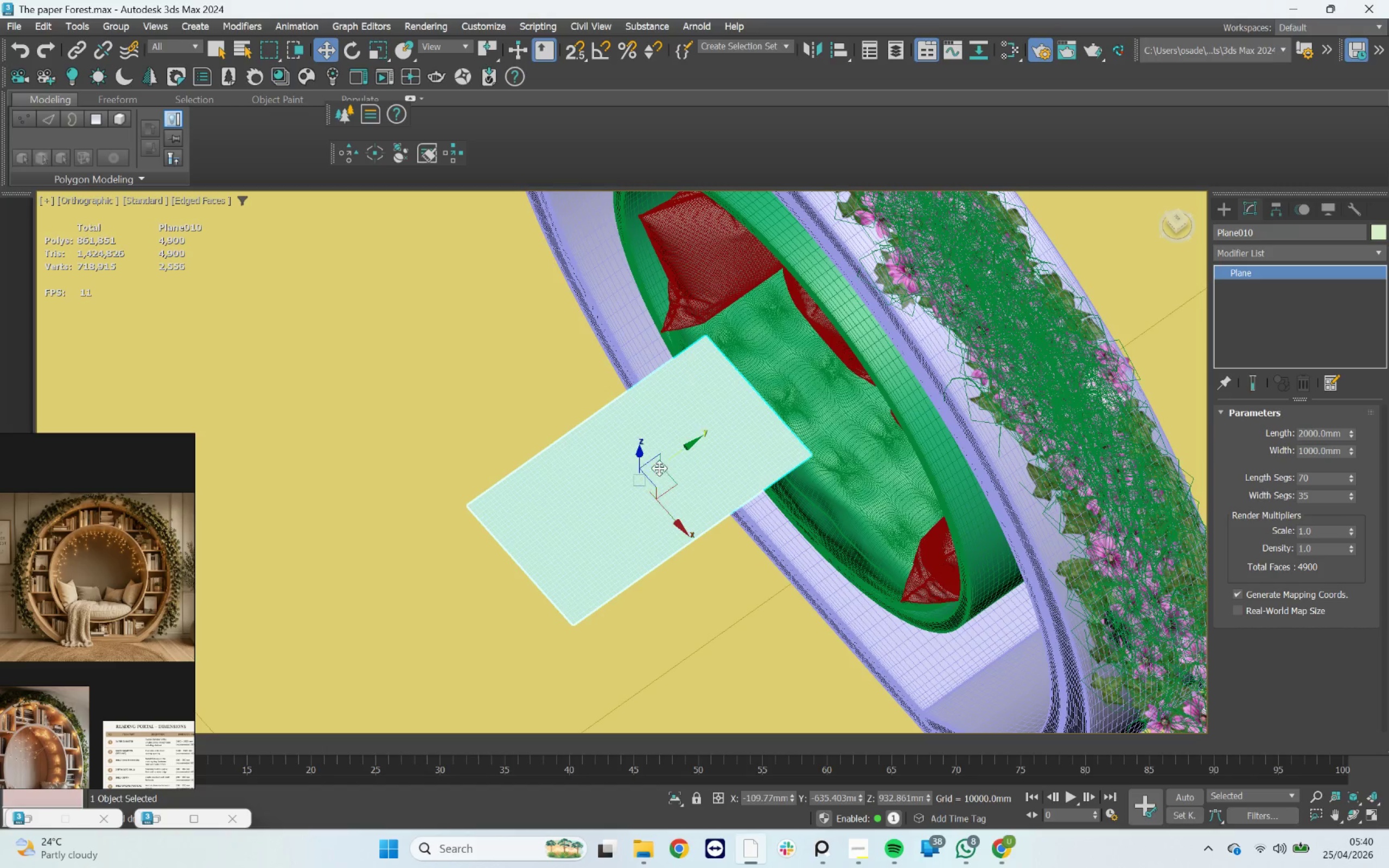 
left_click_drag(start_coordinate=[670, 461], to_coordinate=[738, 420])
 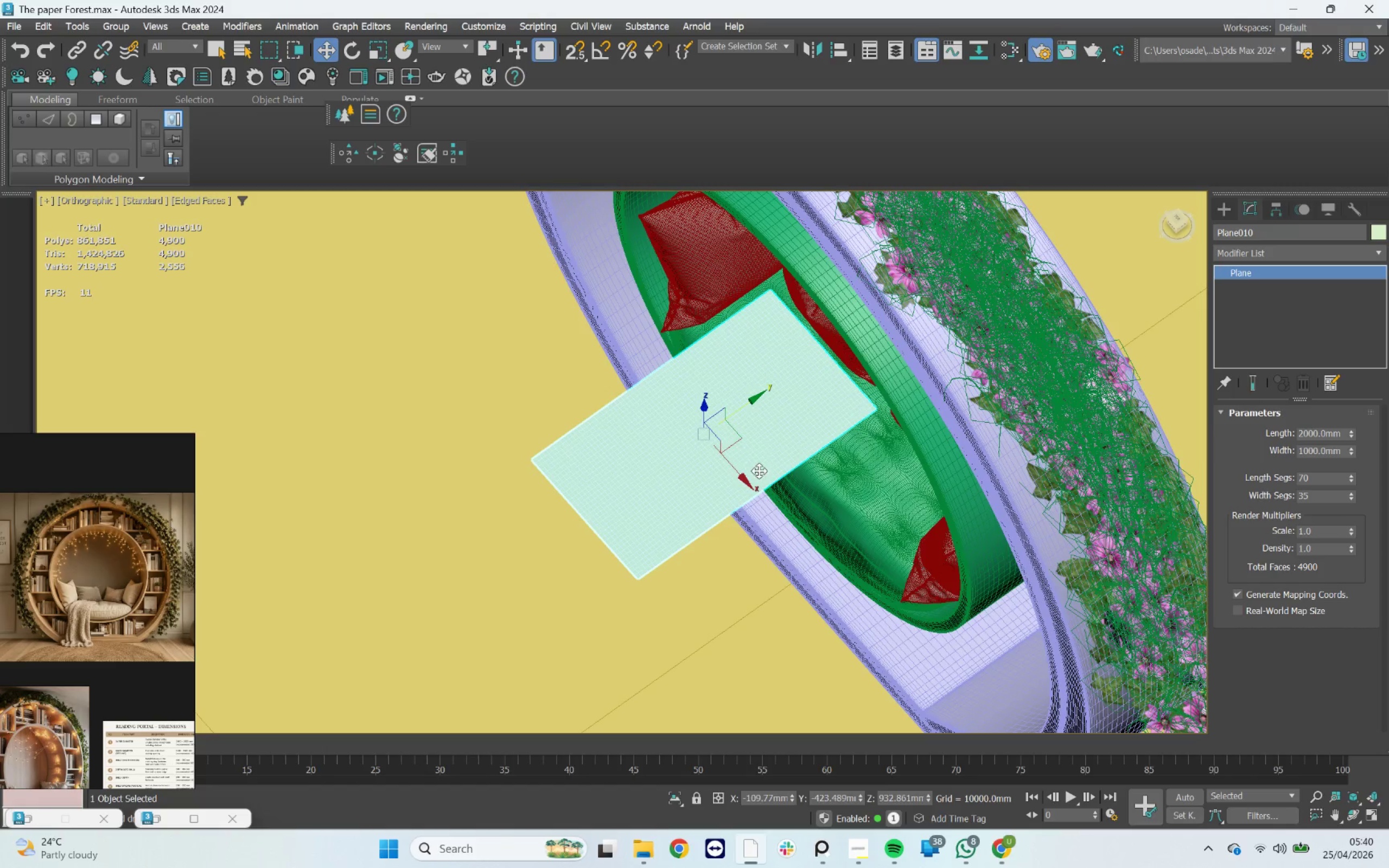 
hold_key(key=AltLeft, duration=4.63)
scroll: coordinate [770, 437], scroll_direction: up, amount: 2.0
 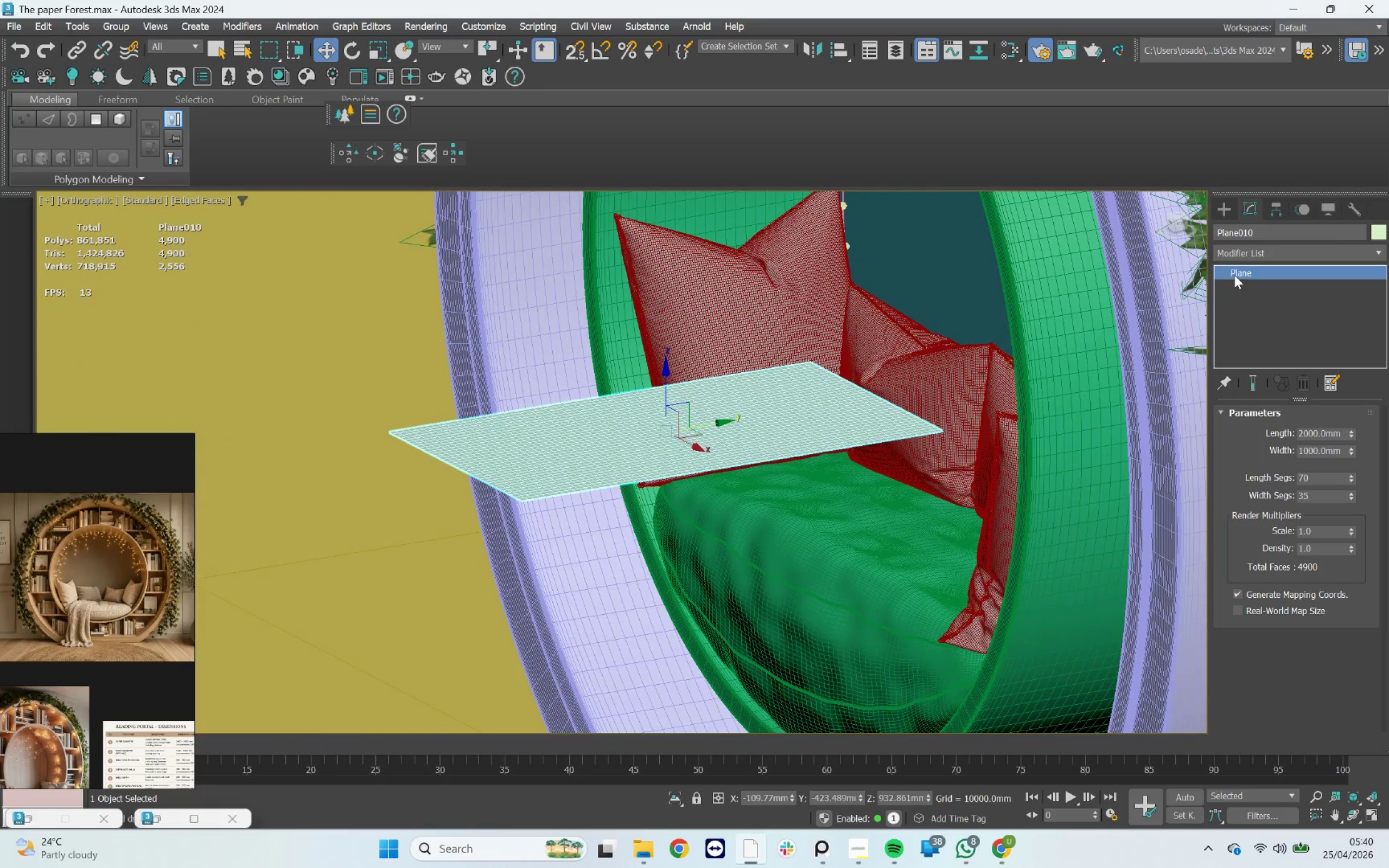 
left_click([1255, 252])
 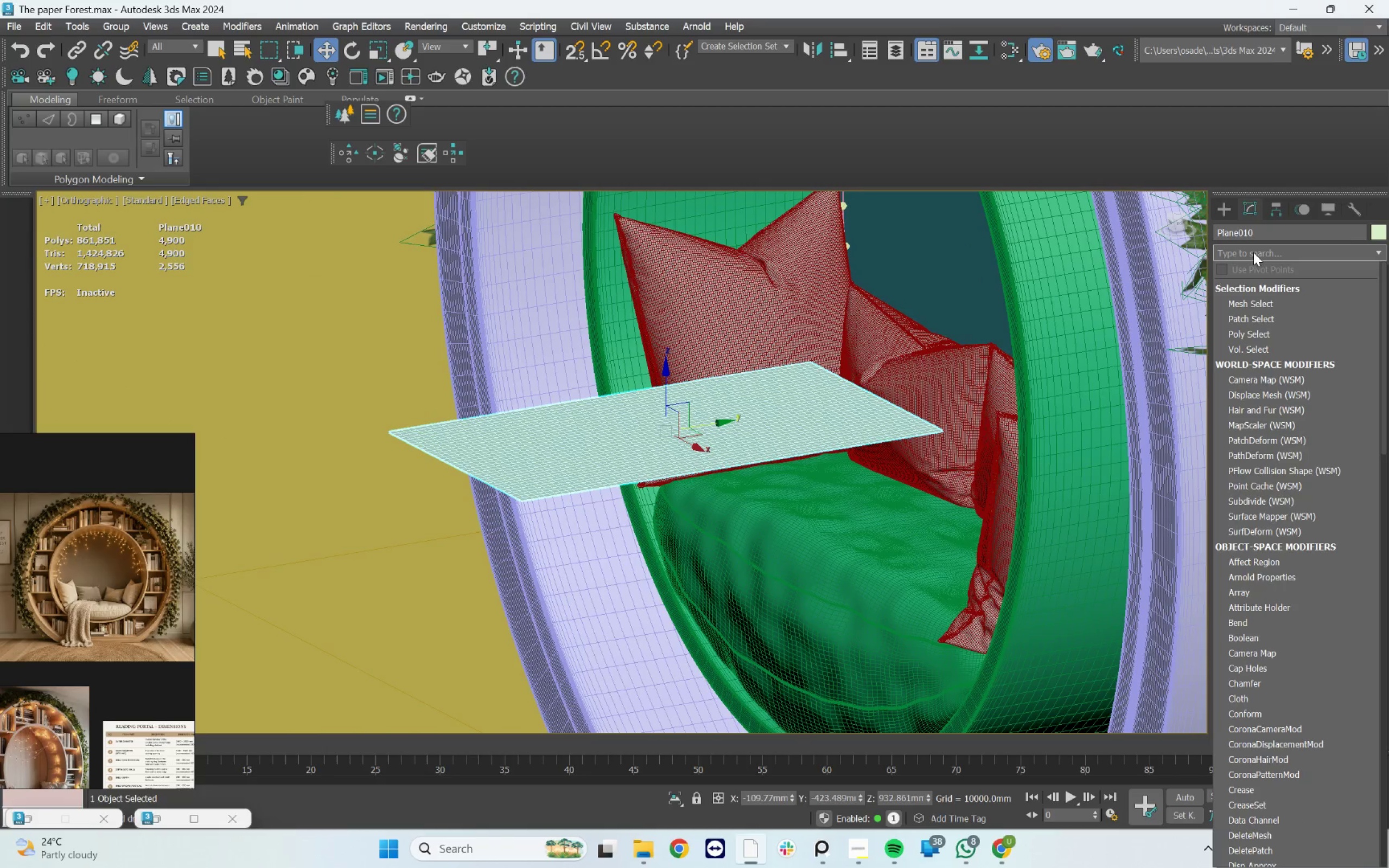 
type(cl)
 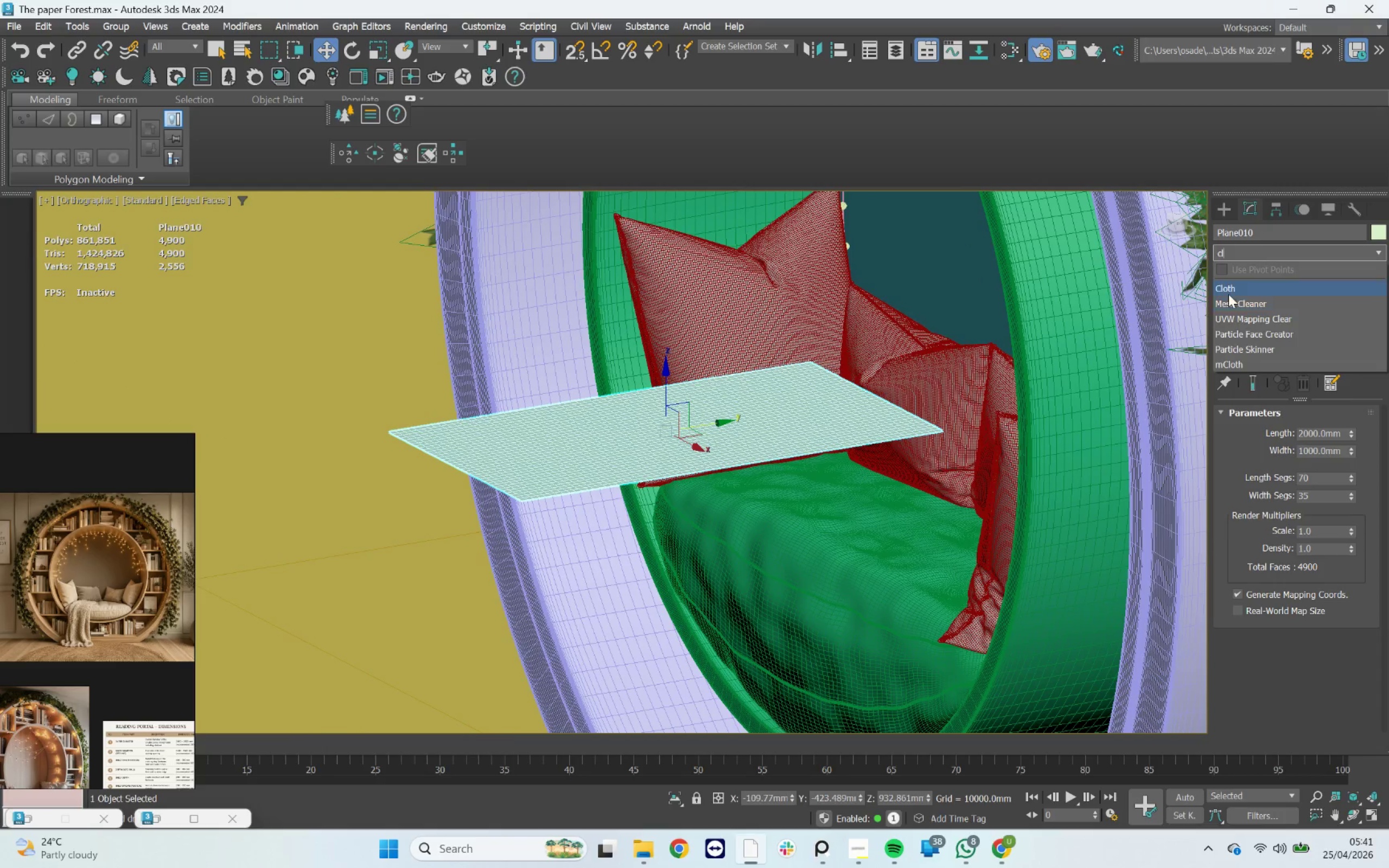 
left_click([1228, 289])
 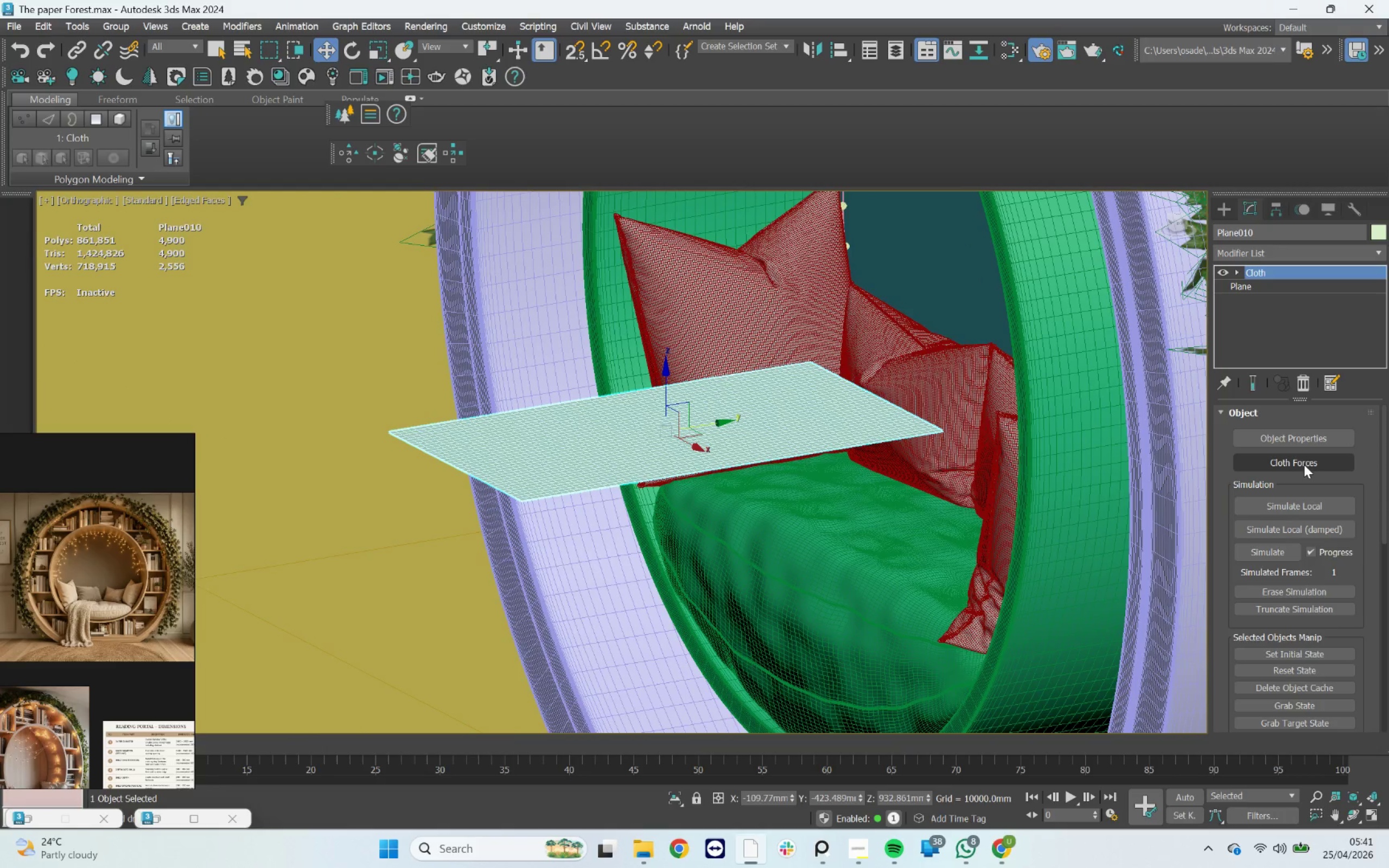 
left_click([1301, 436])
 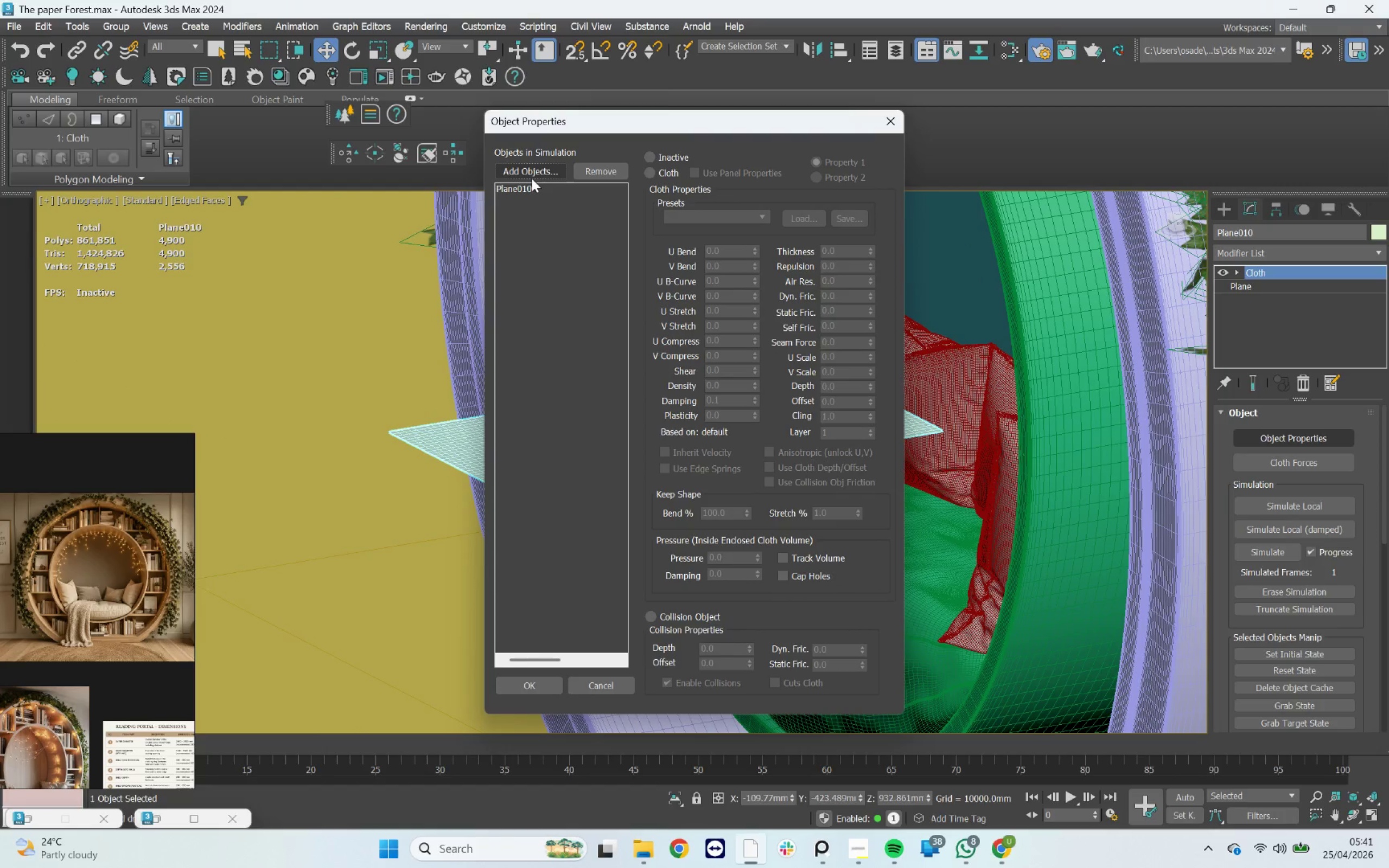 
left_click([533, 176])
 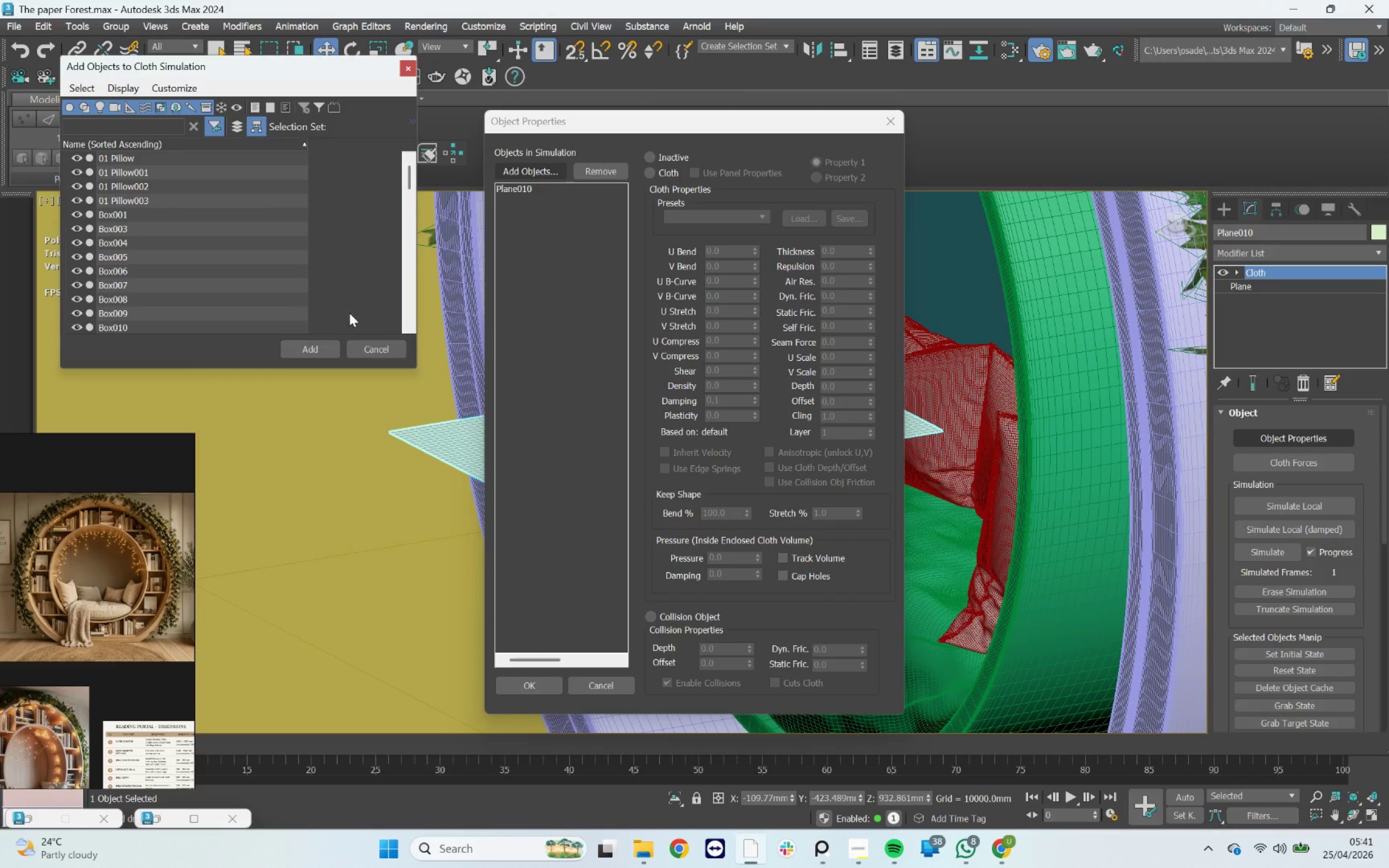 
key(Control+ControlLeft)
 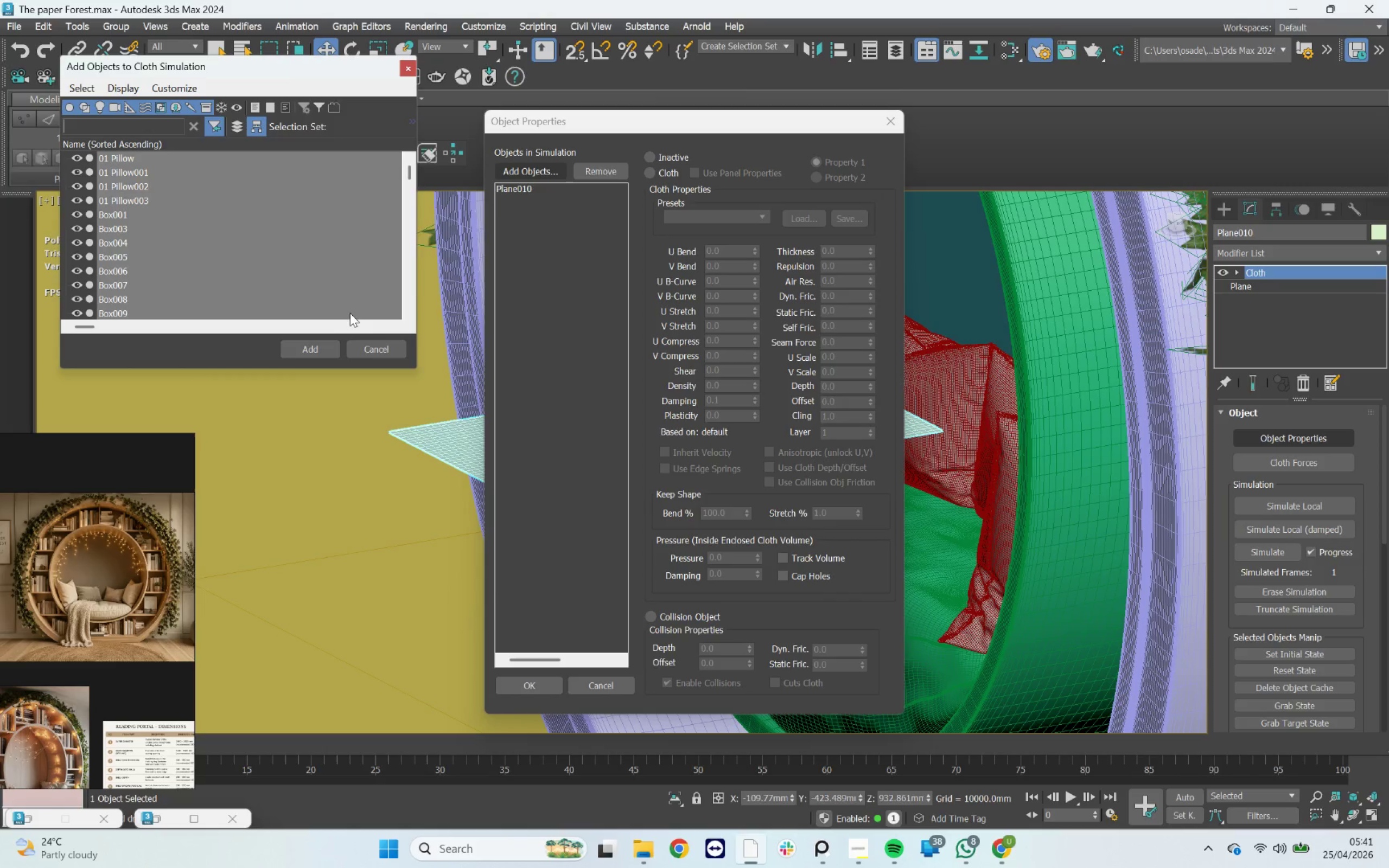 
key(Control+A)
 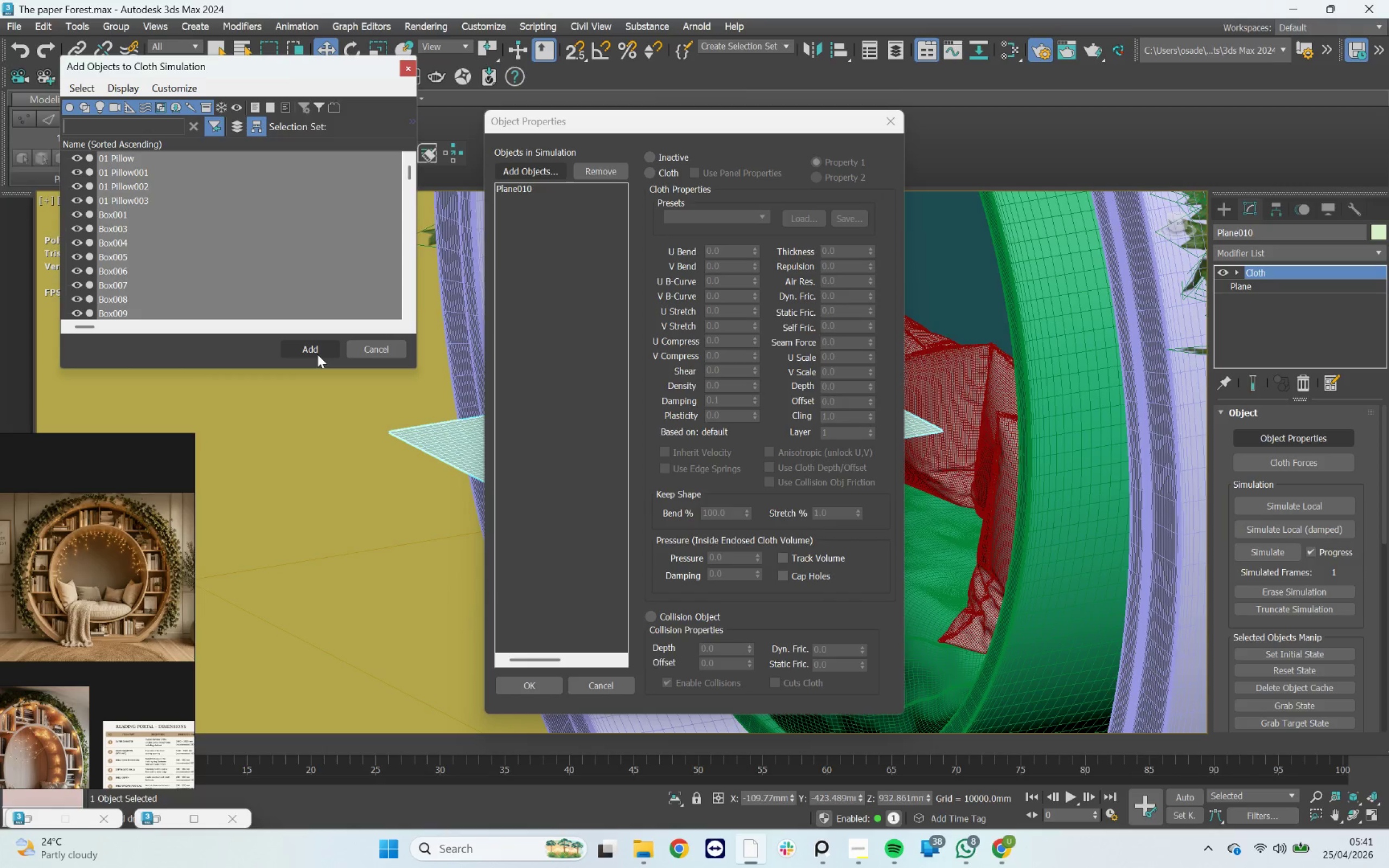 
left_click([317, 354])
 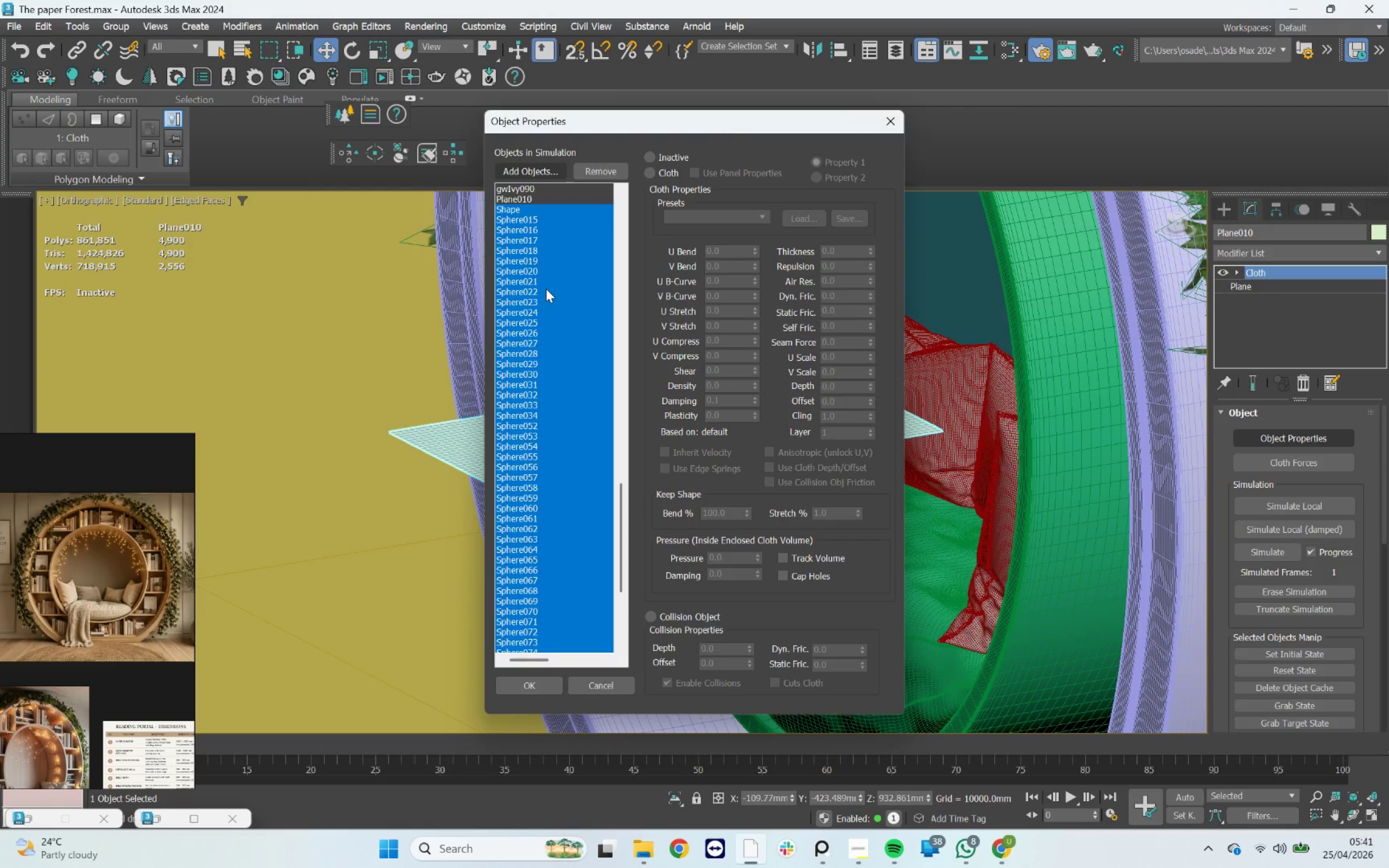 
wait(7.56)
 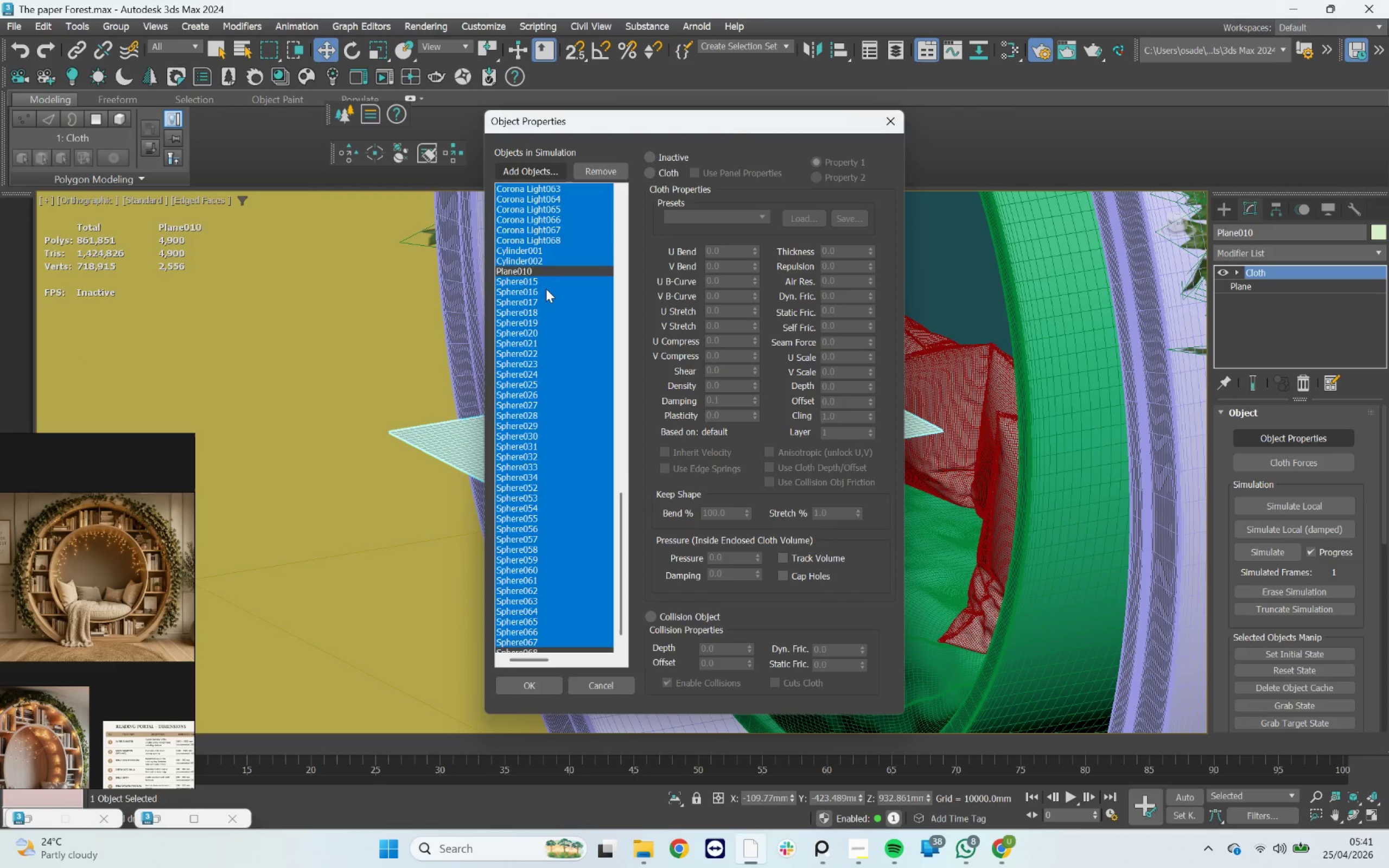 
left_click([651, 616])
 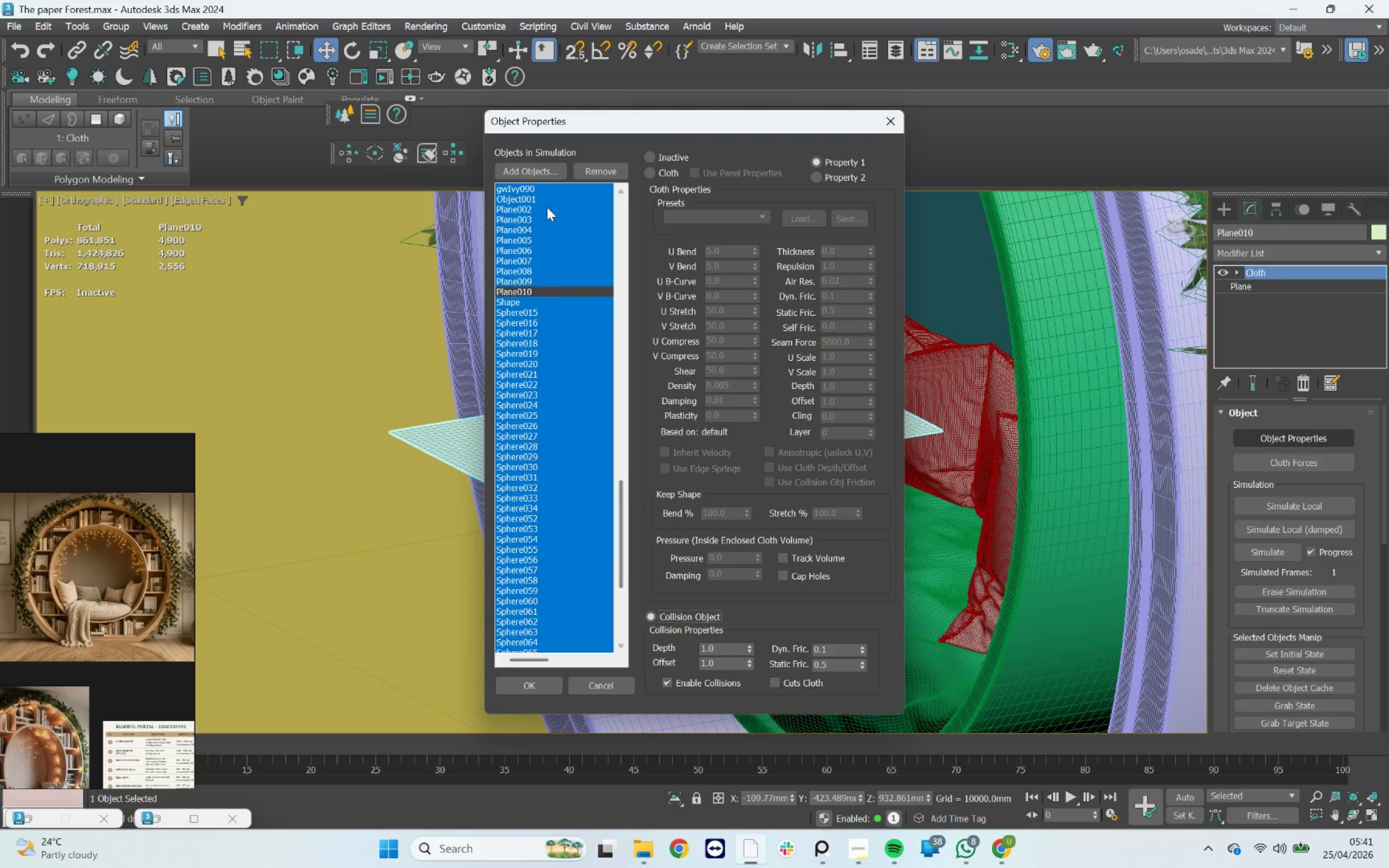 
scroll: coordinate [603, 302], scroll_direction: up, amount: 12.0
 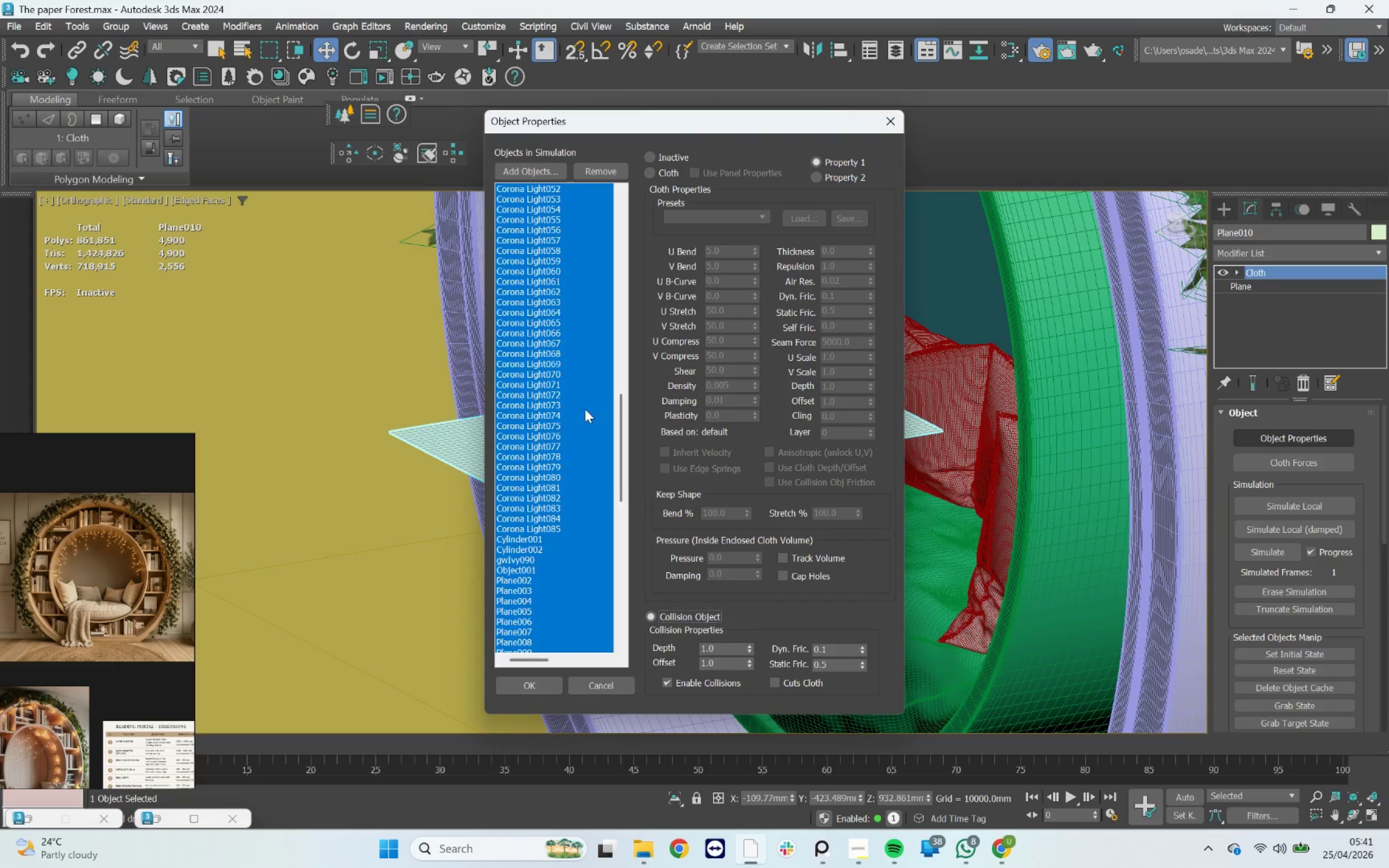 
scroll: coordinate [584, 411], scroll_direction: down, amount: 4.0
 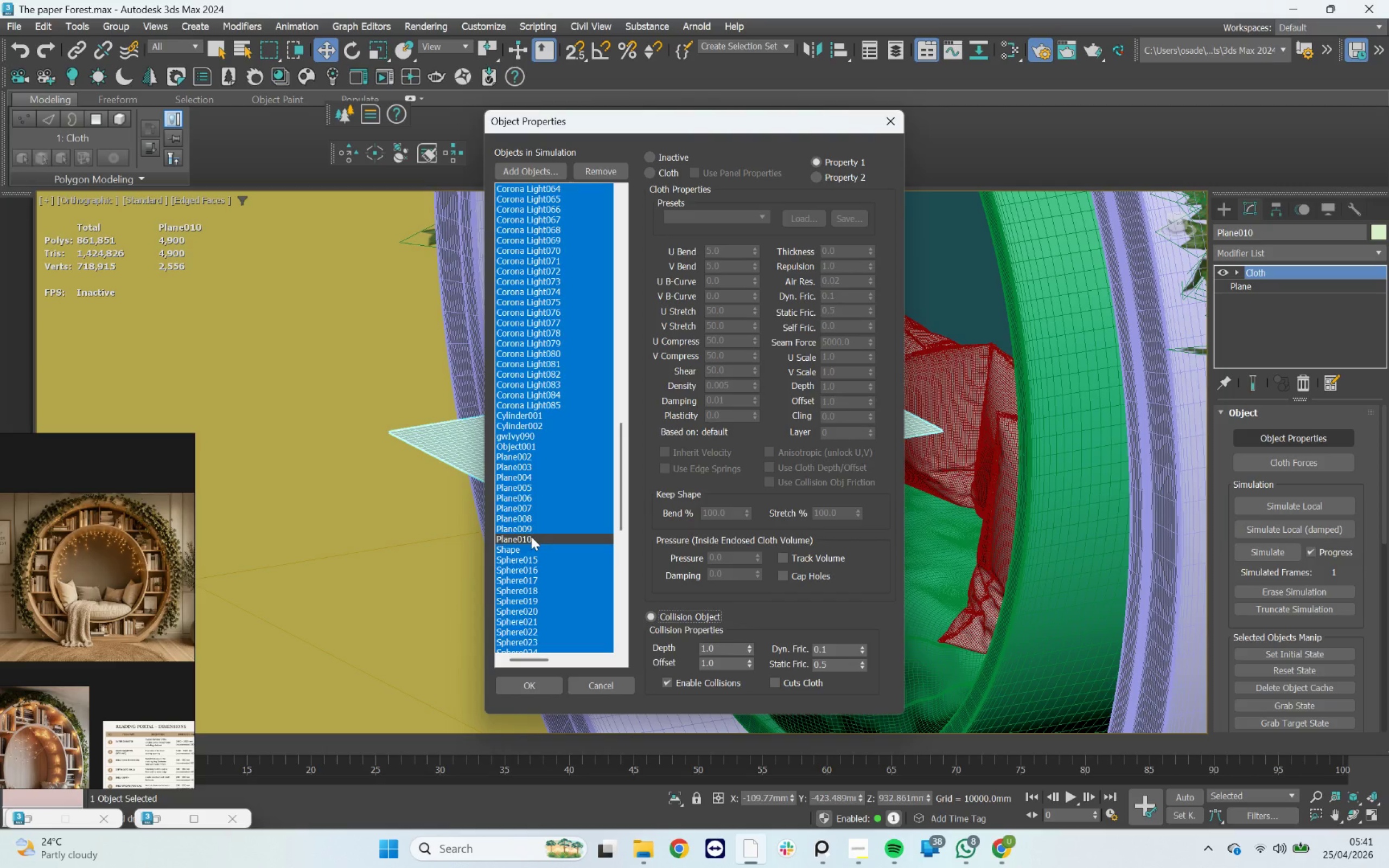 
left_click([530, 538])
 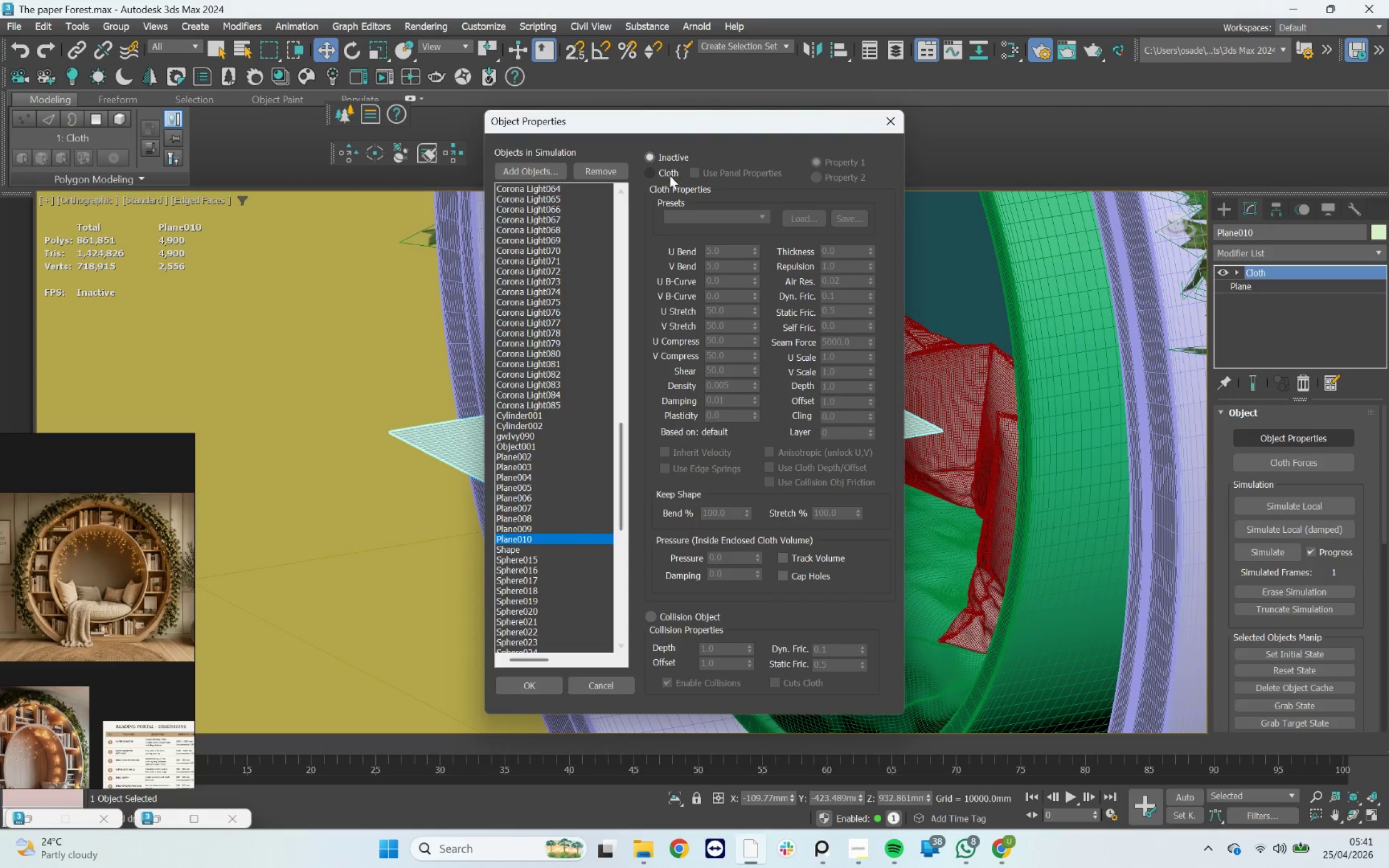 
left_click([652, 174])
 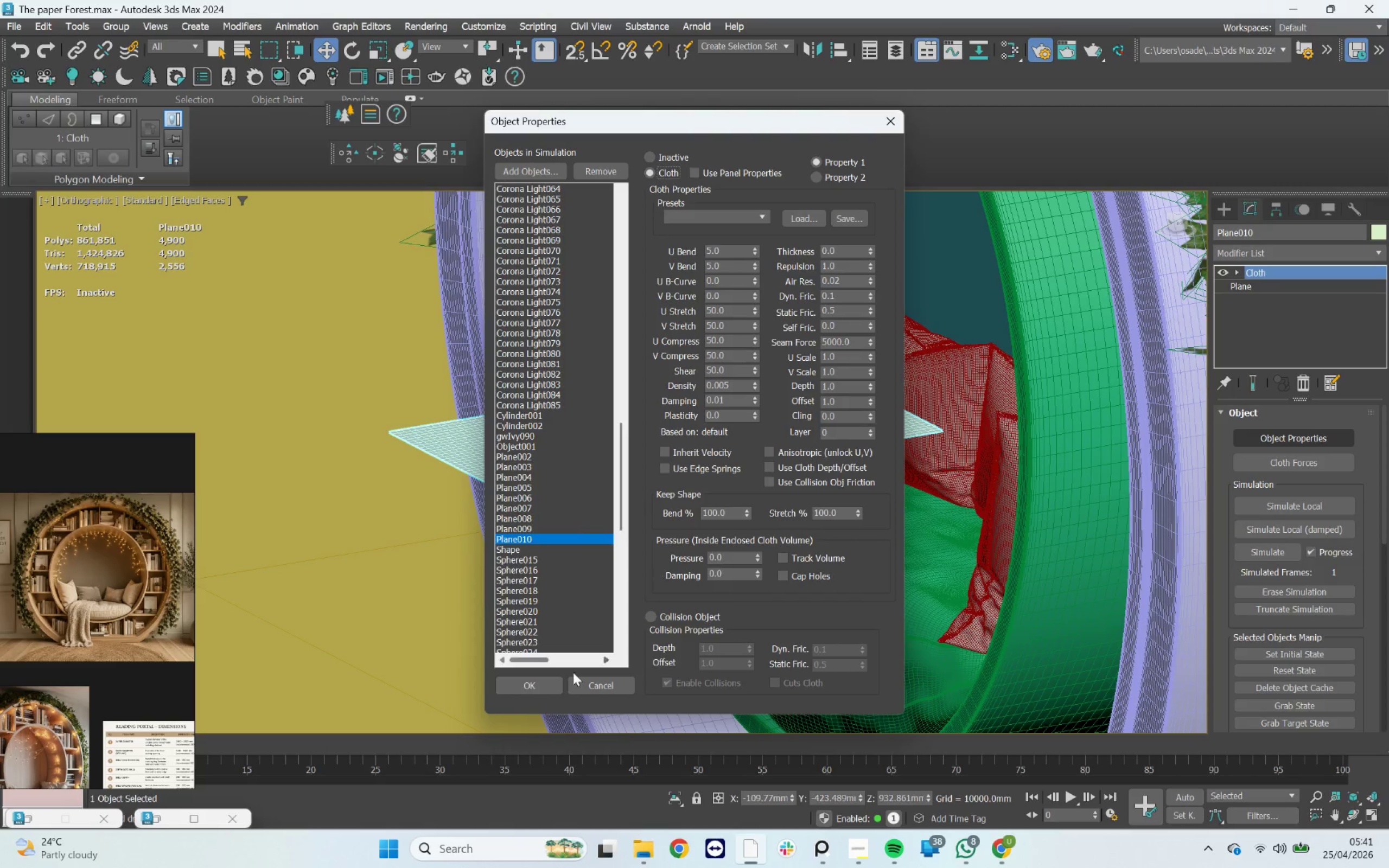 
left_click([547, 683])
 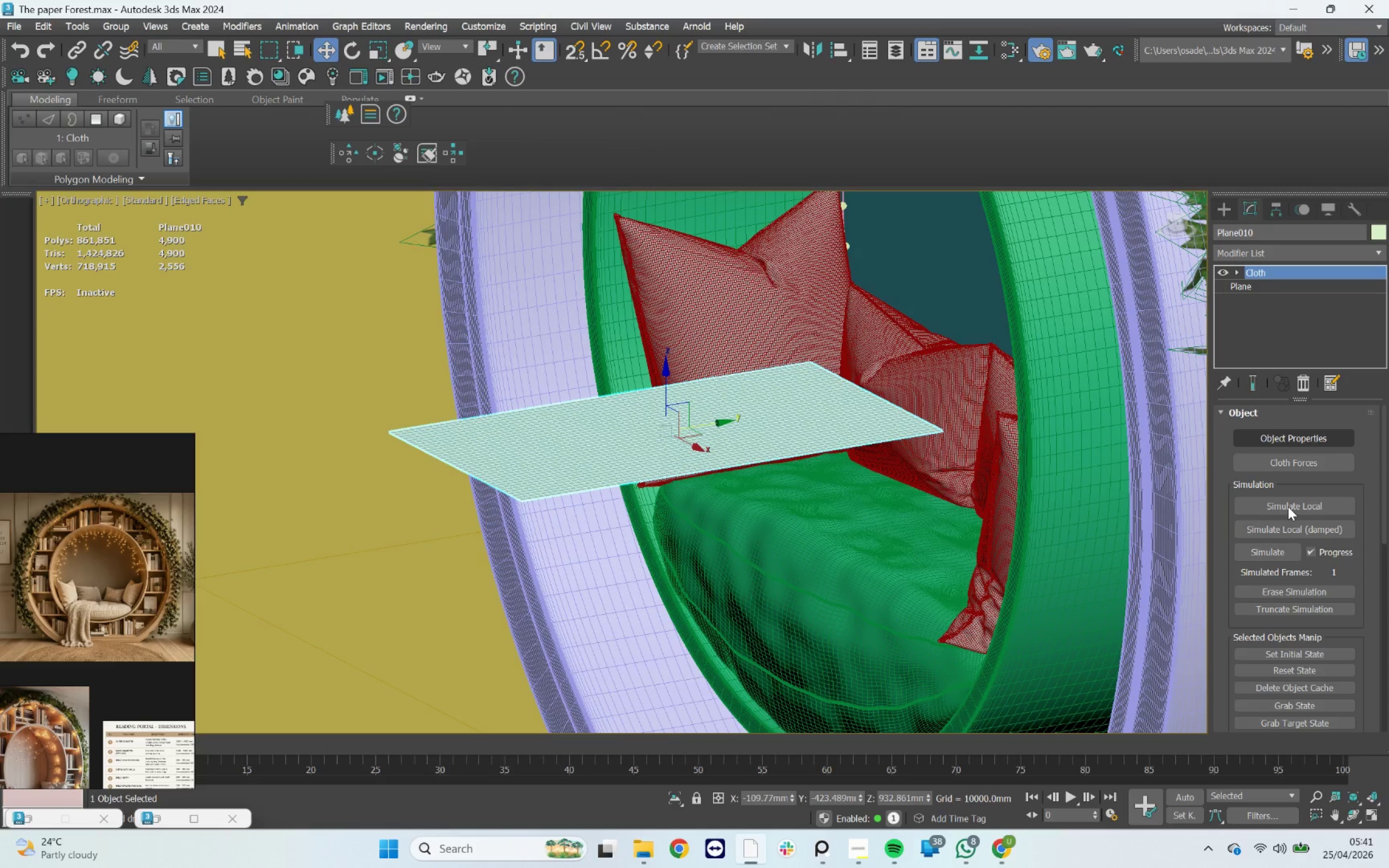 
scroll: coordinate [802, 480], scroll_direction: down, amount: 2.0
 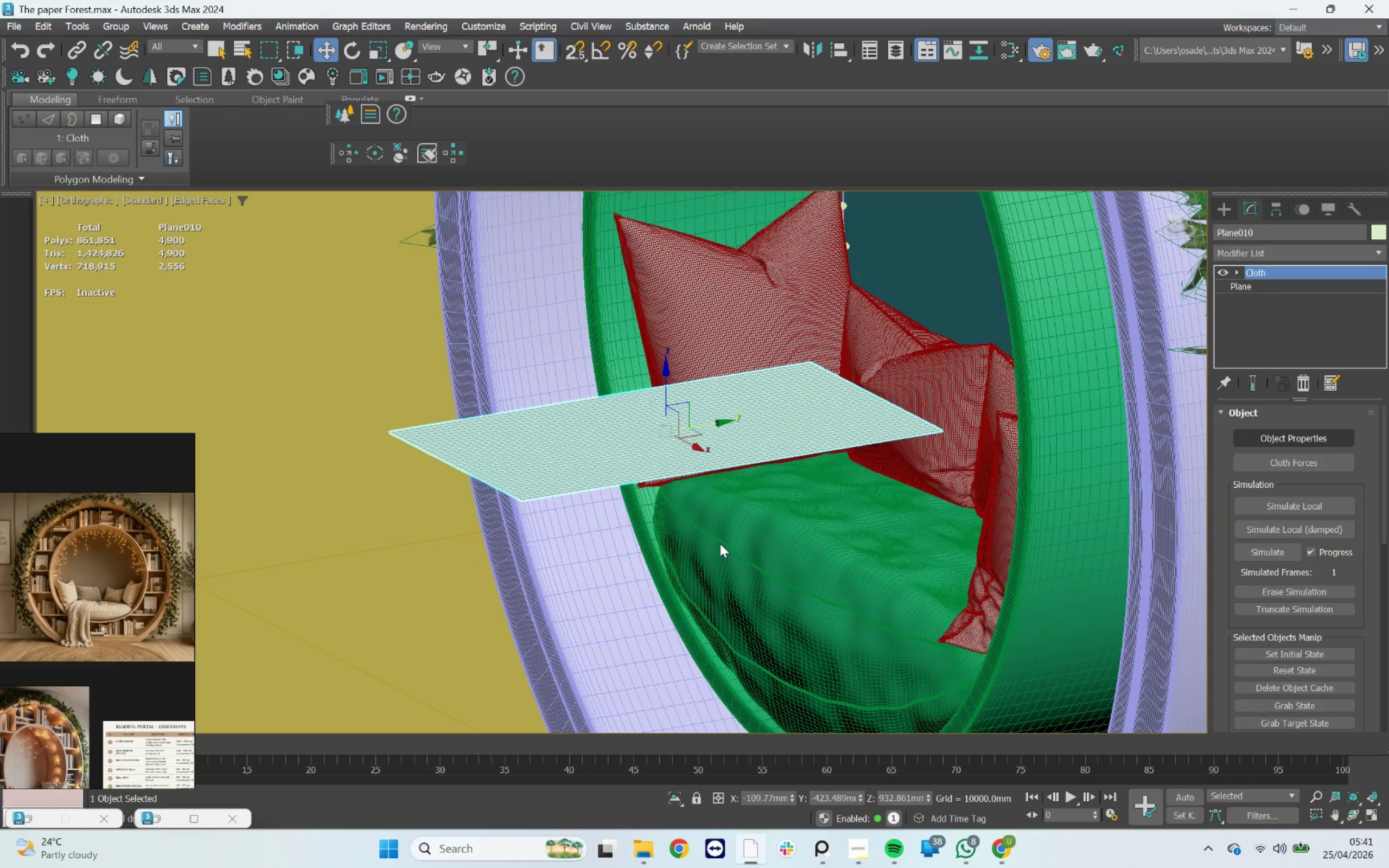 
wait(11.37)
 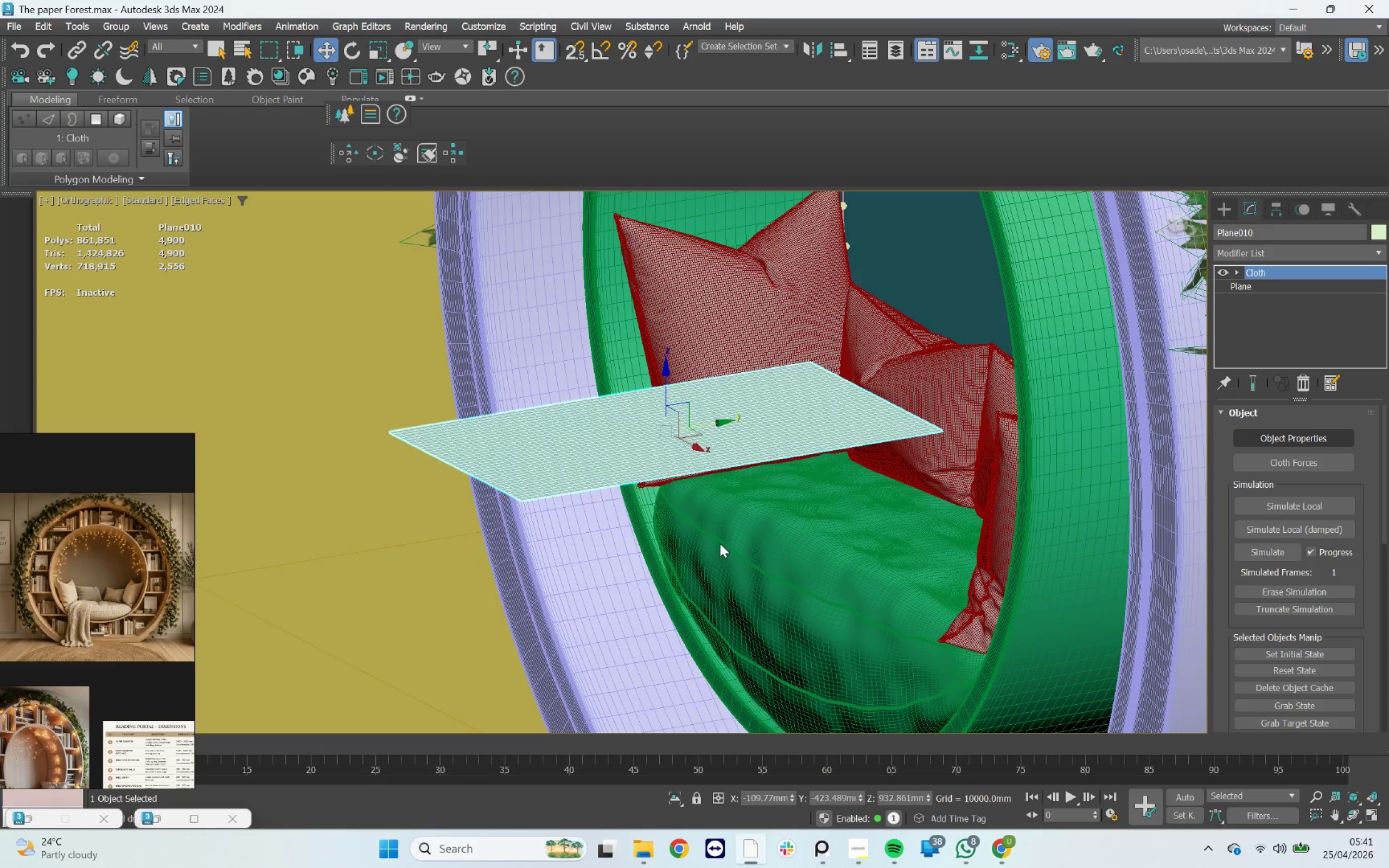 
scroll: coordinate [539, 482], scroll_direction: down, amount: 3.0
 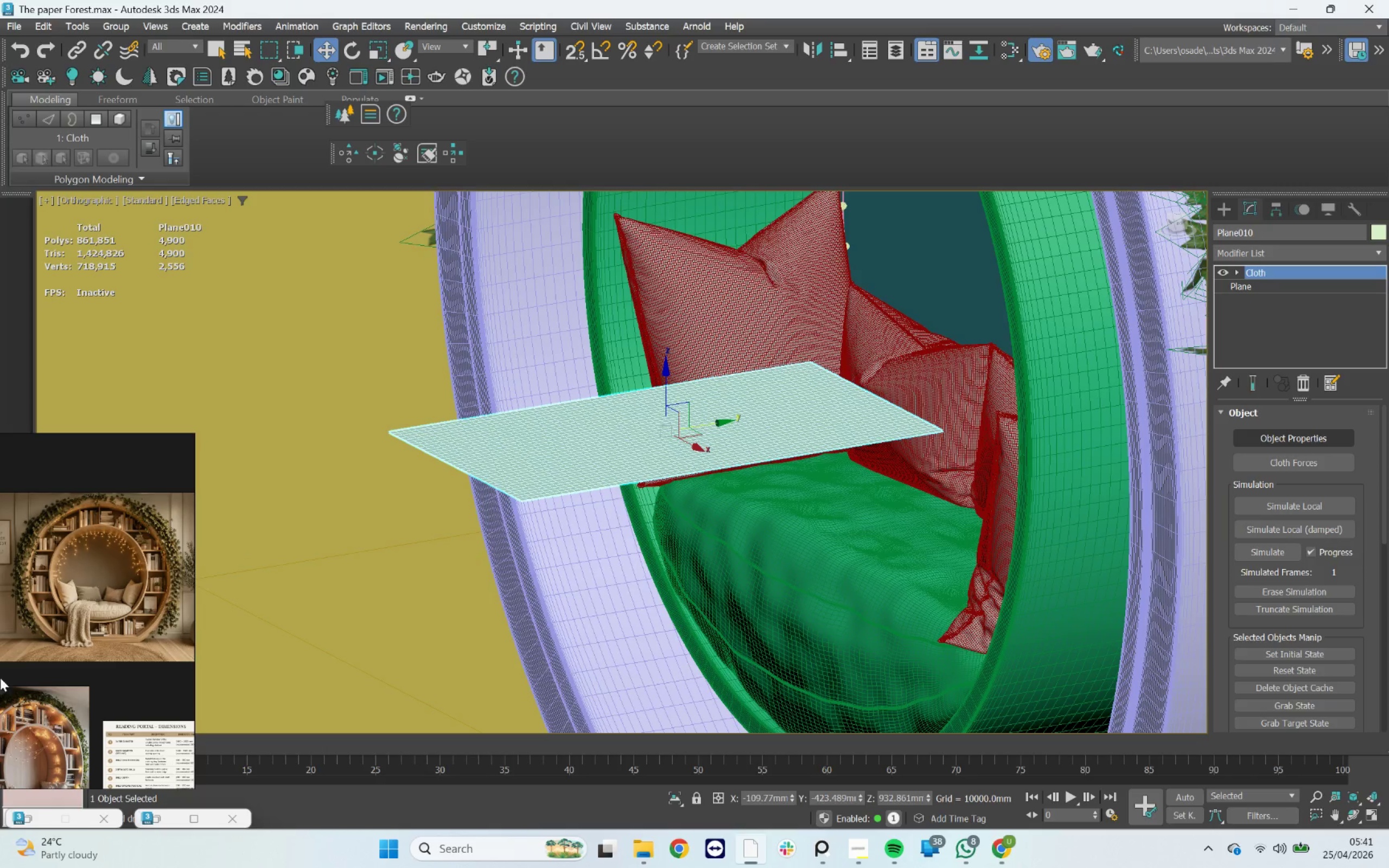 
mouse_move([1418, 838])
 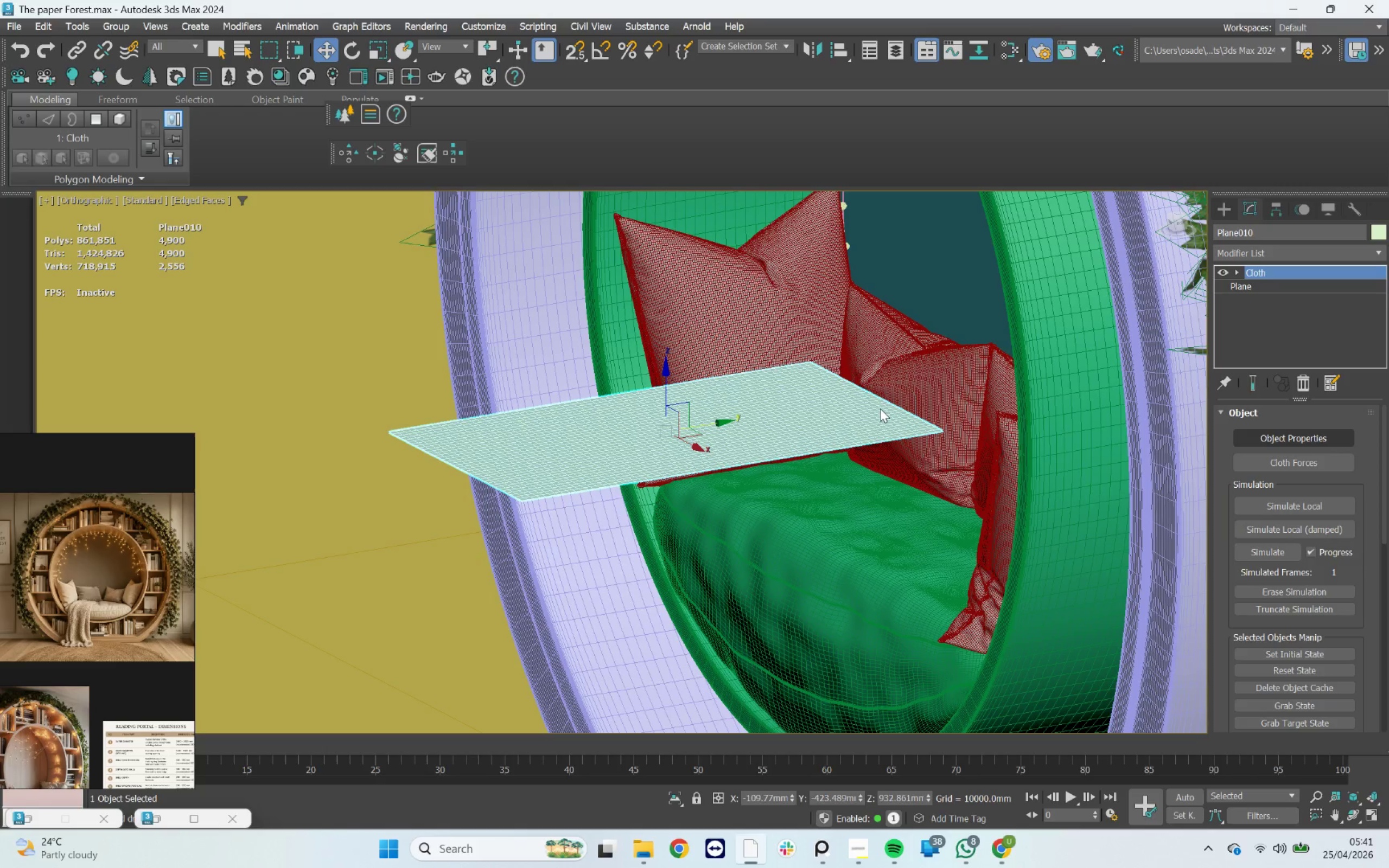 
scroll: coordinate [674, 461], scroll_direction: down, amount: 3.0
 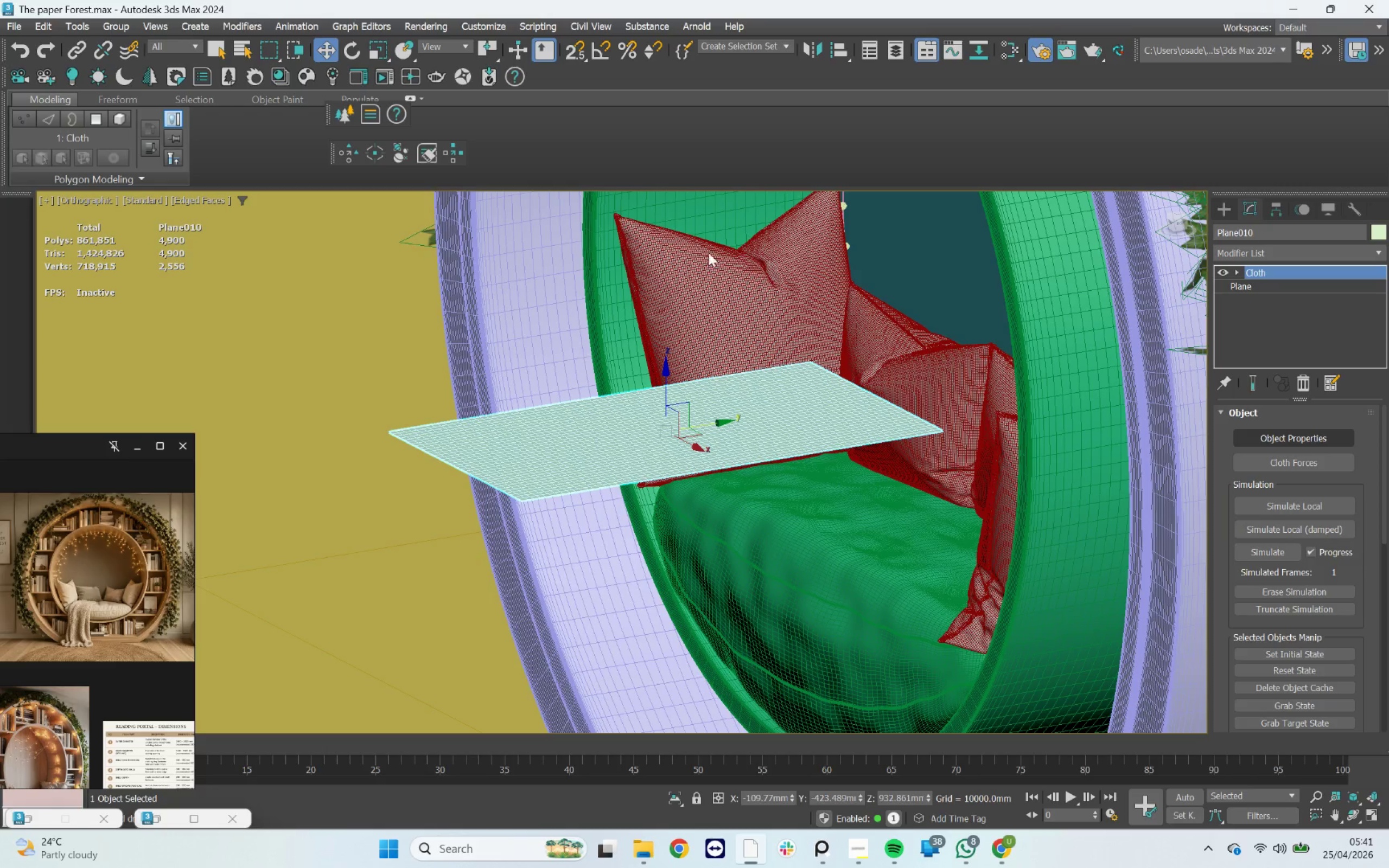 
wait(6.72)
 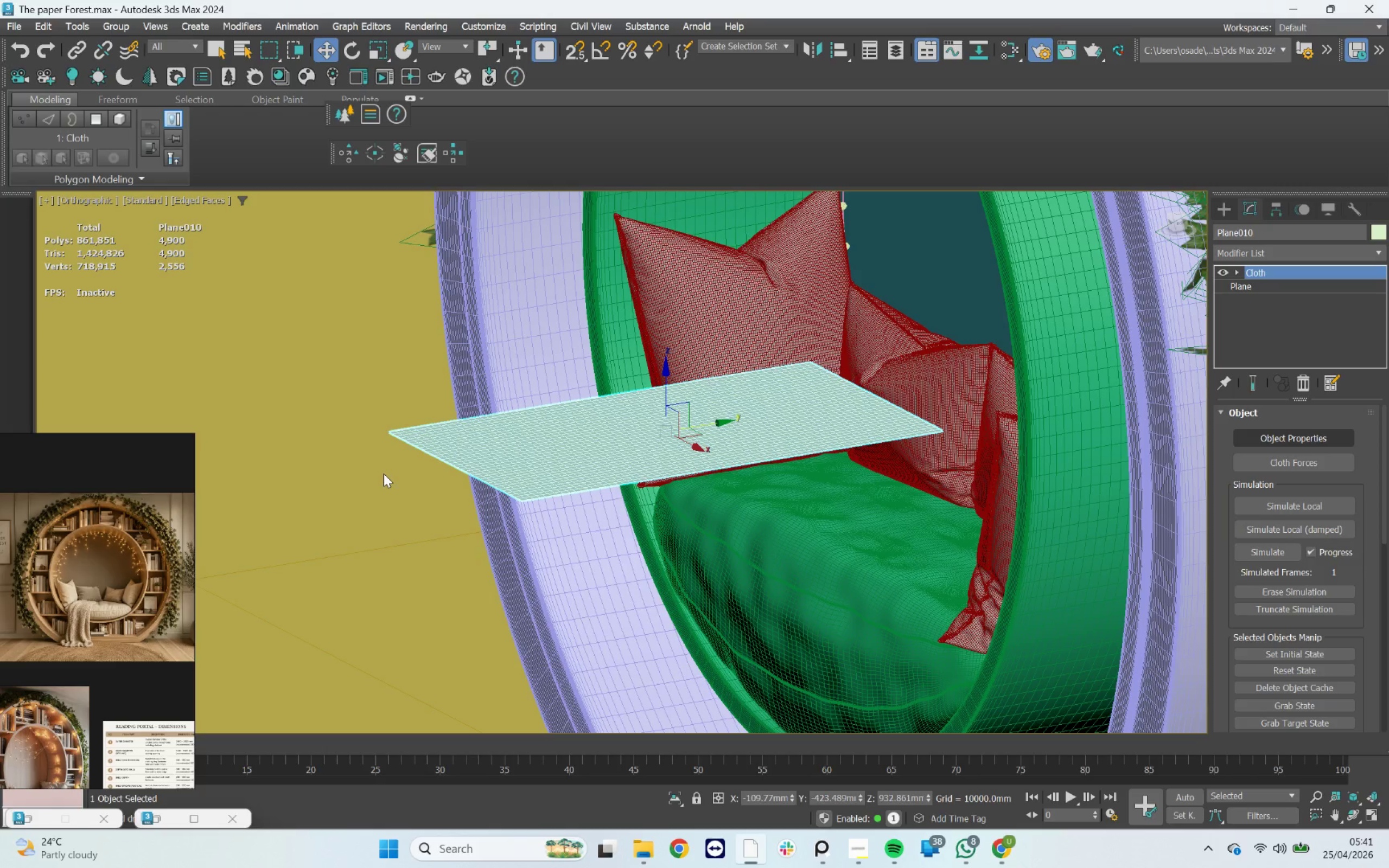 
scroll: coordinate [704, 380], scroll_direction: down, amount: 4.0
 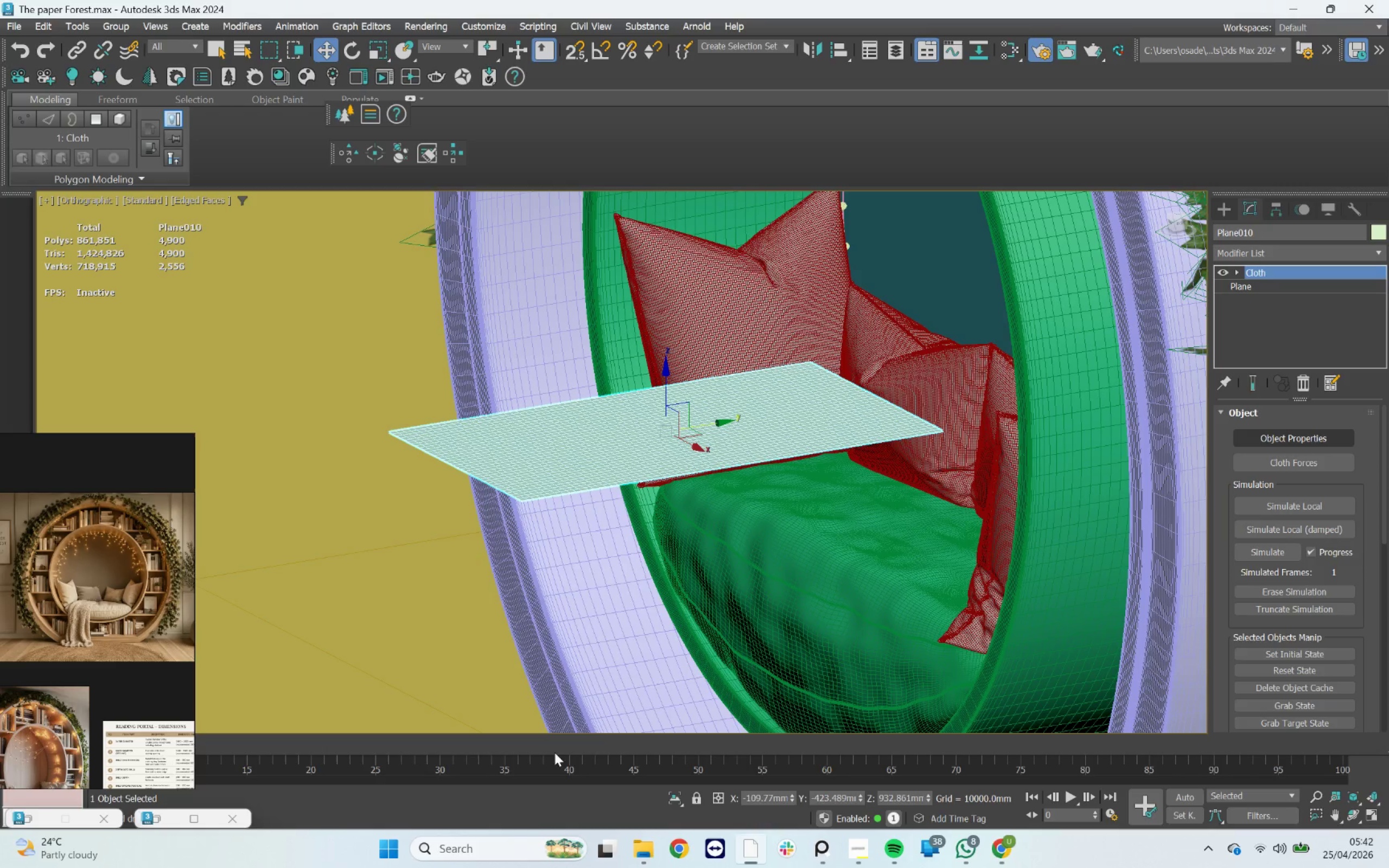 
wait(6.72)
 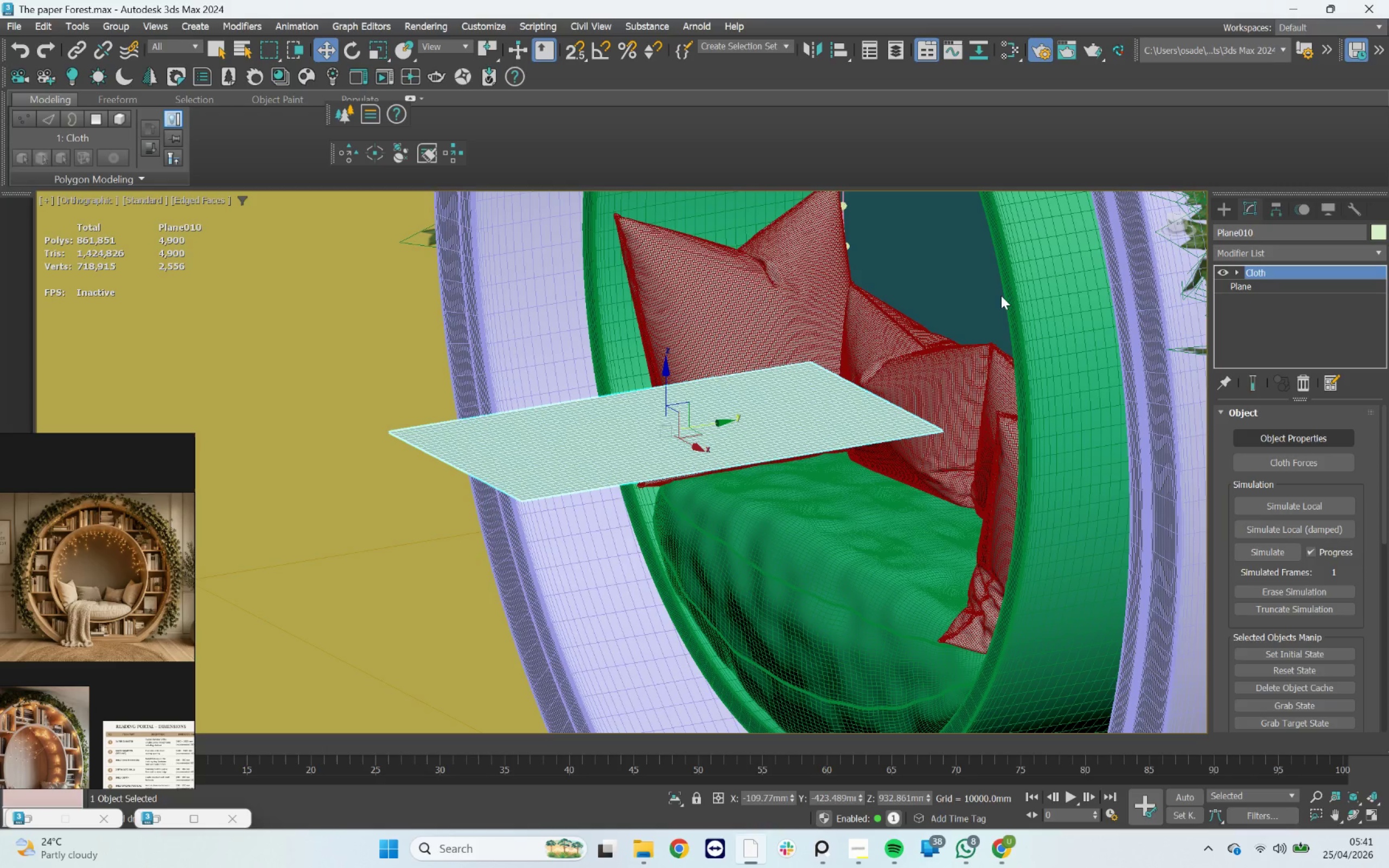 
scroll: coordinate [78, 648], scroll_direction: down, amount: 4.0
 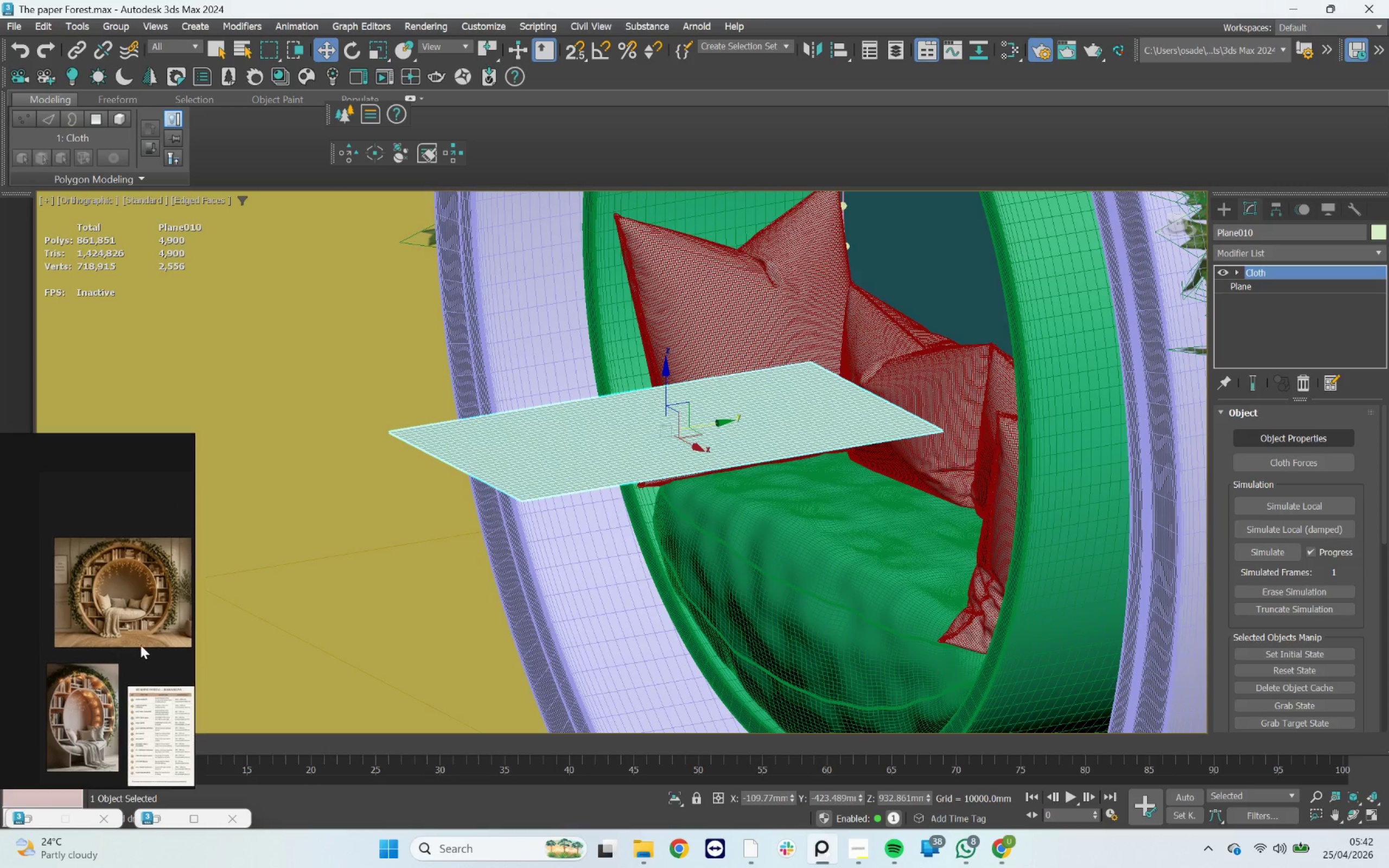 
scroll: coordinate [77, 628], scroll_direction: up, amount: 8.0
 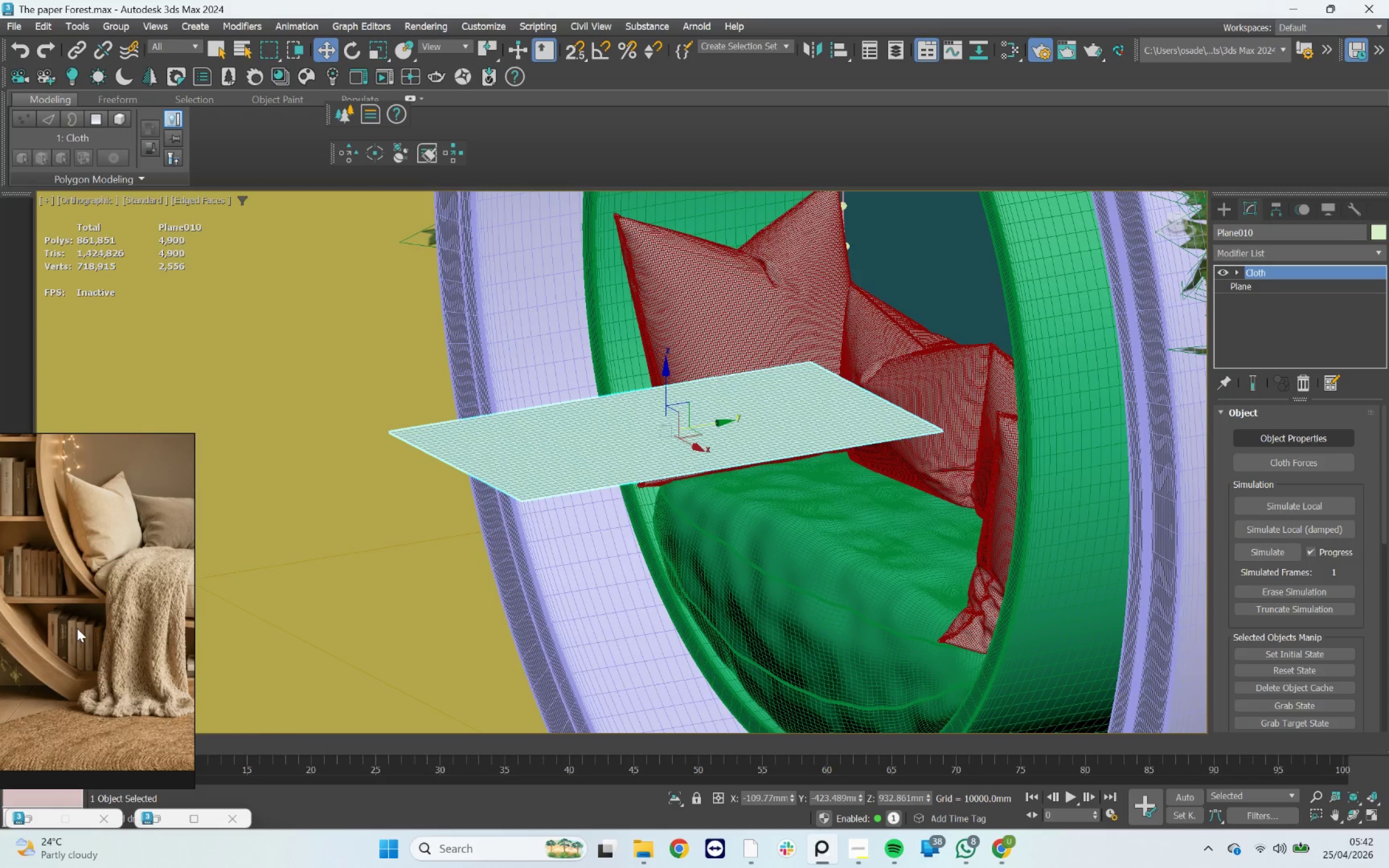 
scroll: coordinate [881, 453], scroll_direction: down, amount: 6.0
 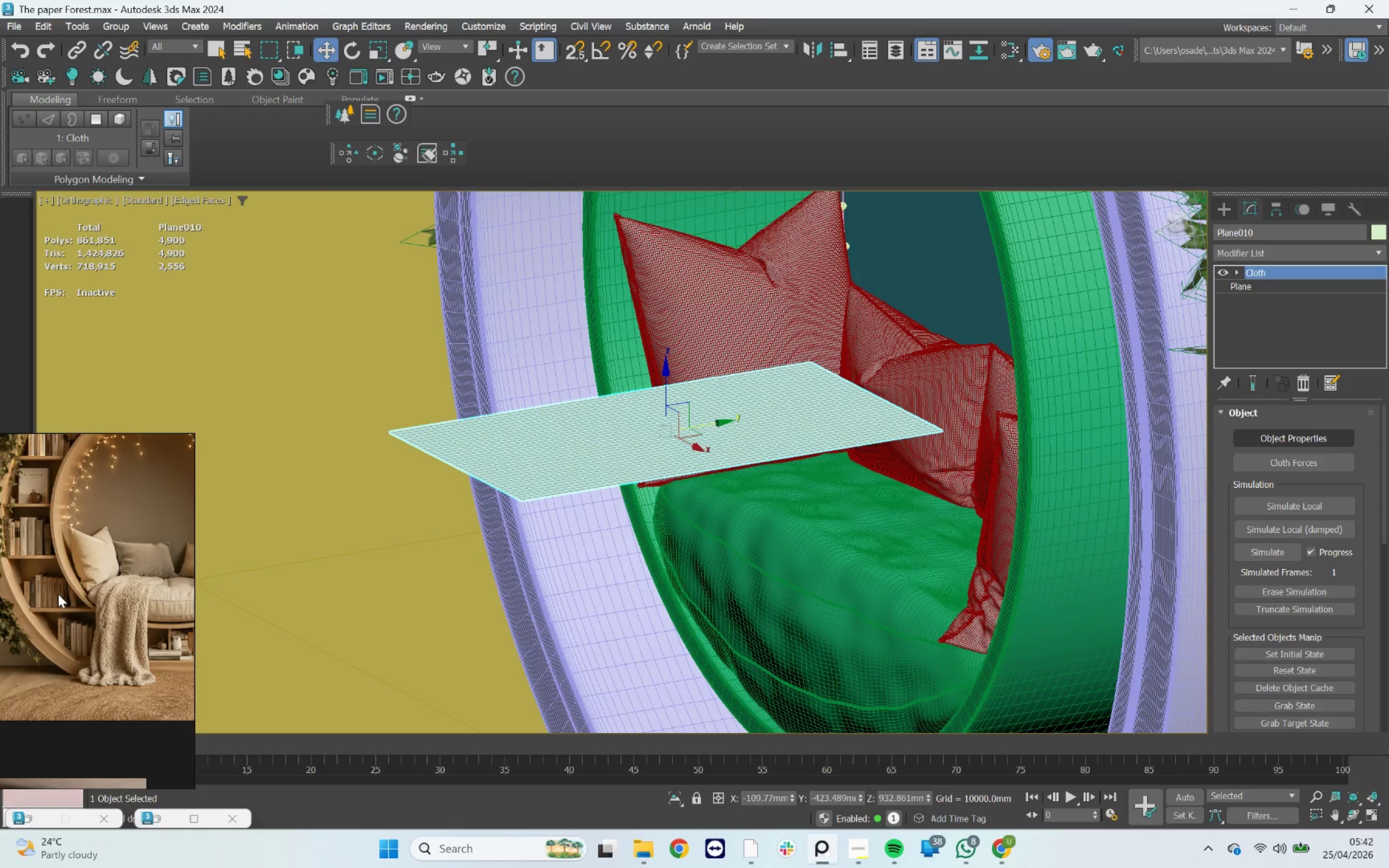 
wait(9.43)
 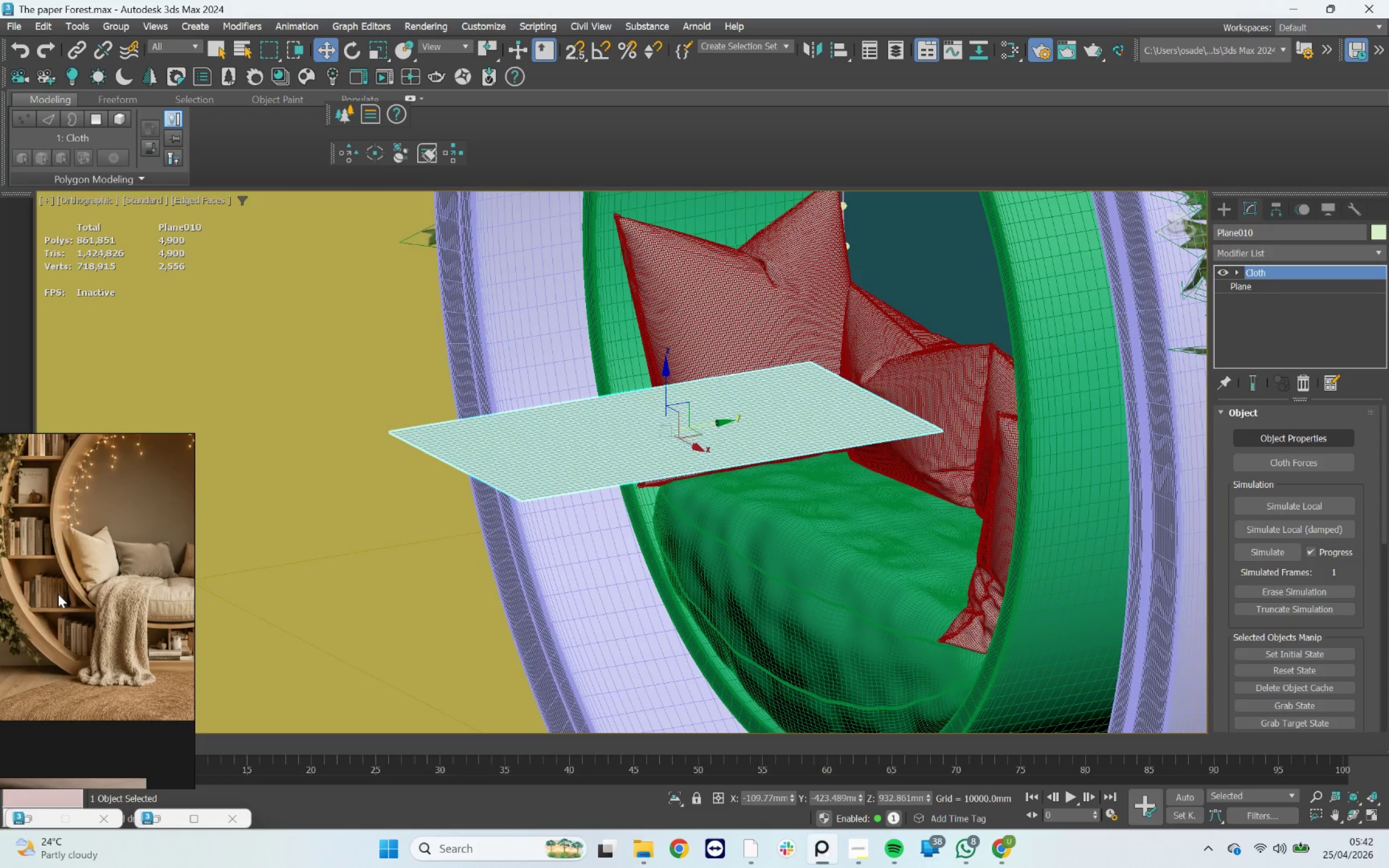 
left_click([1010, 850])
 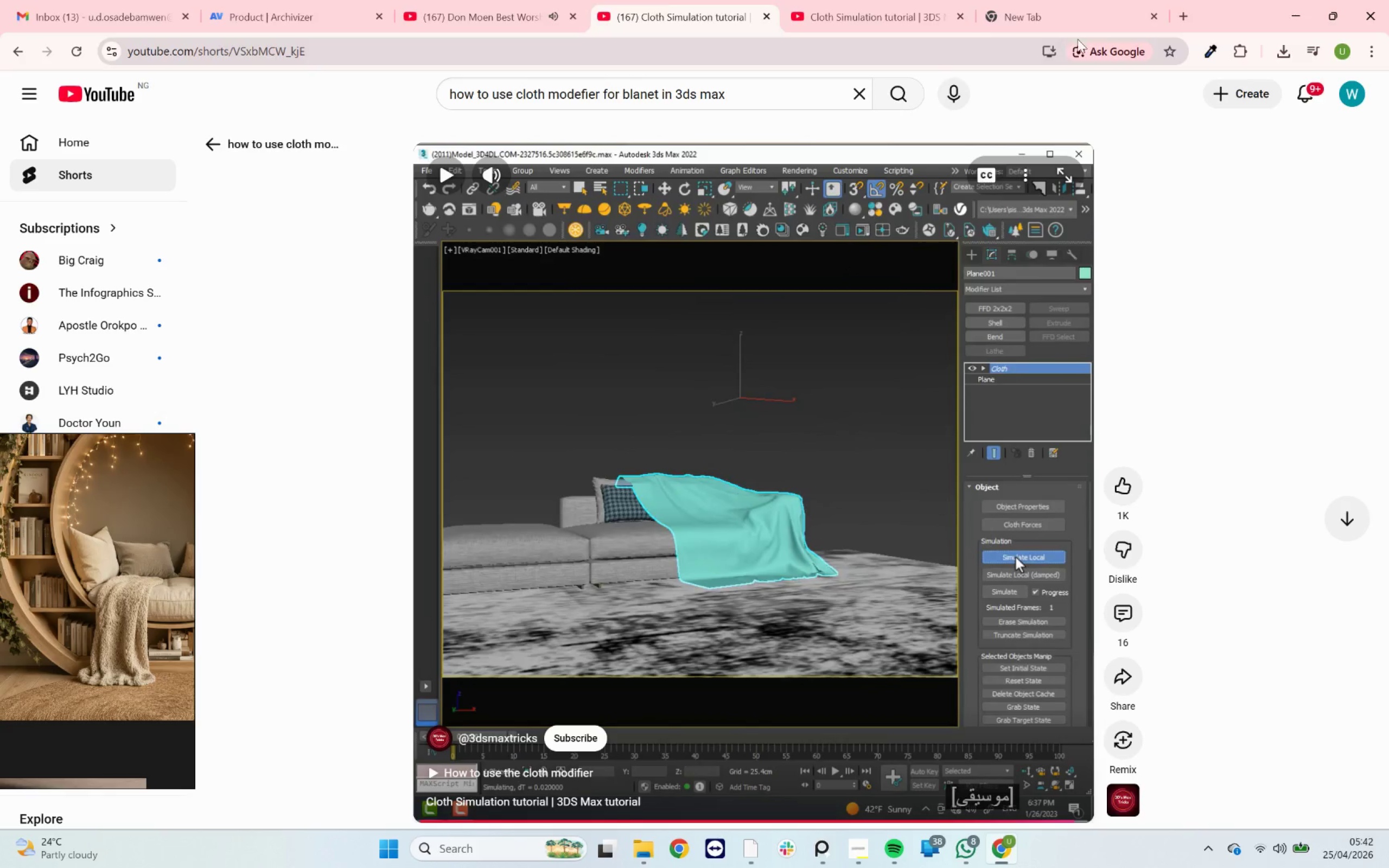 
left_click([1111, 22])
 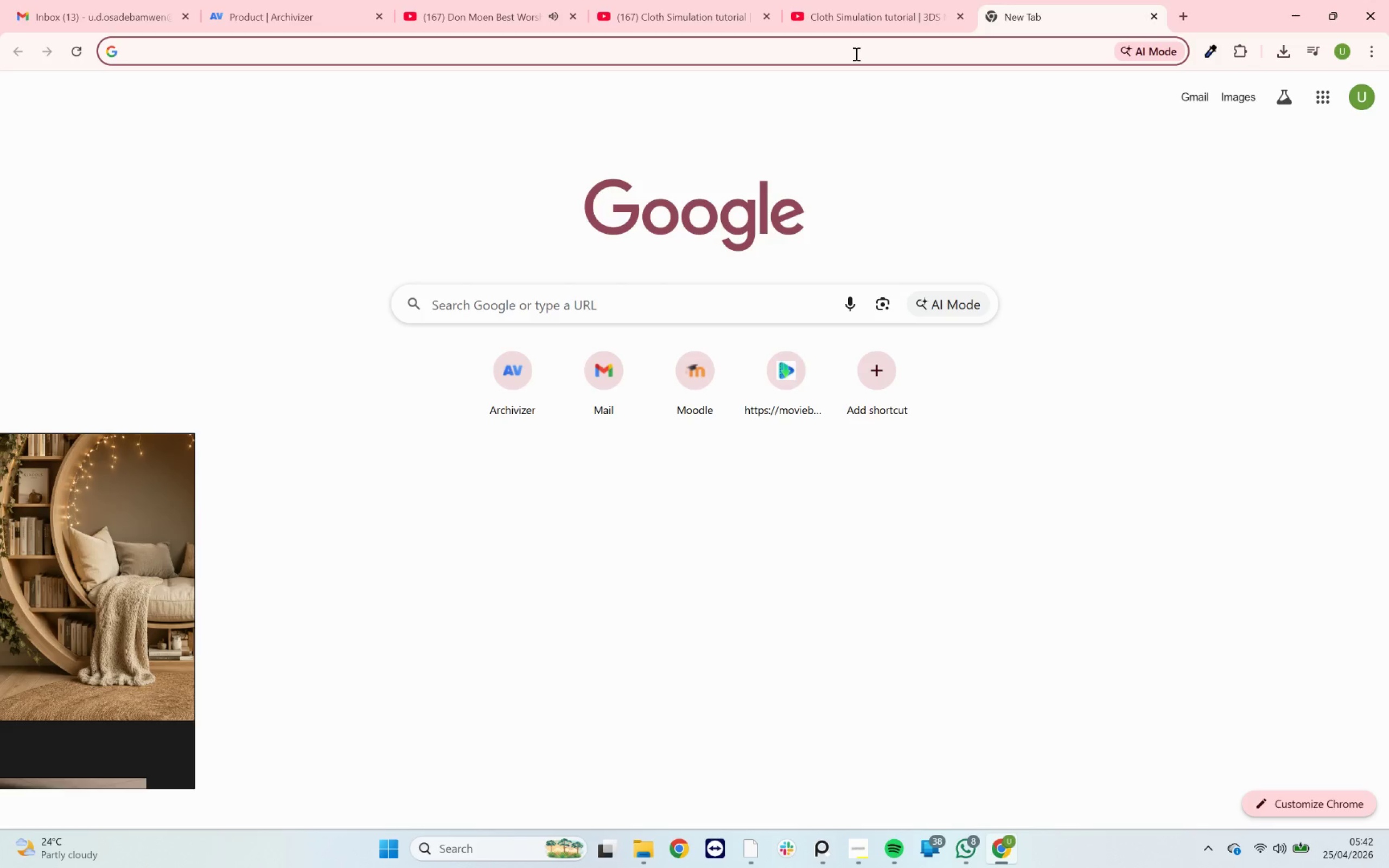 
type(book texture)
 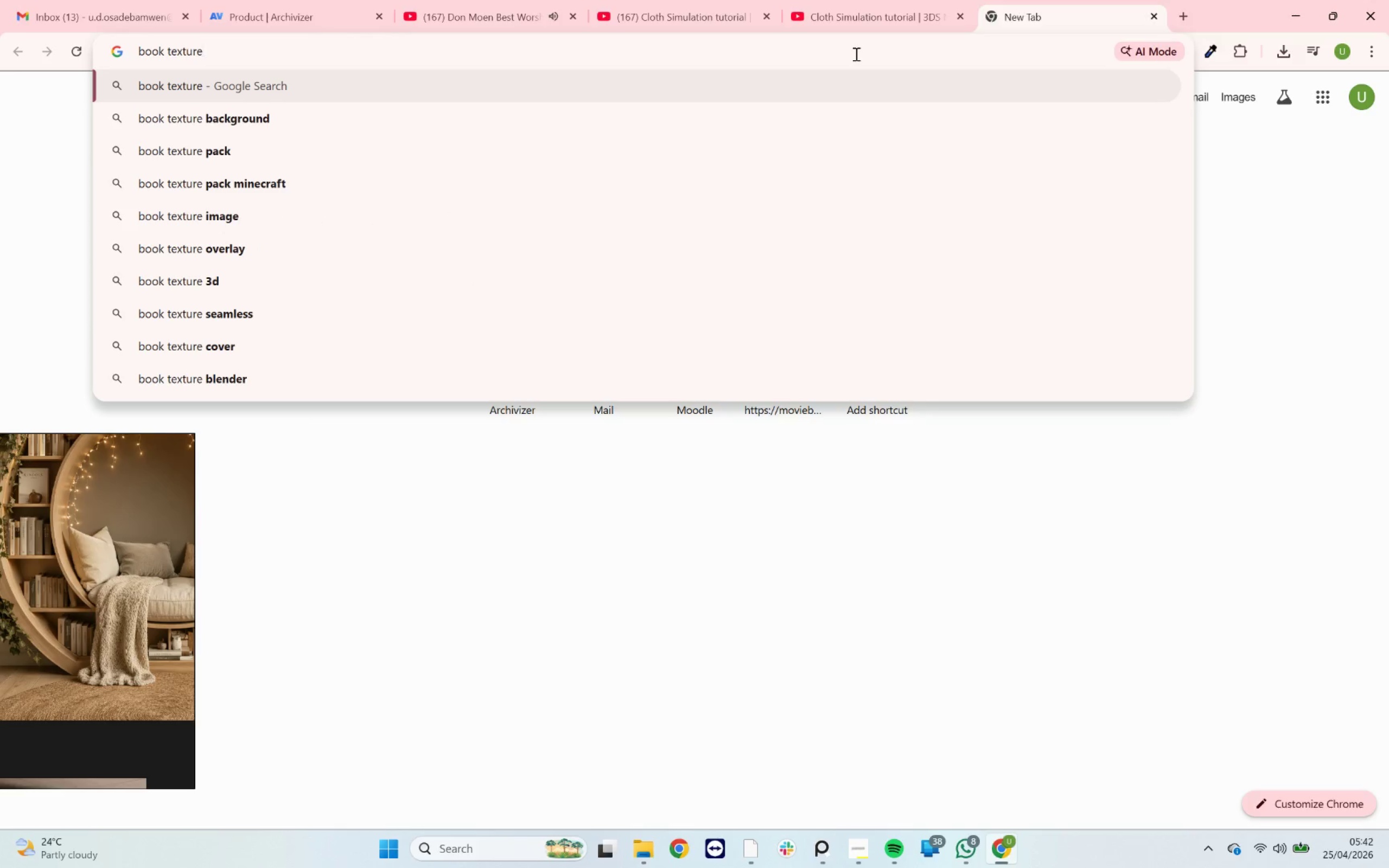 
key(Enter)
 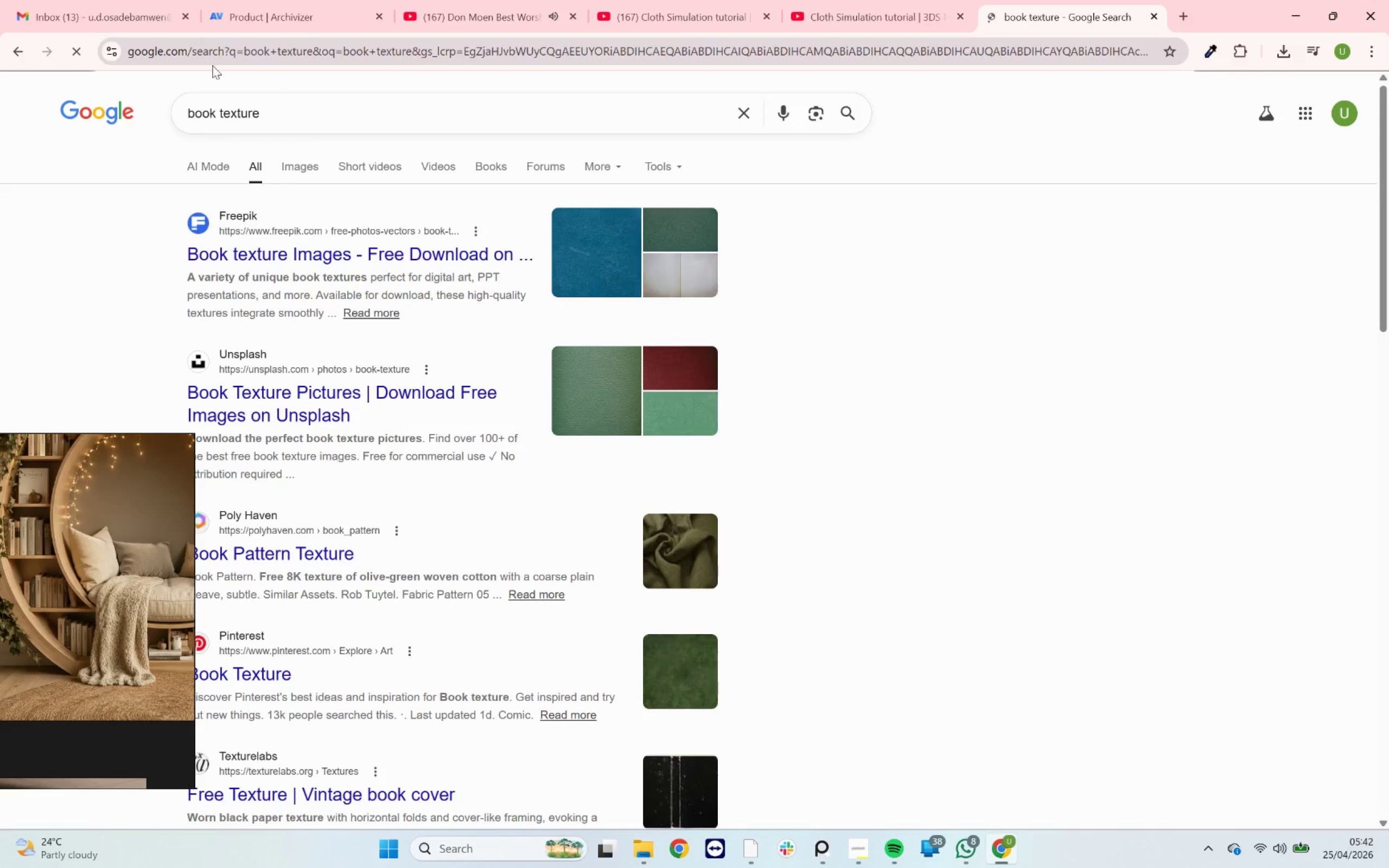 
left_click([297, 171])
 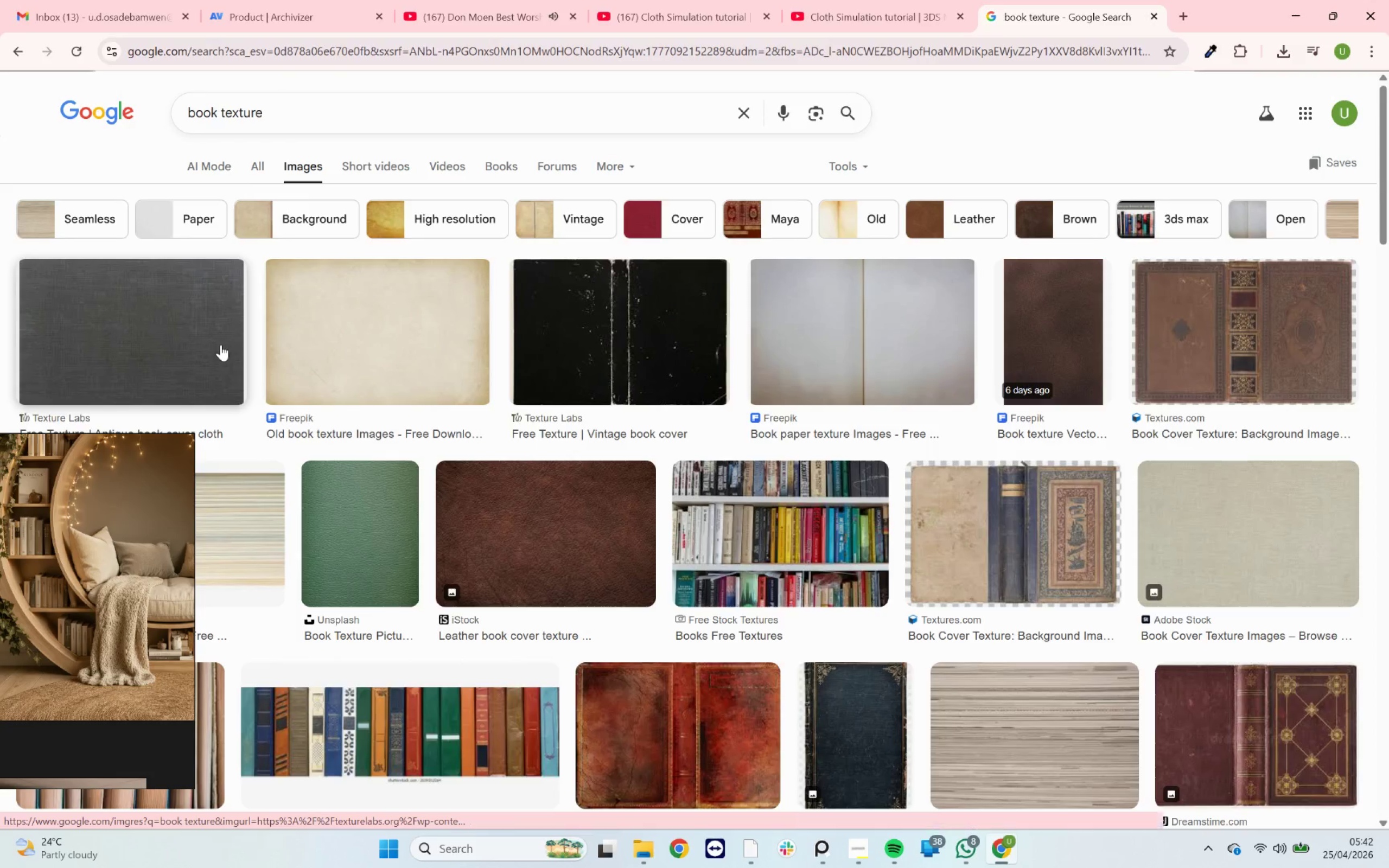 
left_click([221, 344])
 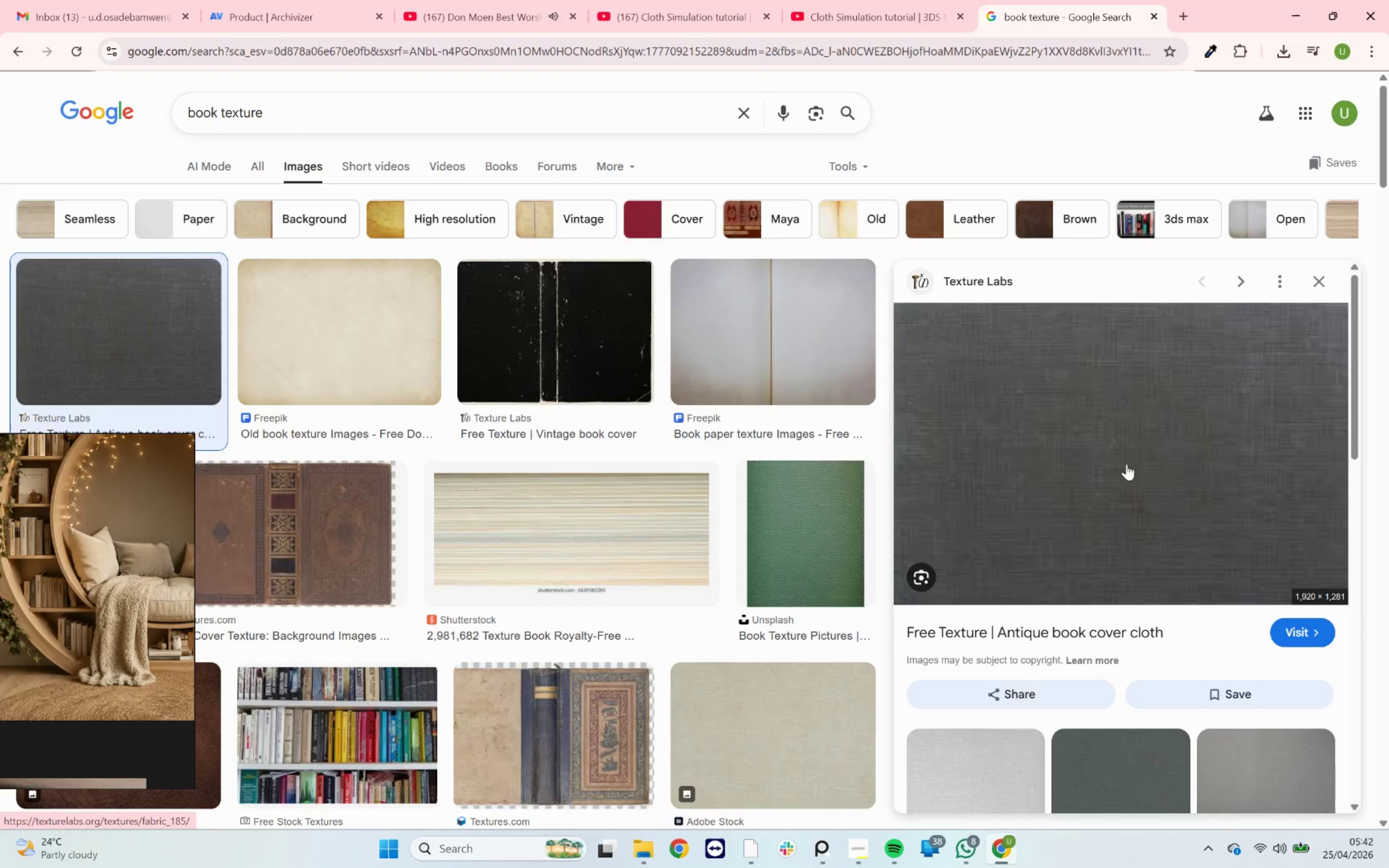 
right_click([1125, 461])
 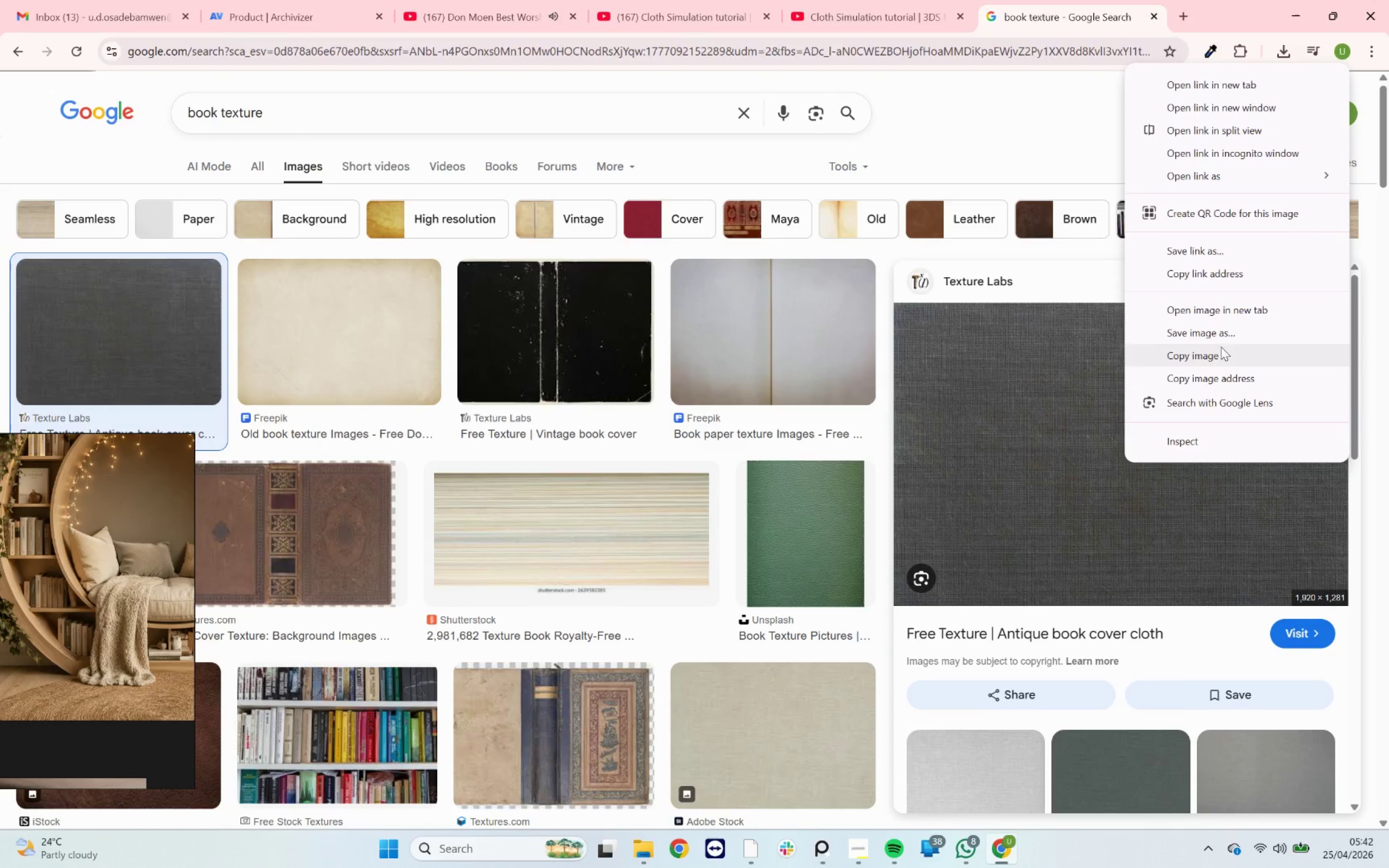 
left_click([1220, 340])
 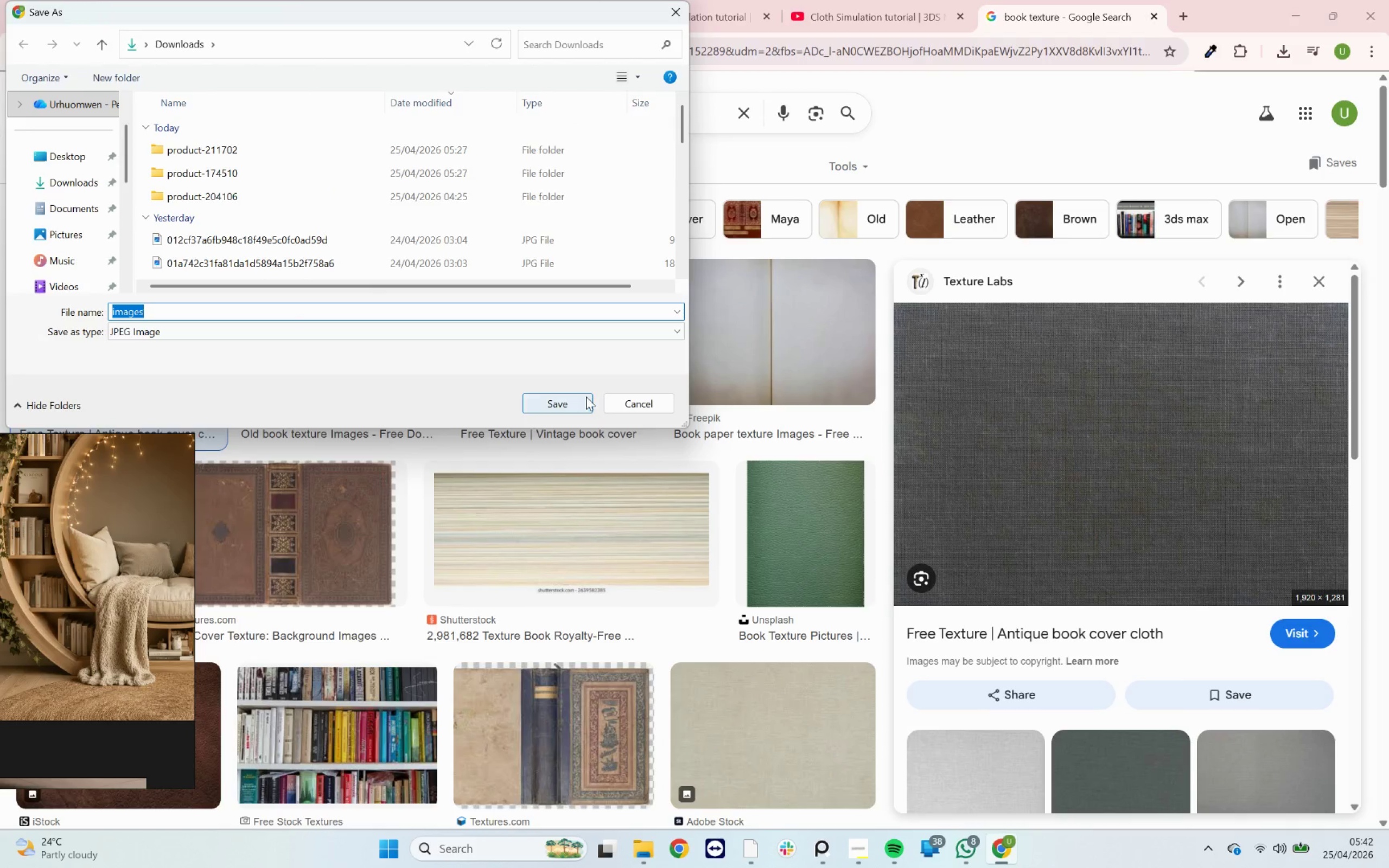 
left_click([572, 400])
 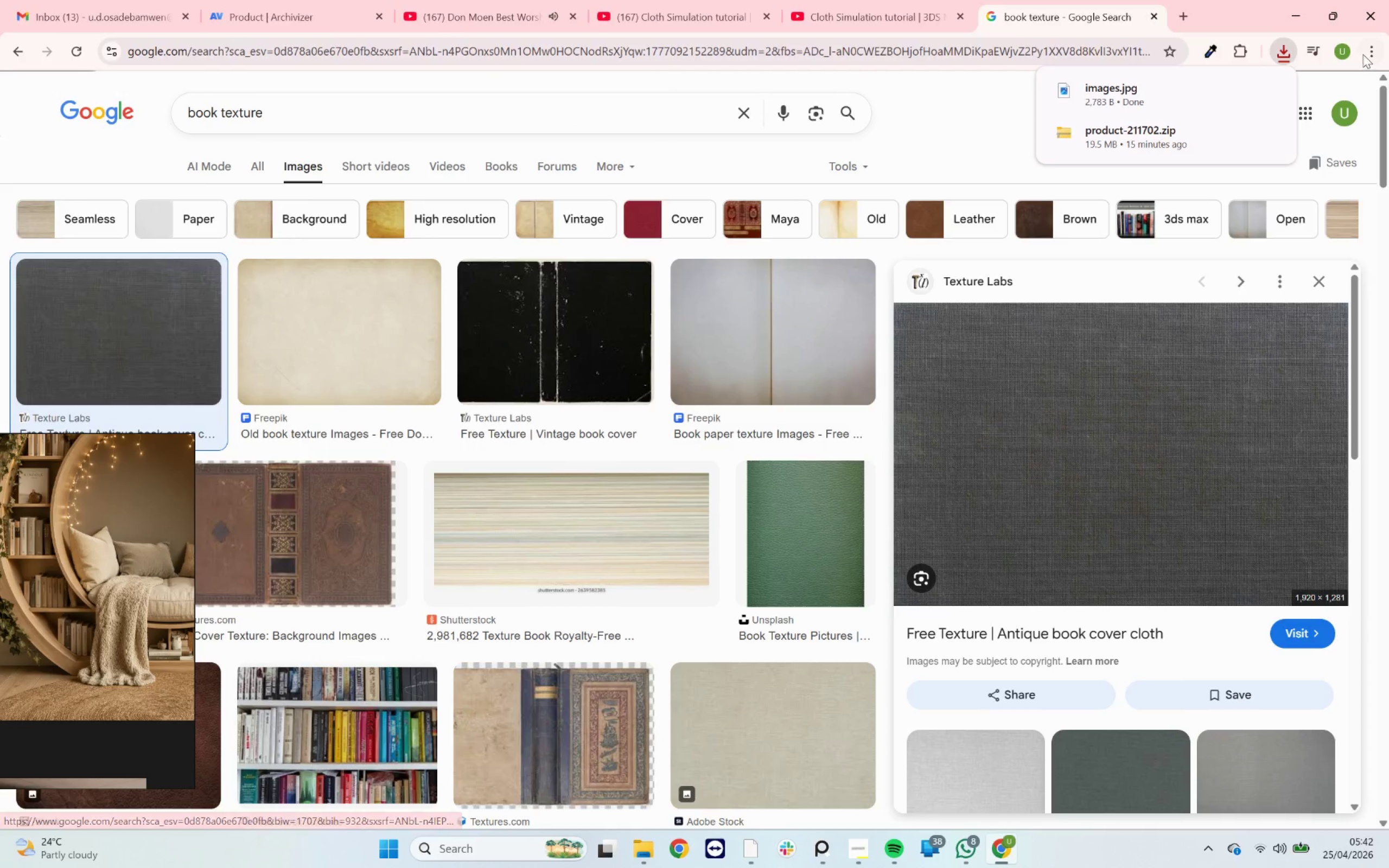 
left_click([1283, 20])
 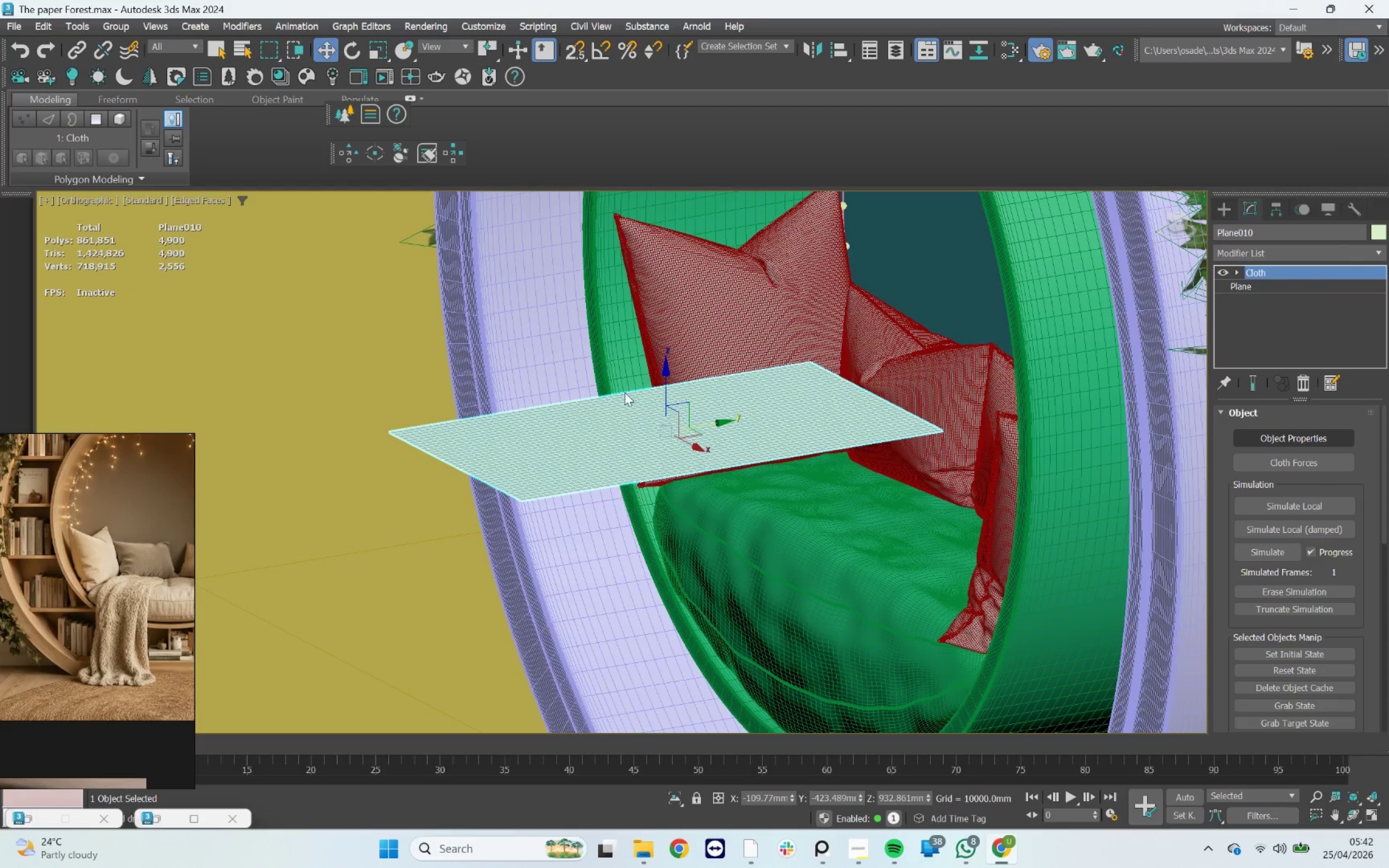 
scroll: coordinate [622, 394], scroll_direction: down, amount: 4.0
 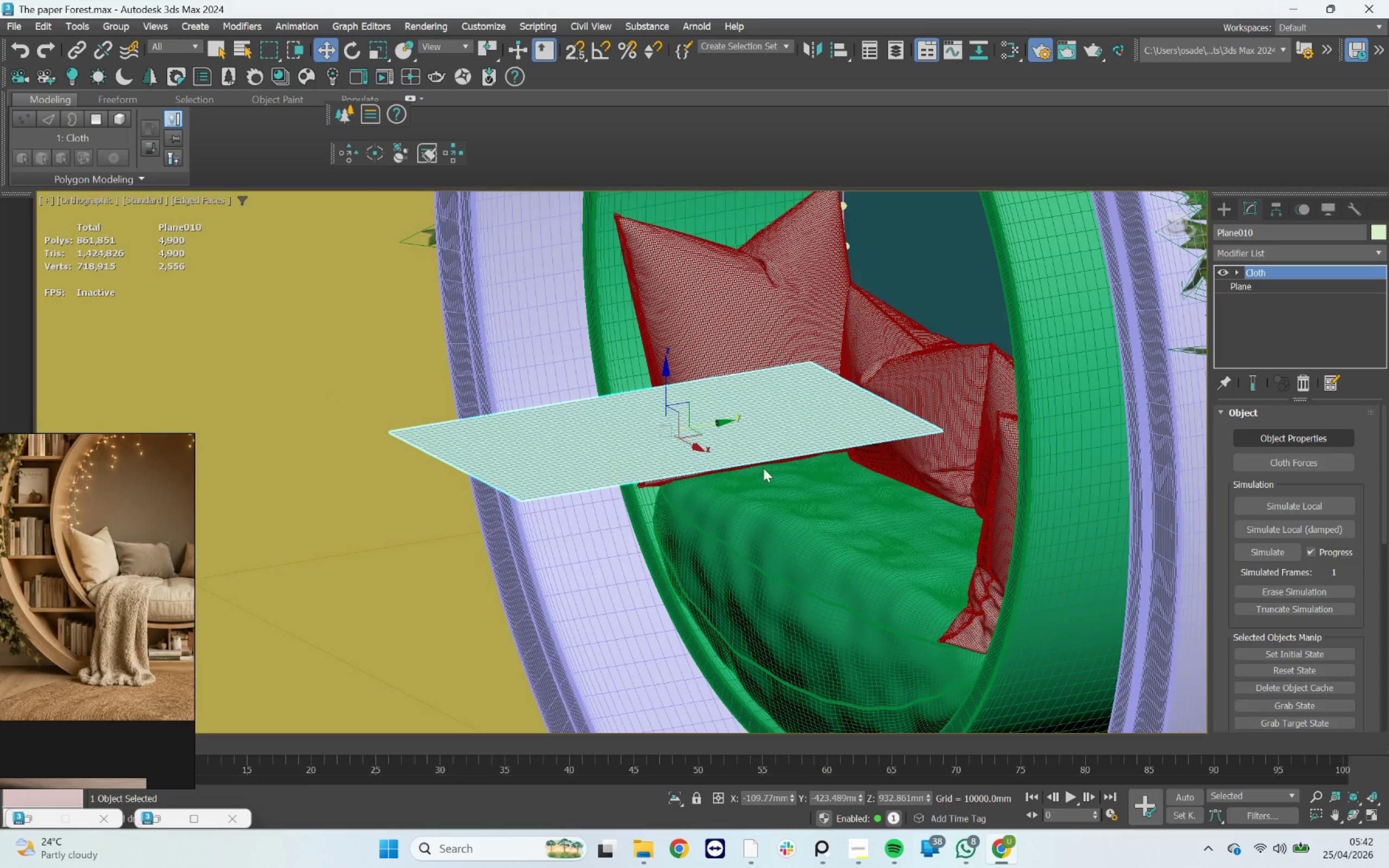 
wait(8.69)
 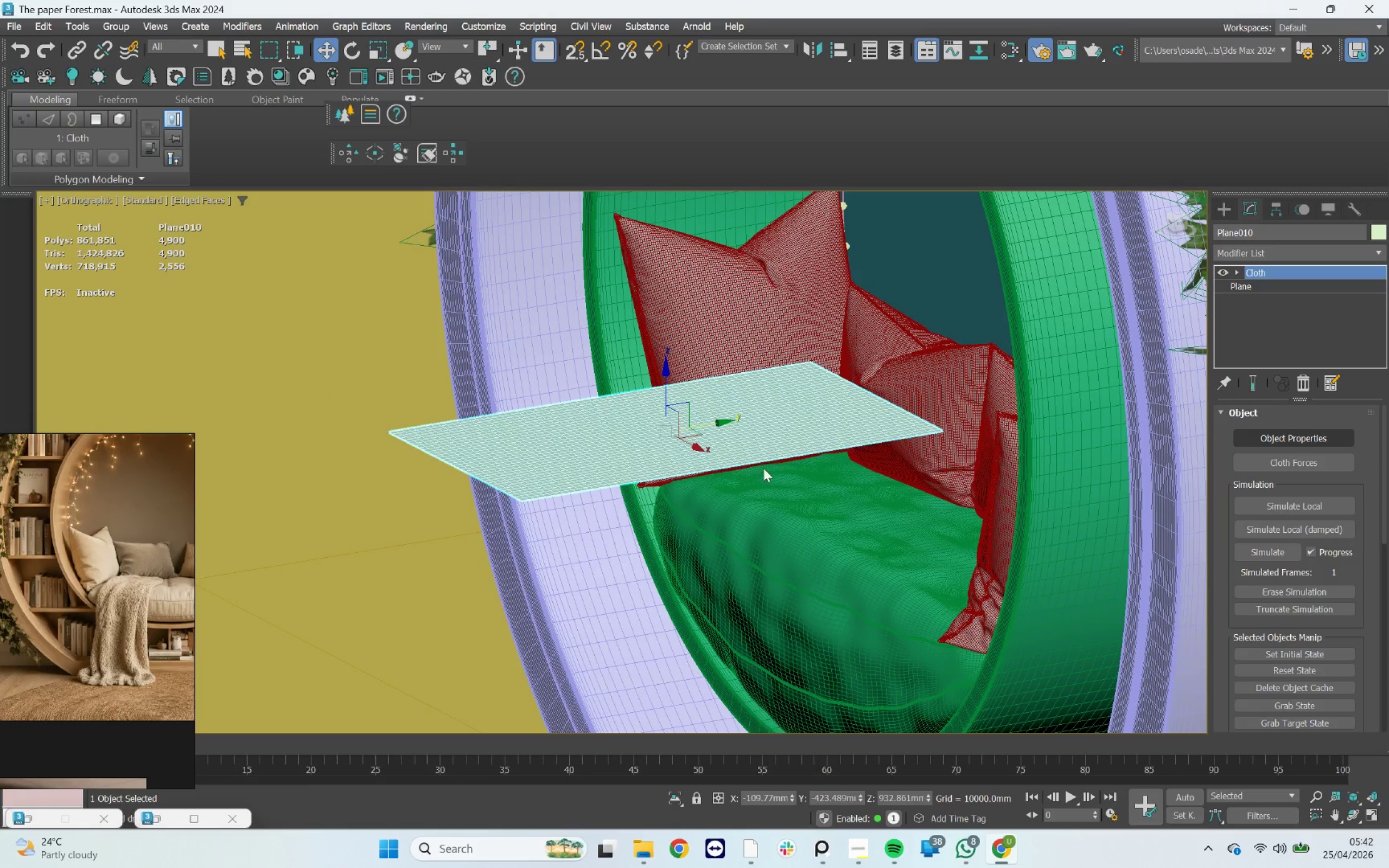 
scroll: coordinate [648, 380], scroll_direction: down, amount: 11.0
 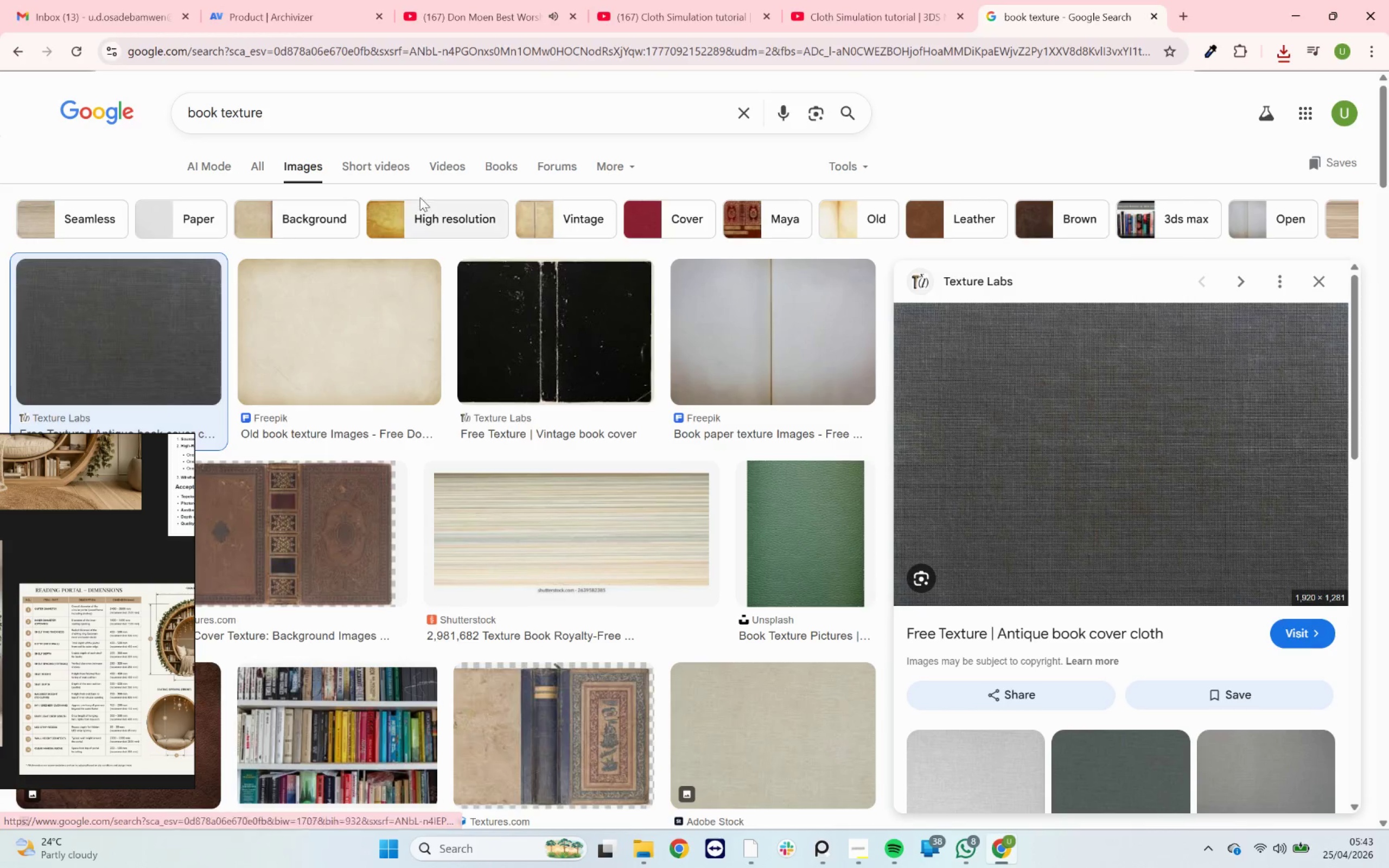 
left_click([304, 10])
 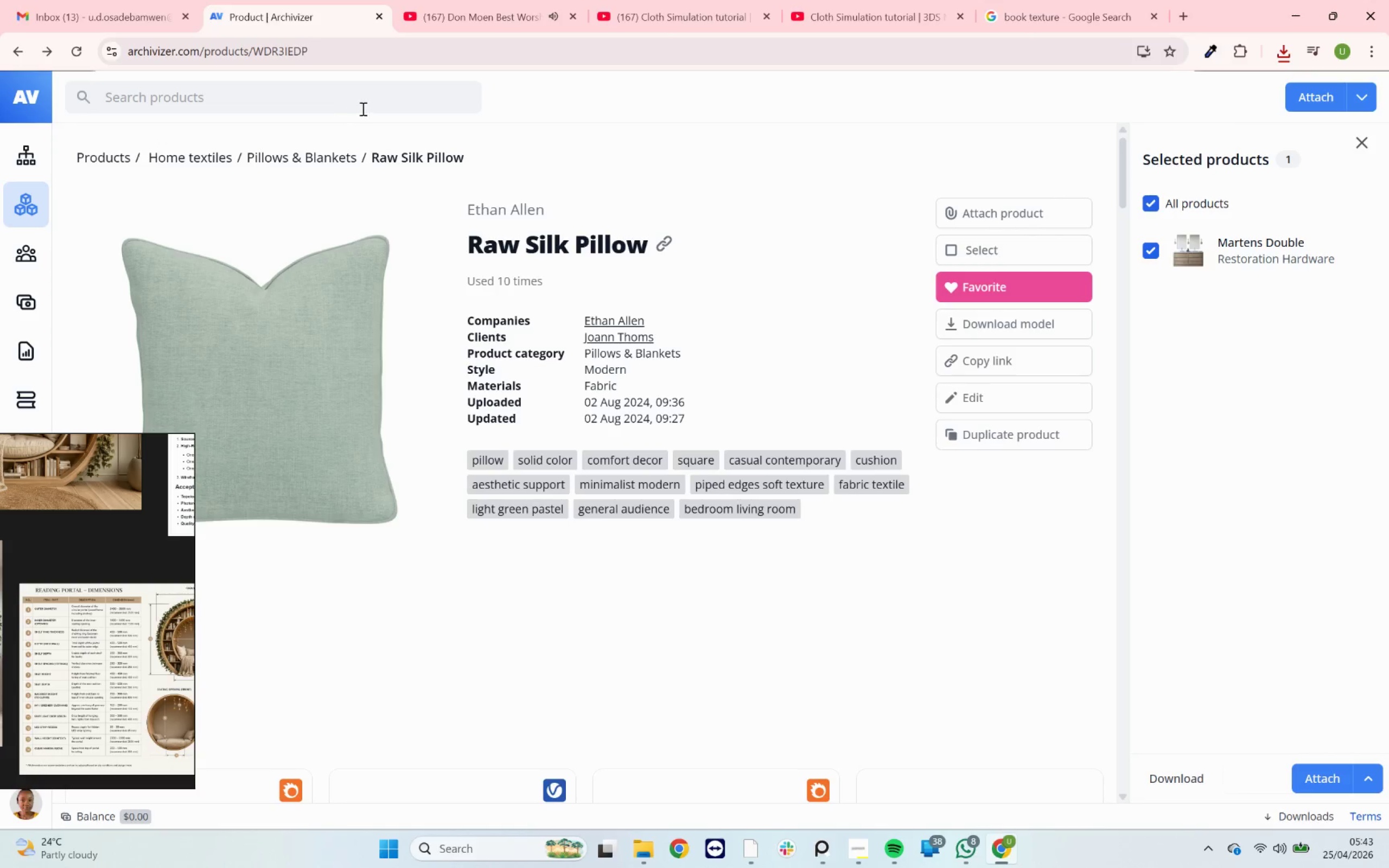 
left_click([362, 108])
 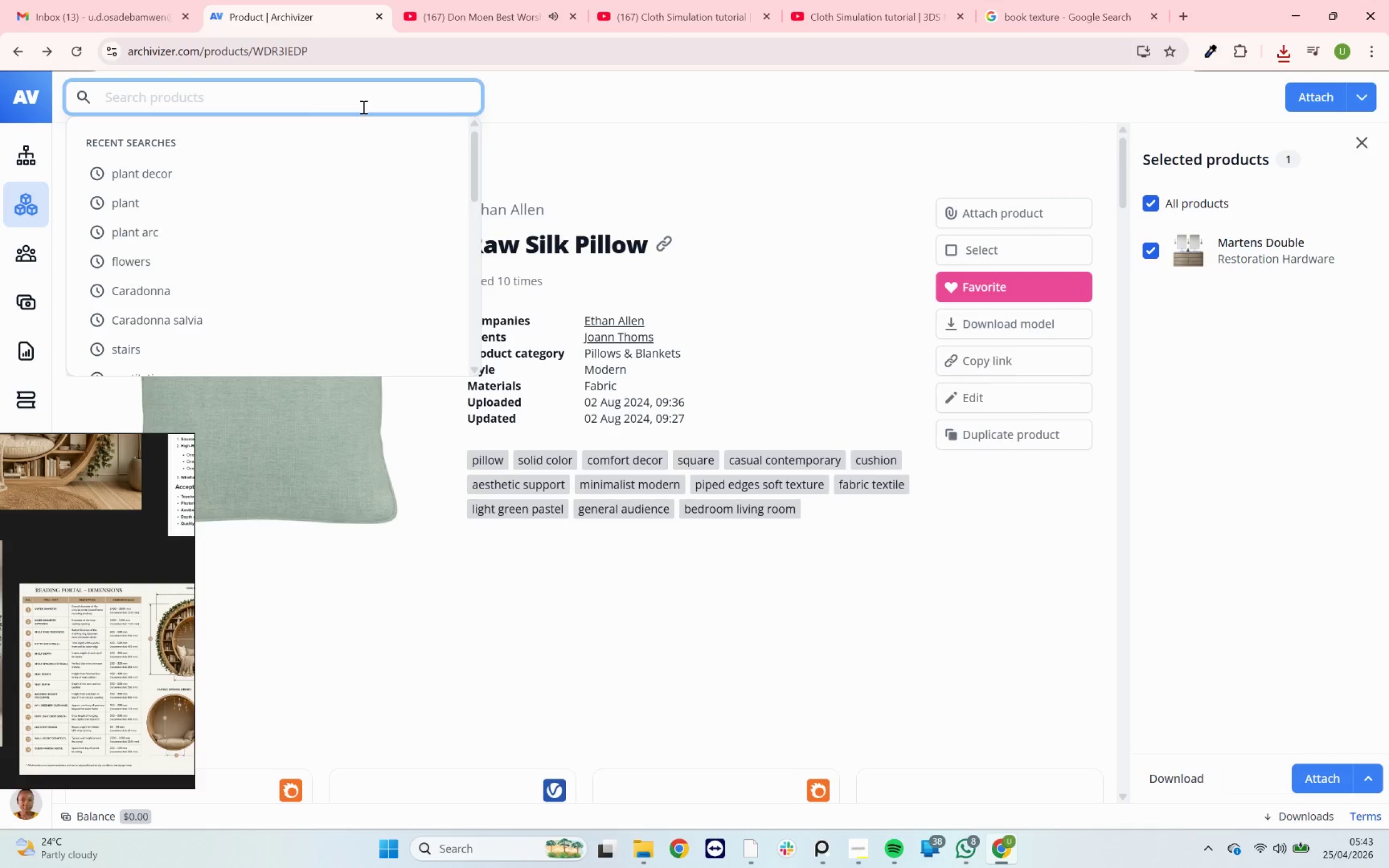 
type(blanket)
 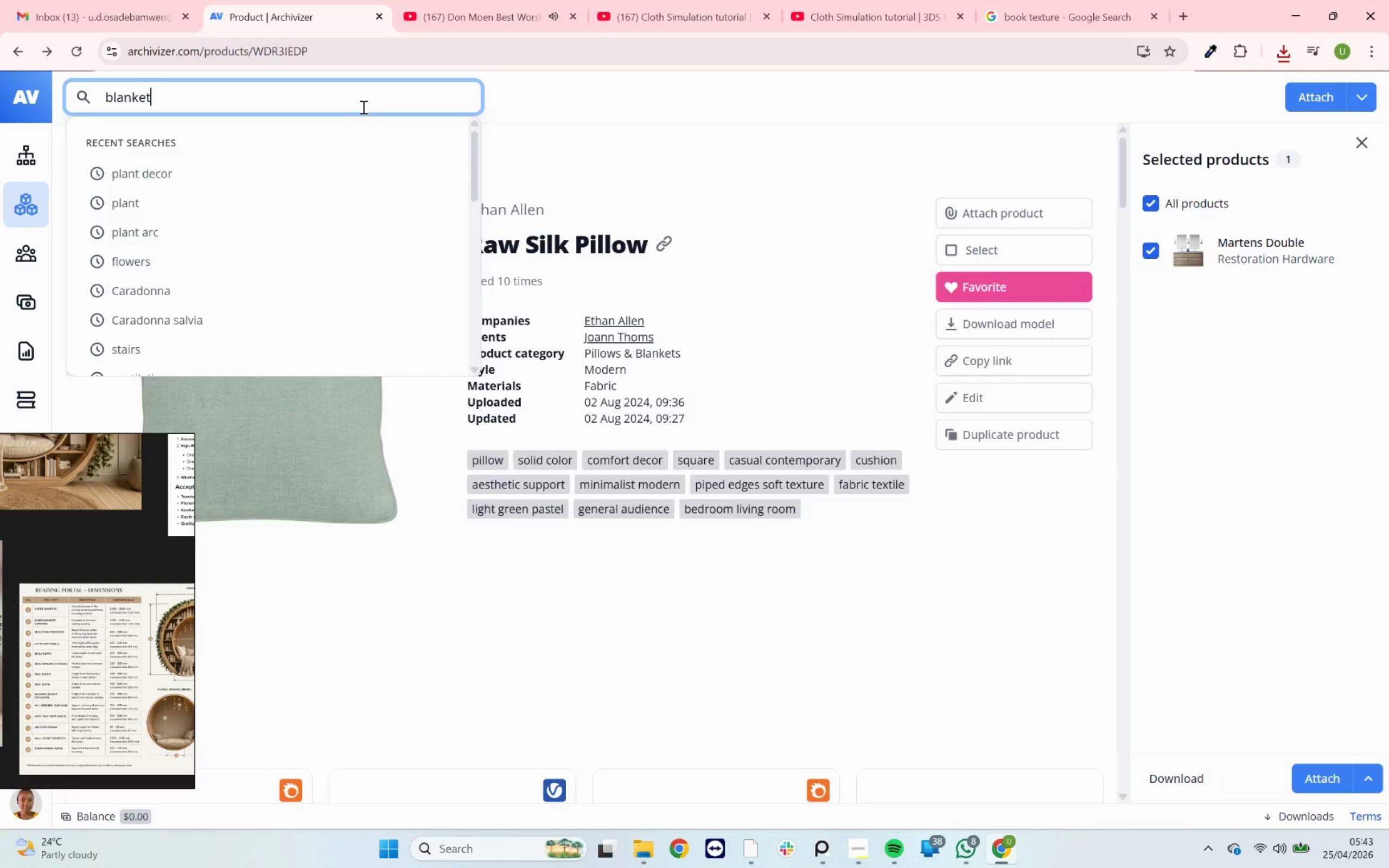 
key(Enter)
 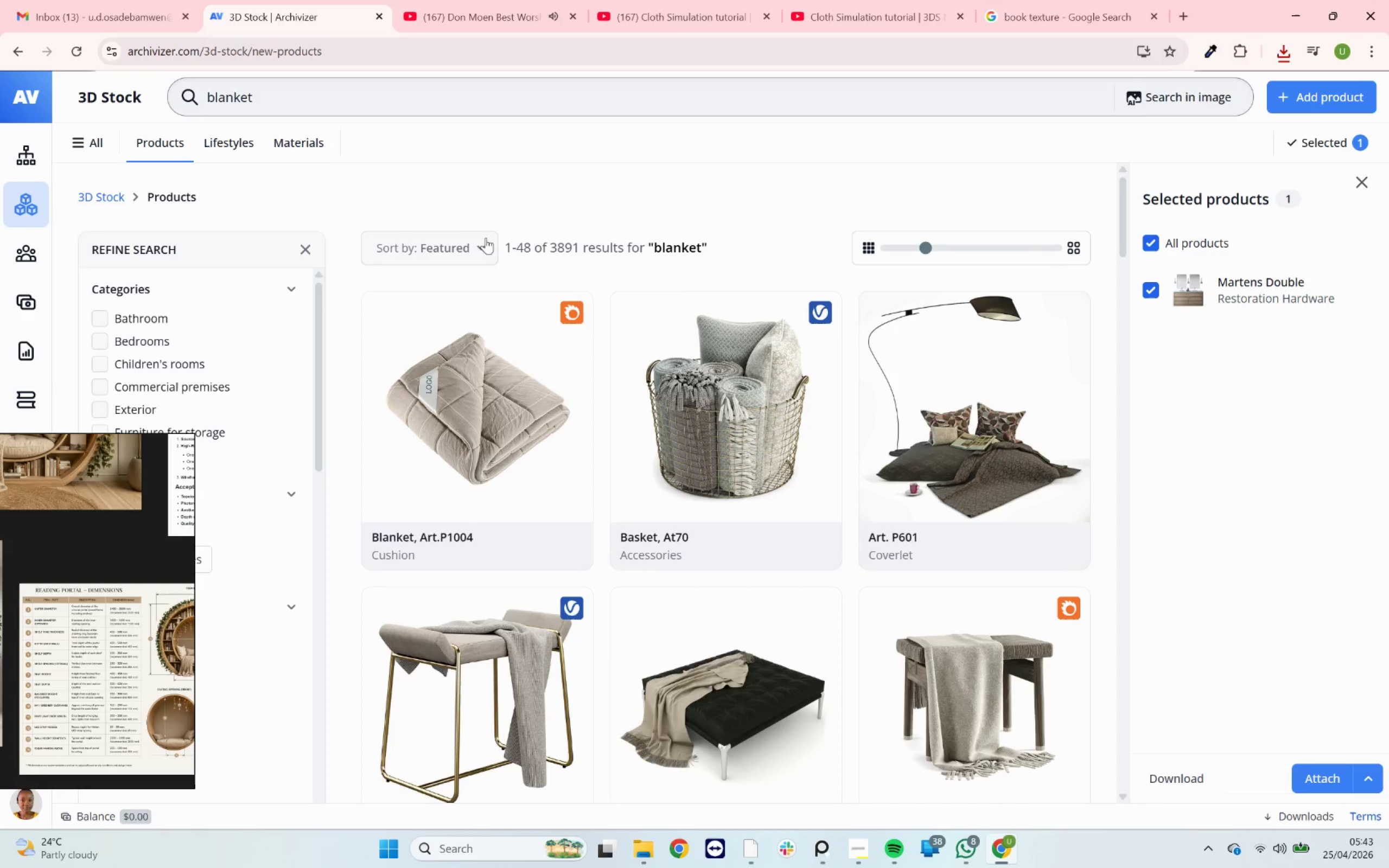 
scroll: coordinate [843, 334], scroll_direction: down, amount: 2.0
 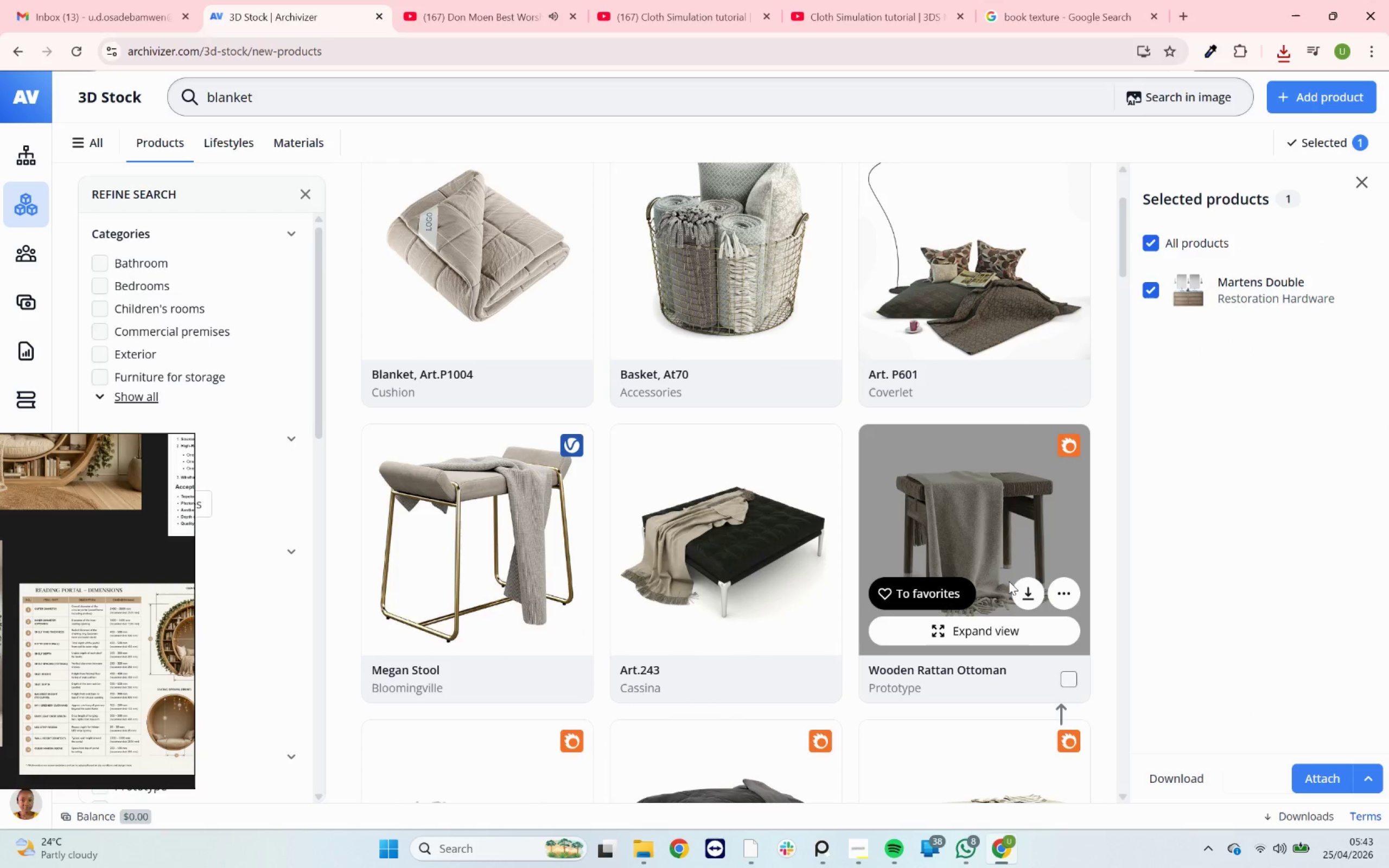 
left_click([981, 543])
 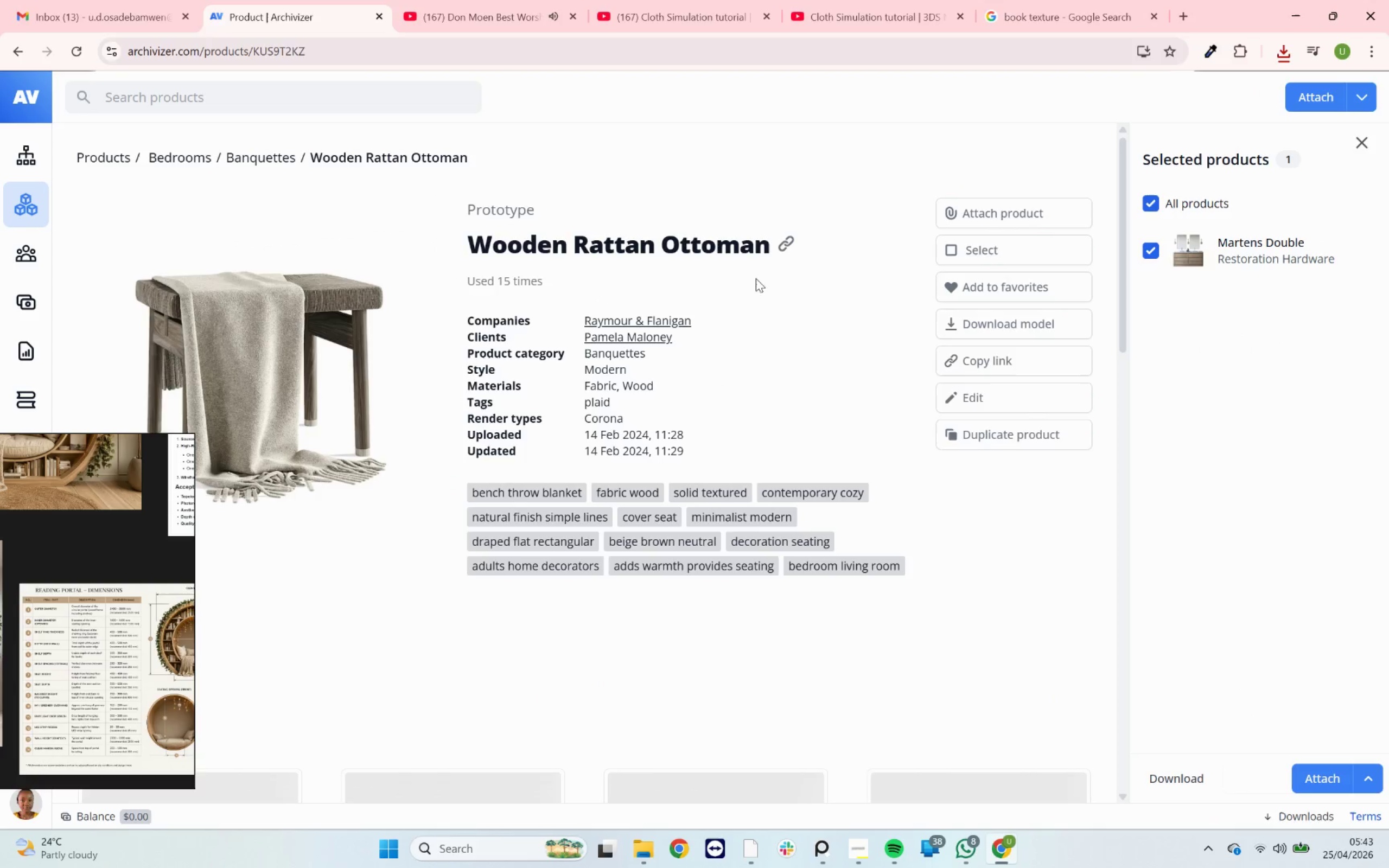 
left_click([966, 326])
 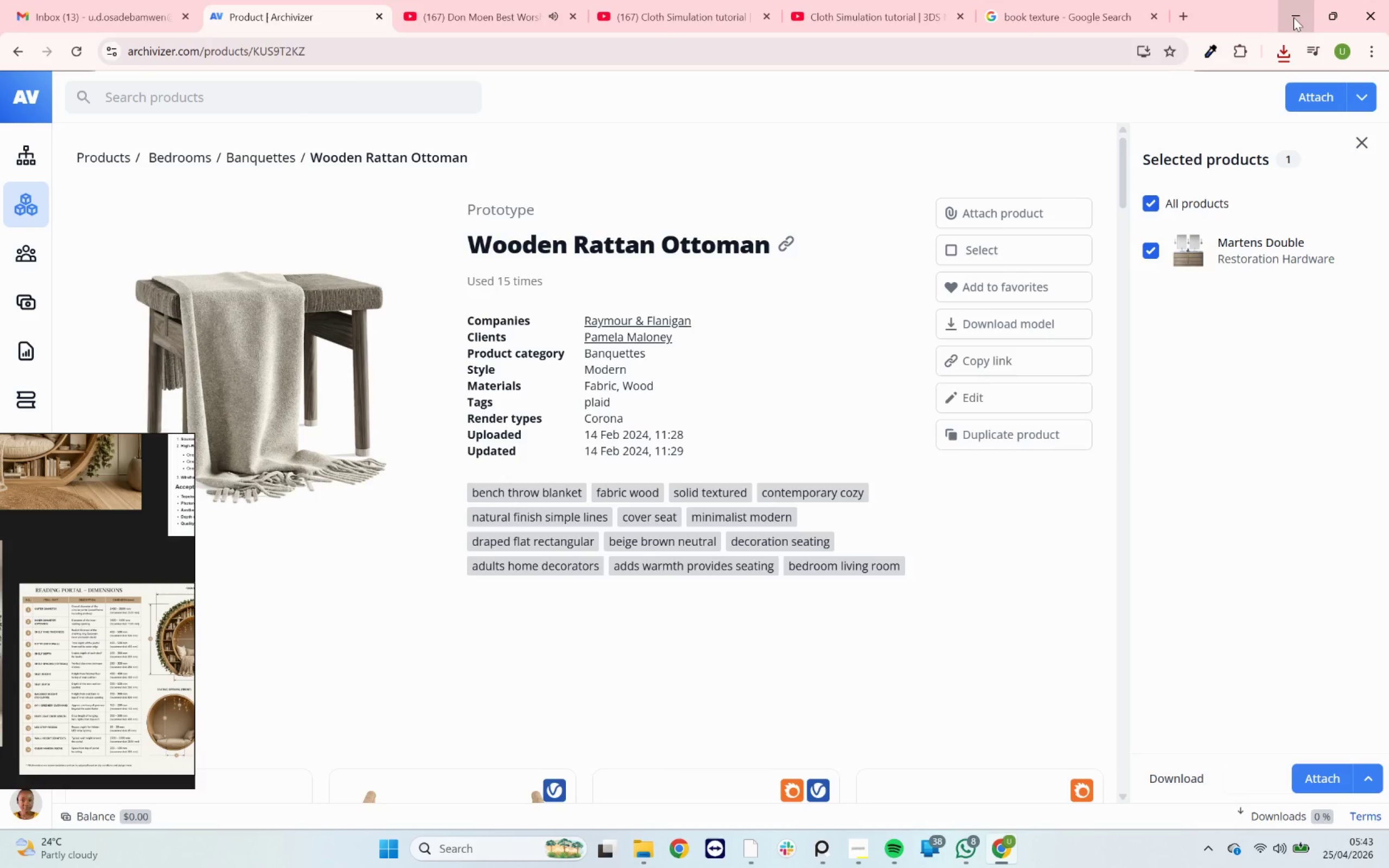 
left_click([1284, 60])
 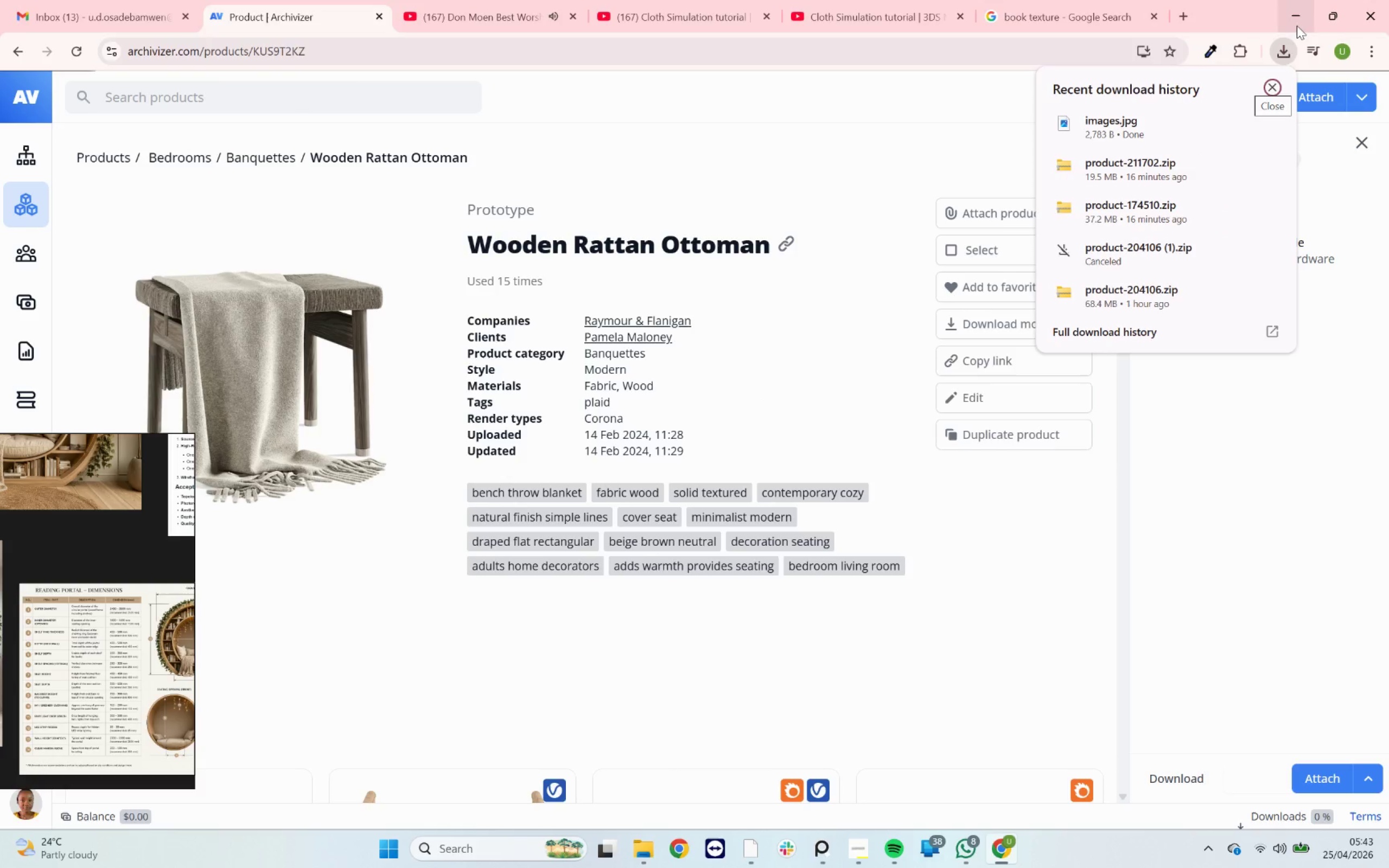 
left_click([1298, 23])
 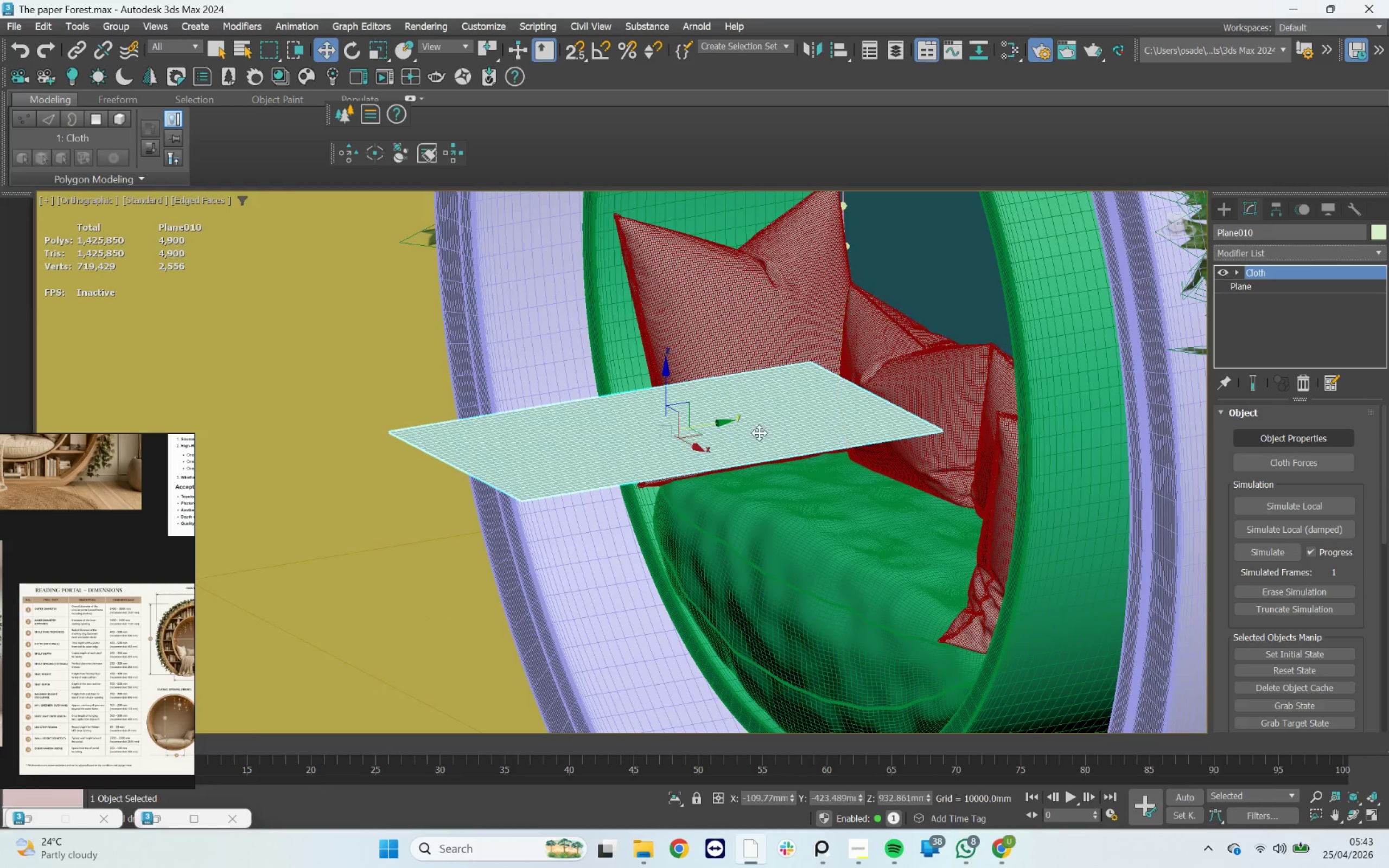 
scroll: coordinate [667, 435], scroll_direction: down, amount: 1.0
 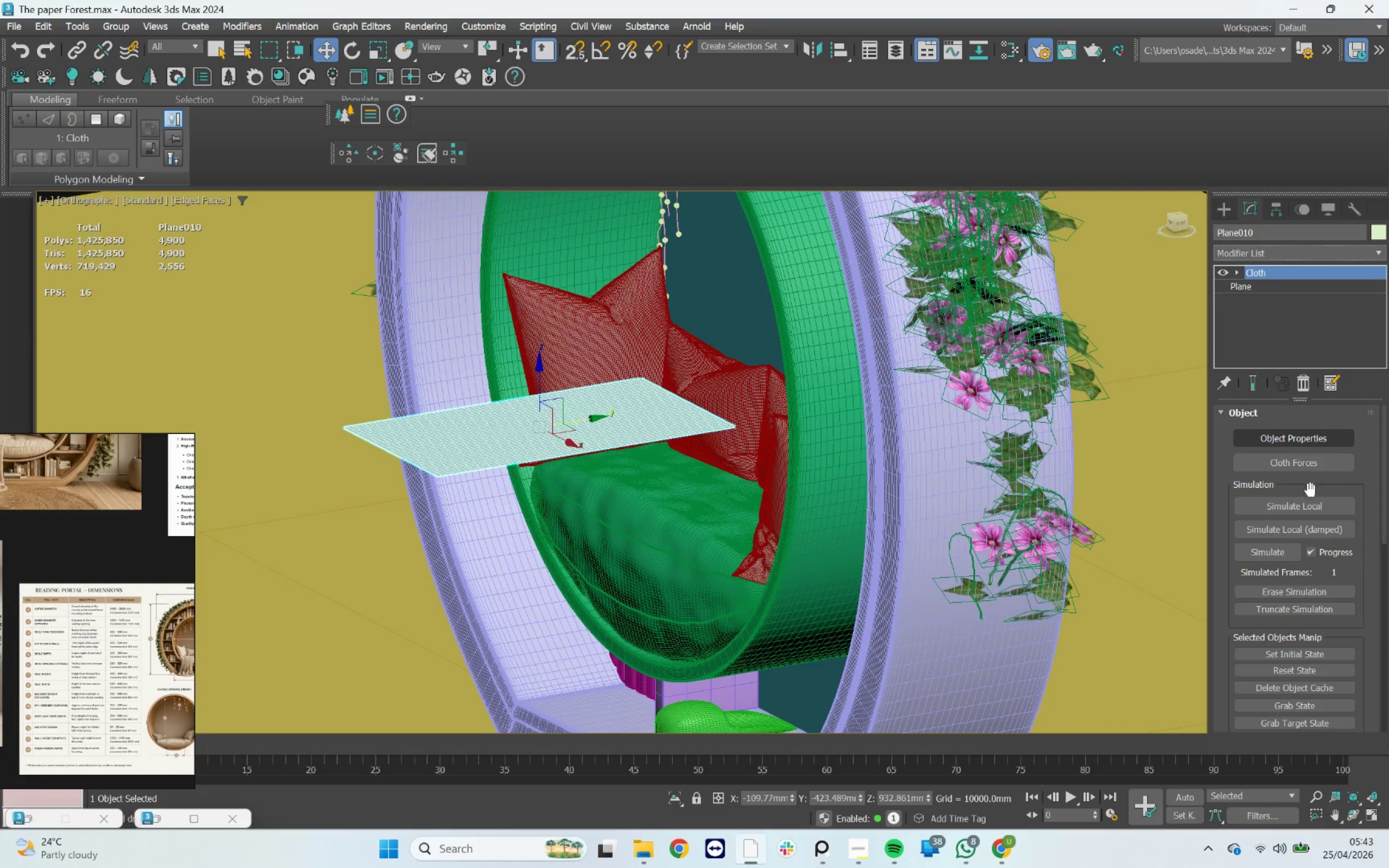 
left_click([1298, 507])
 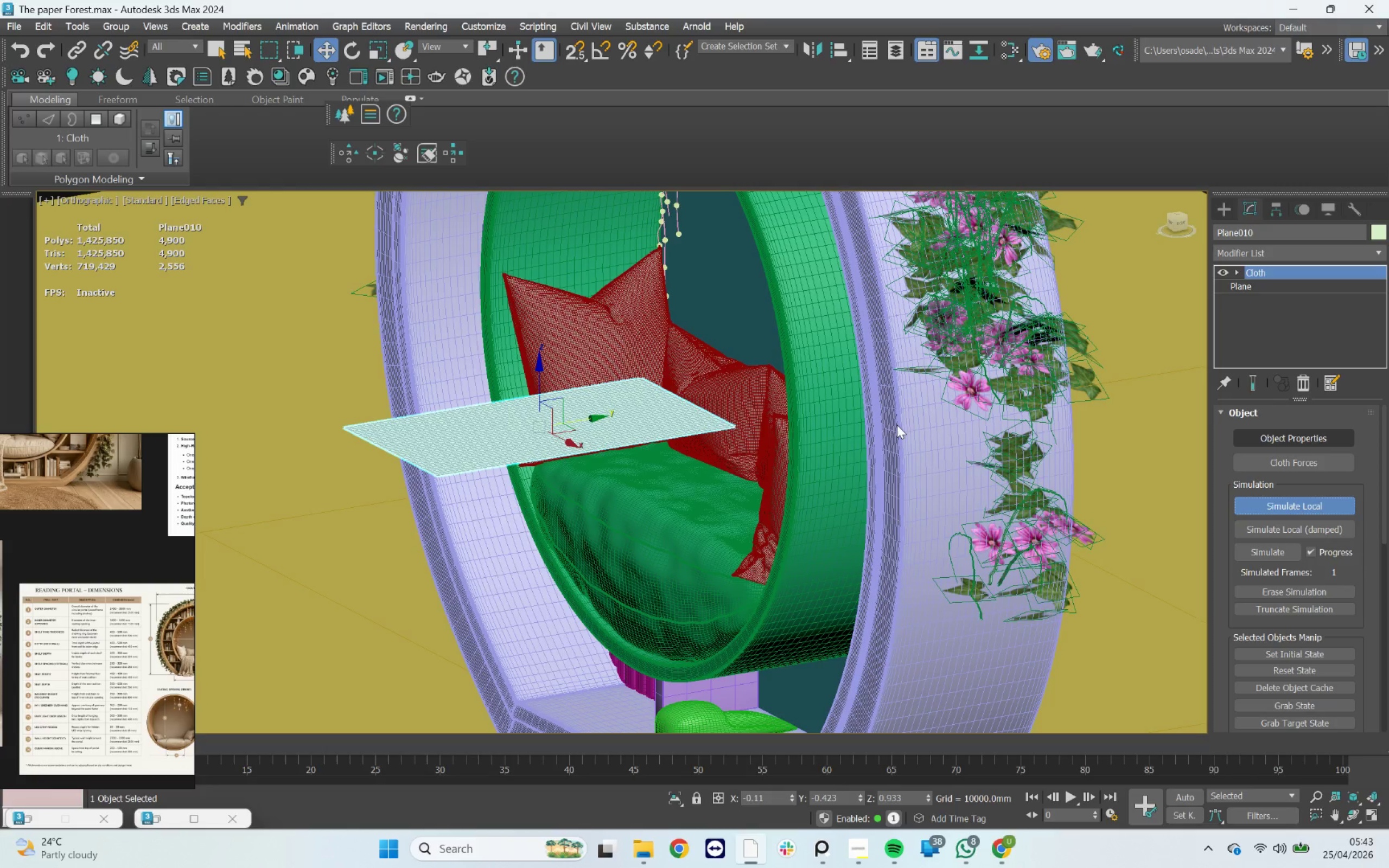 
scroll: coordinate [60, 520], scroll_direction: up, amount: 7.0
 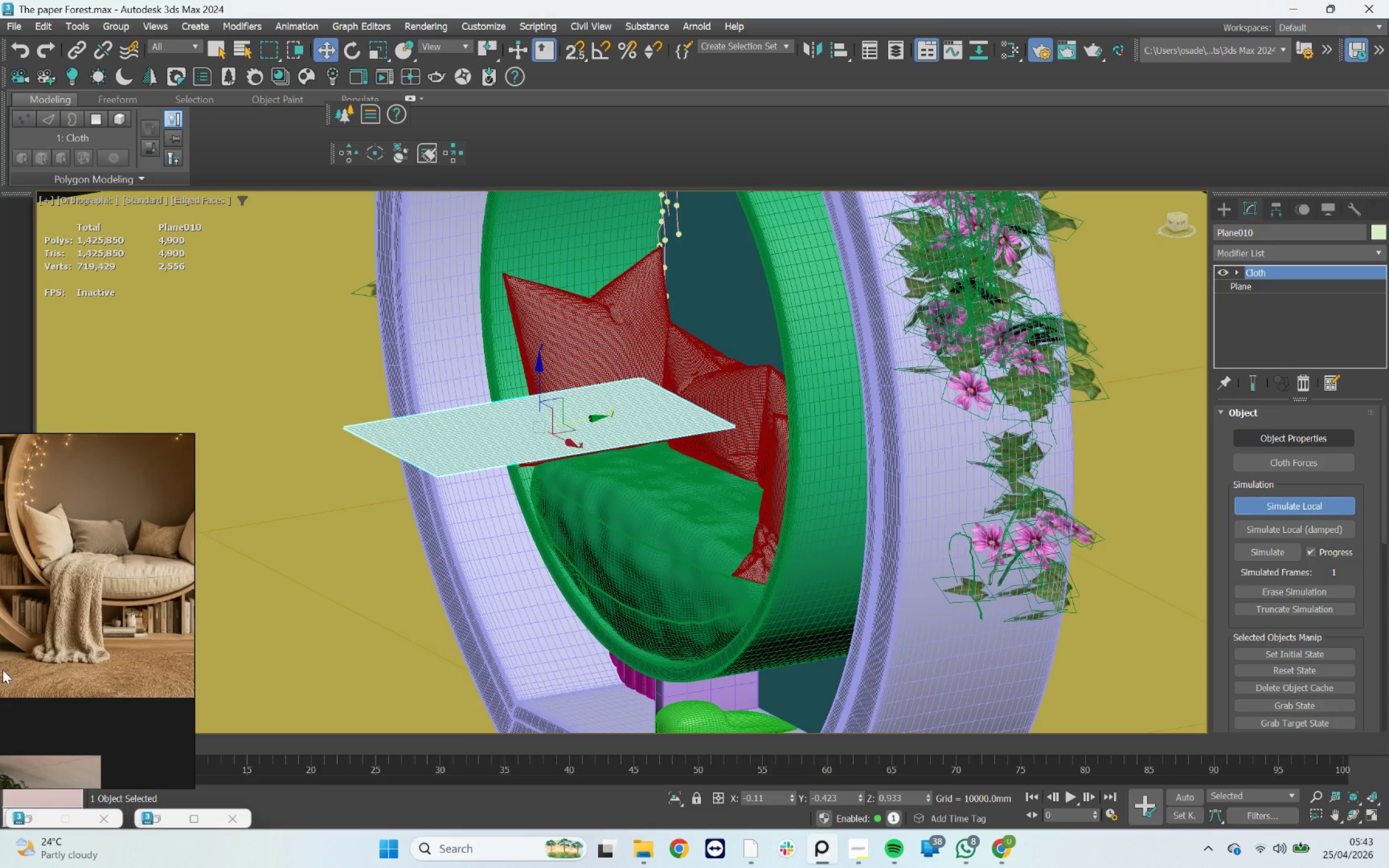 
scroll: coordinate [555, 477], scroll_direction: down, amount: 3.0
 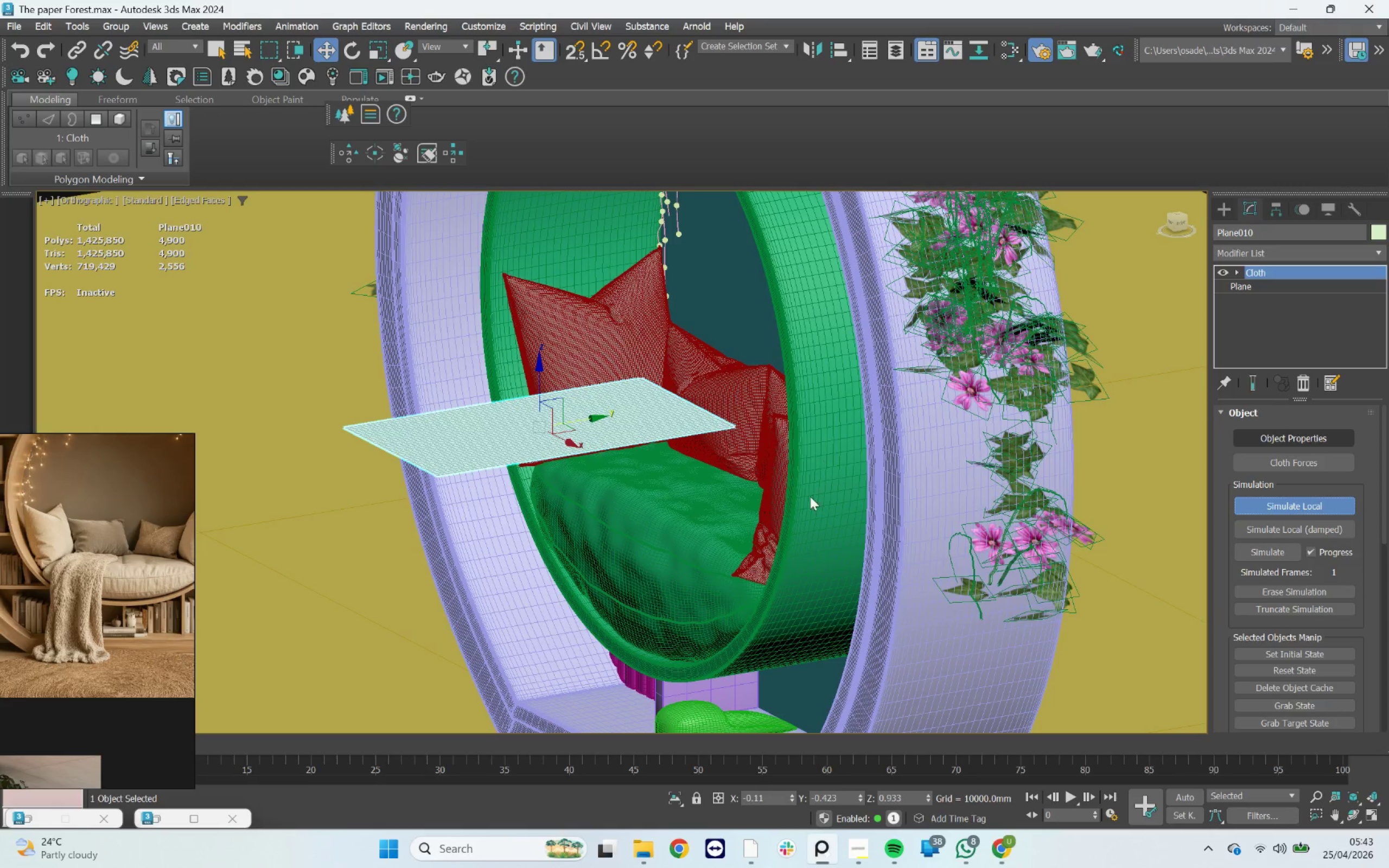 
wait(5.82)
 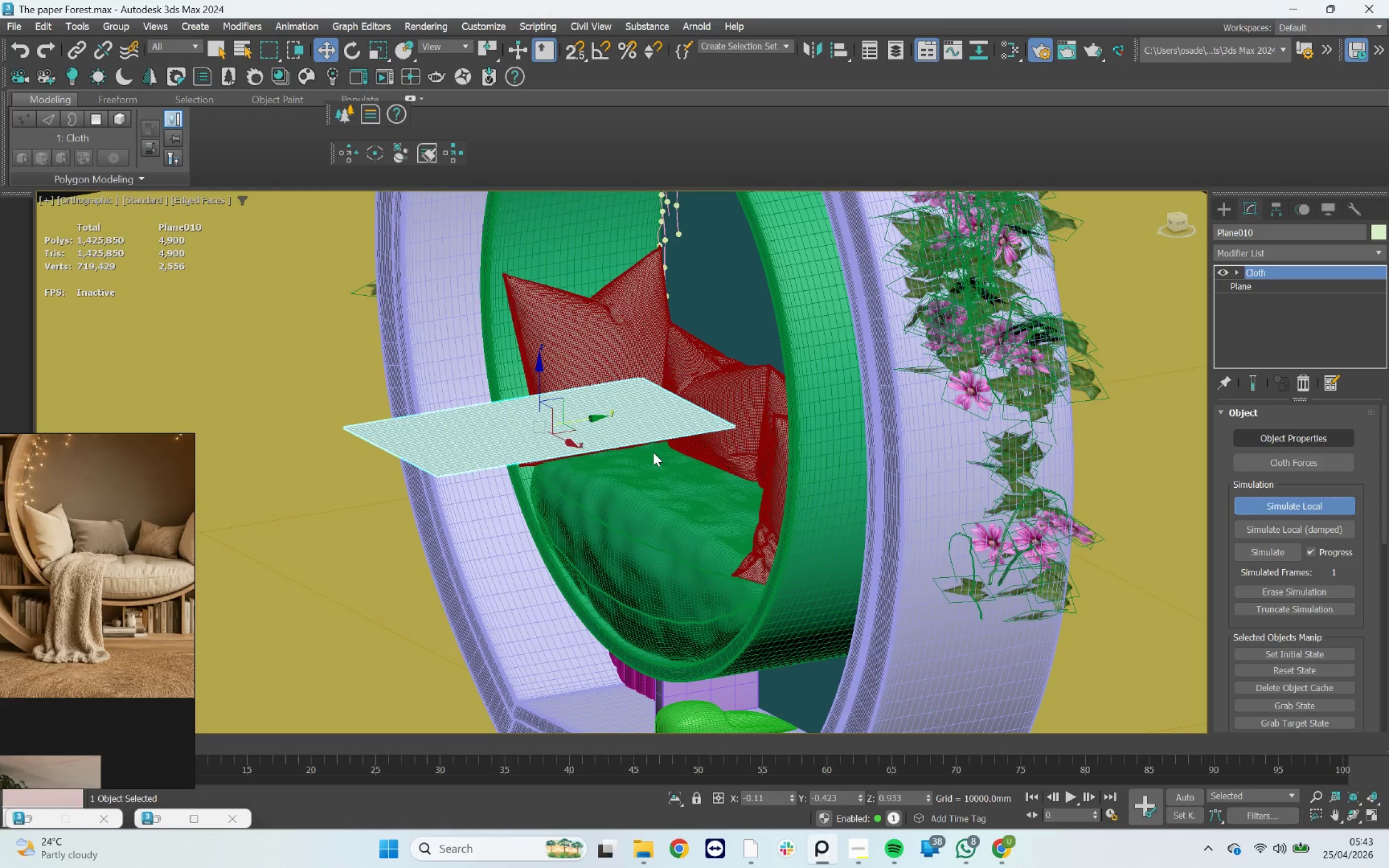 
scroll: coordinate [671, 487], scroll_direction: down, amount: 4.0
 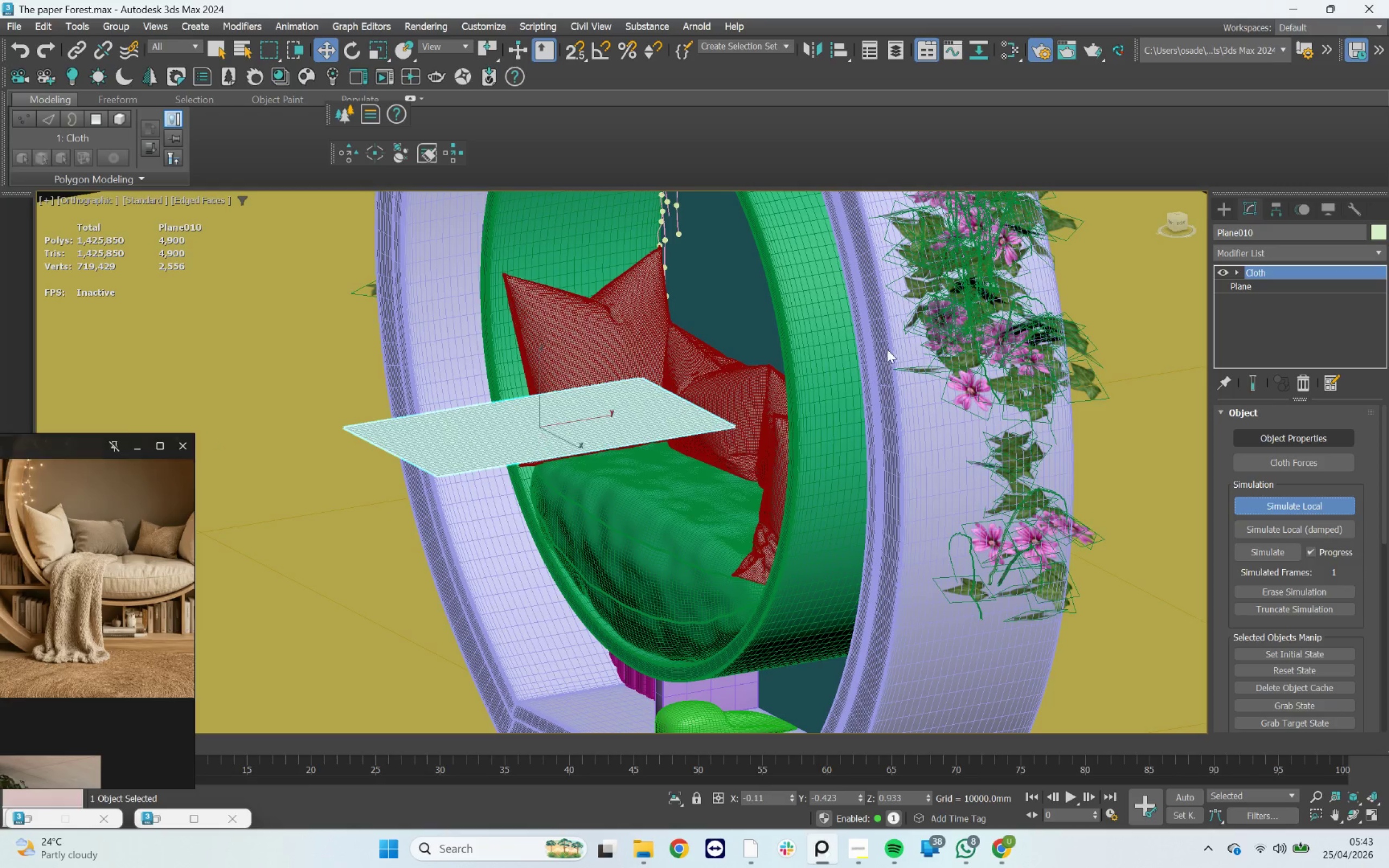 
wait(8.01)
 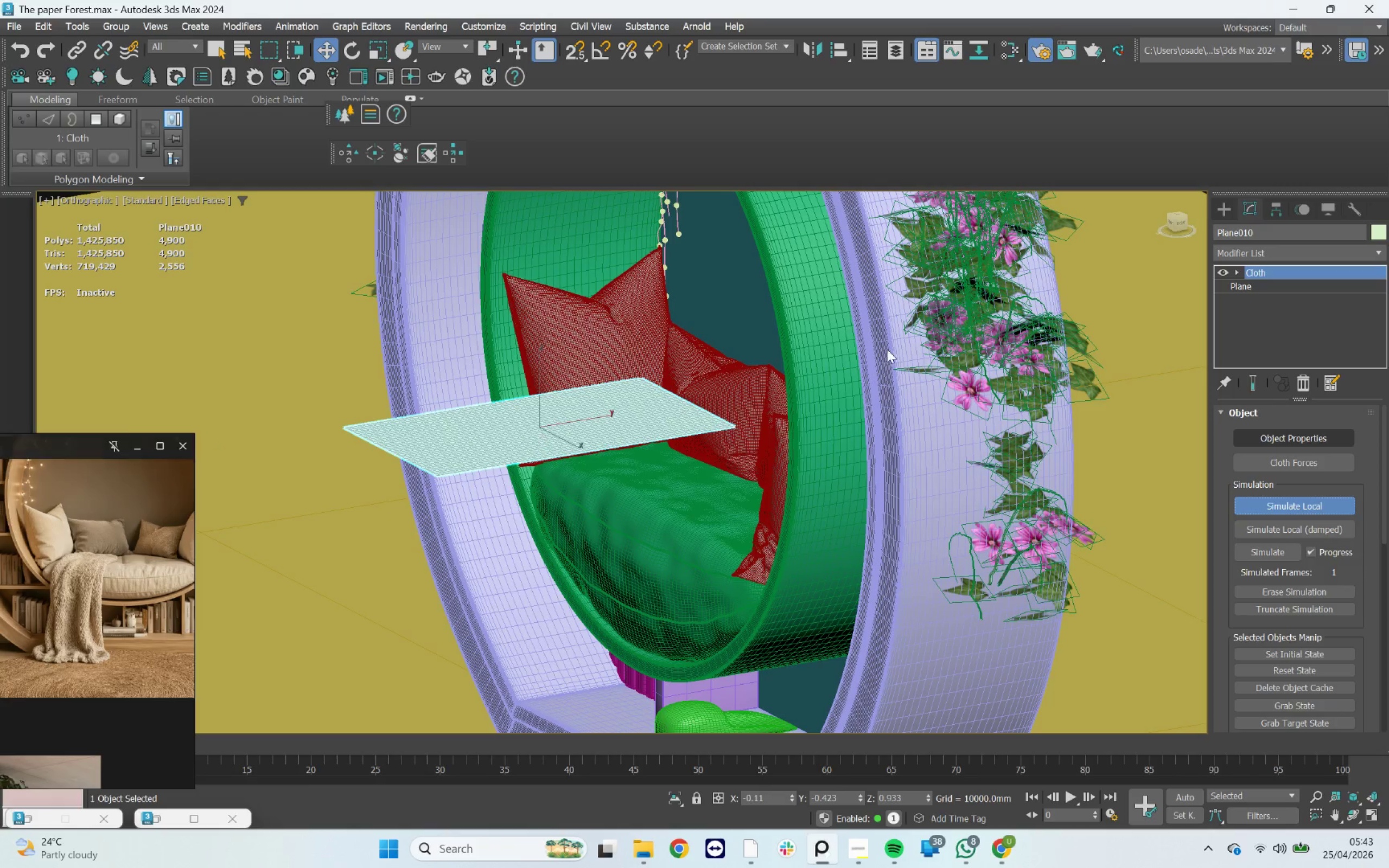 
scroll: coordinate [513, 425], scroll_direction: down, amount: 5.0
 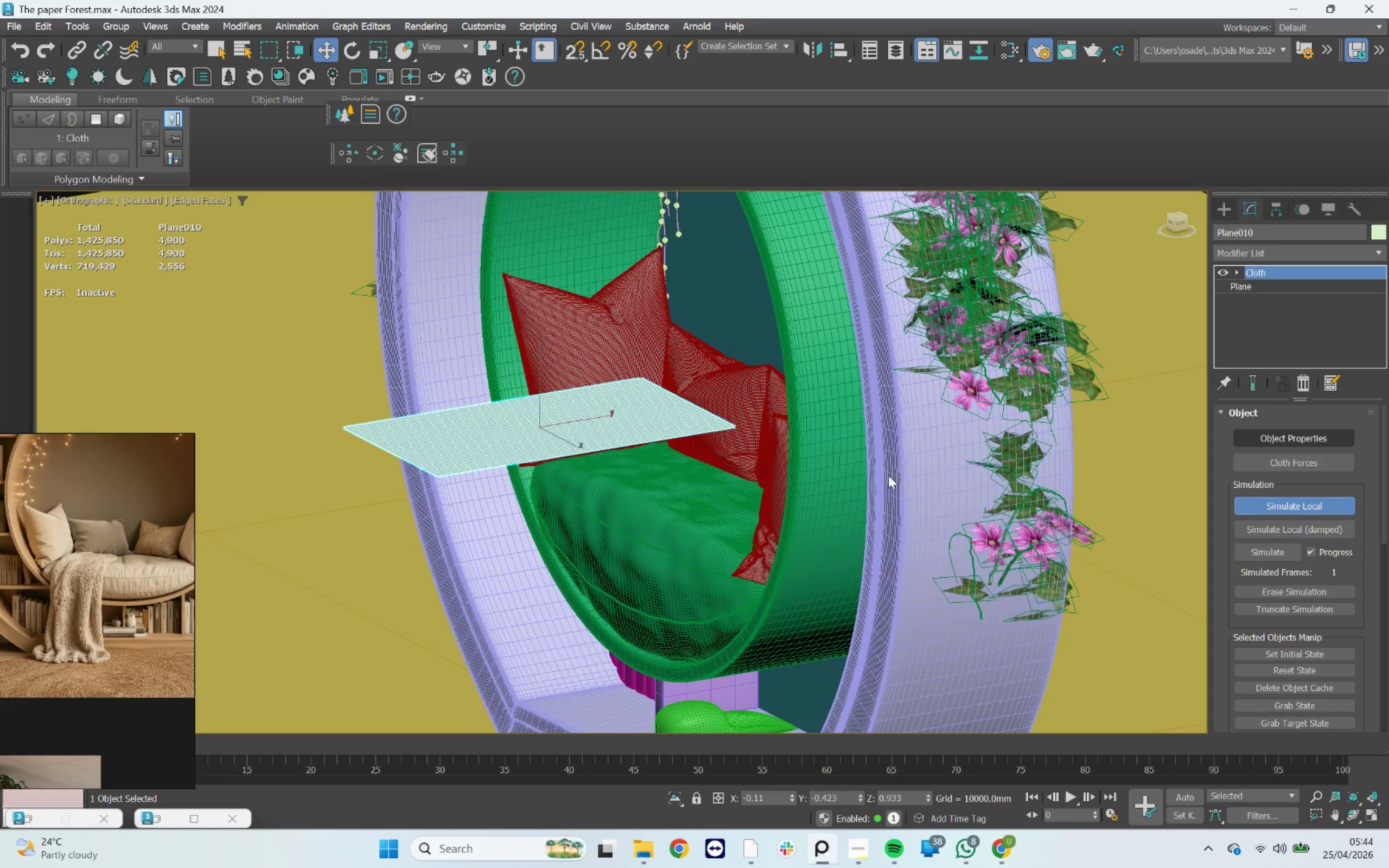 
wait(6.38)
 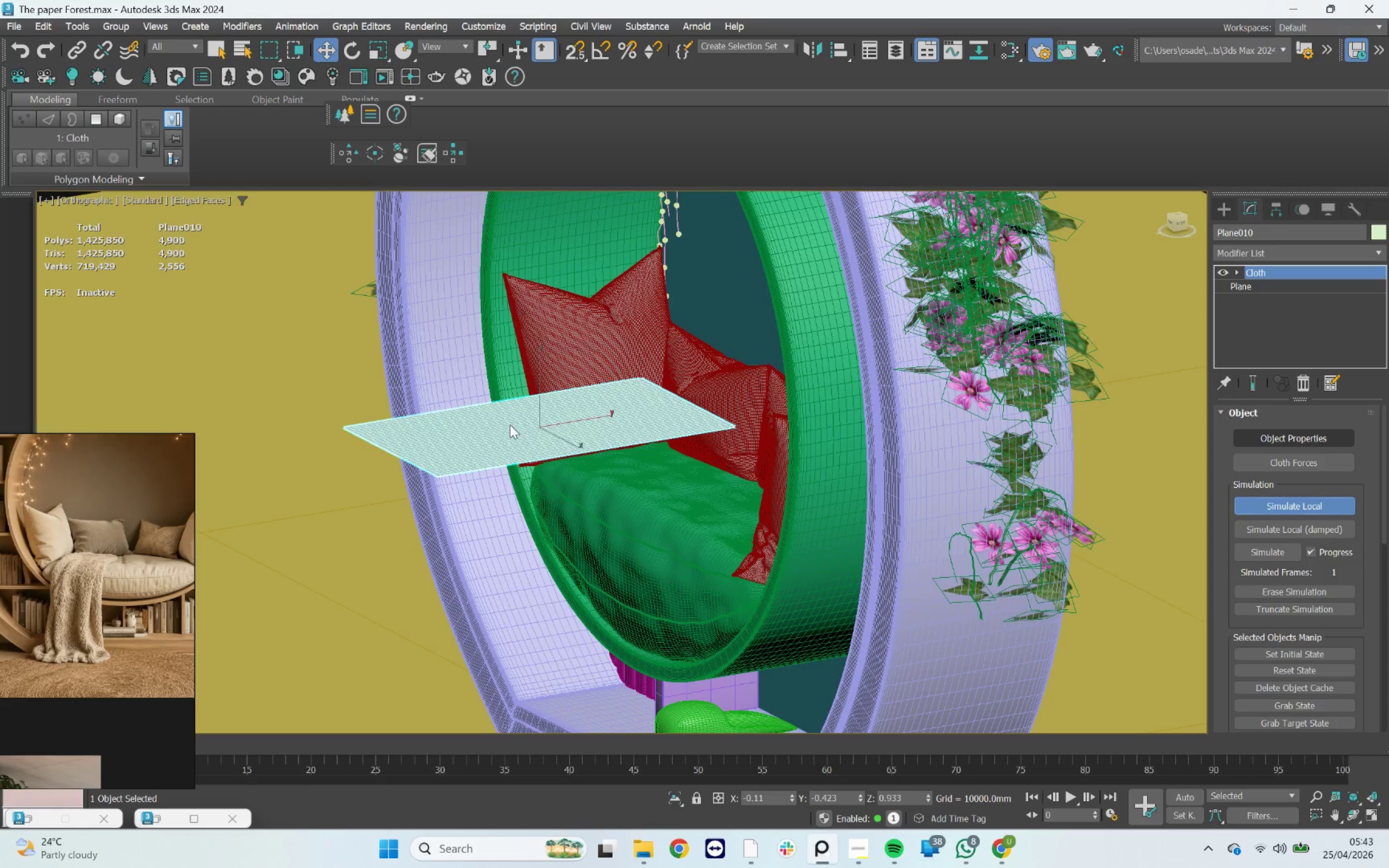 
scroll: coordinate [923, 485], scroll_direction: down, amount: 4.0
 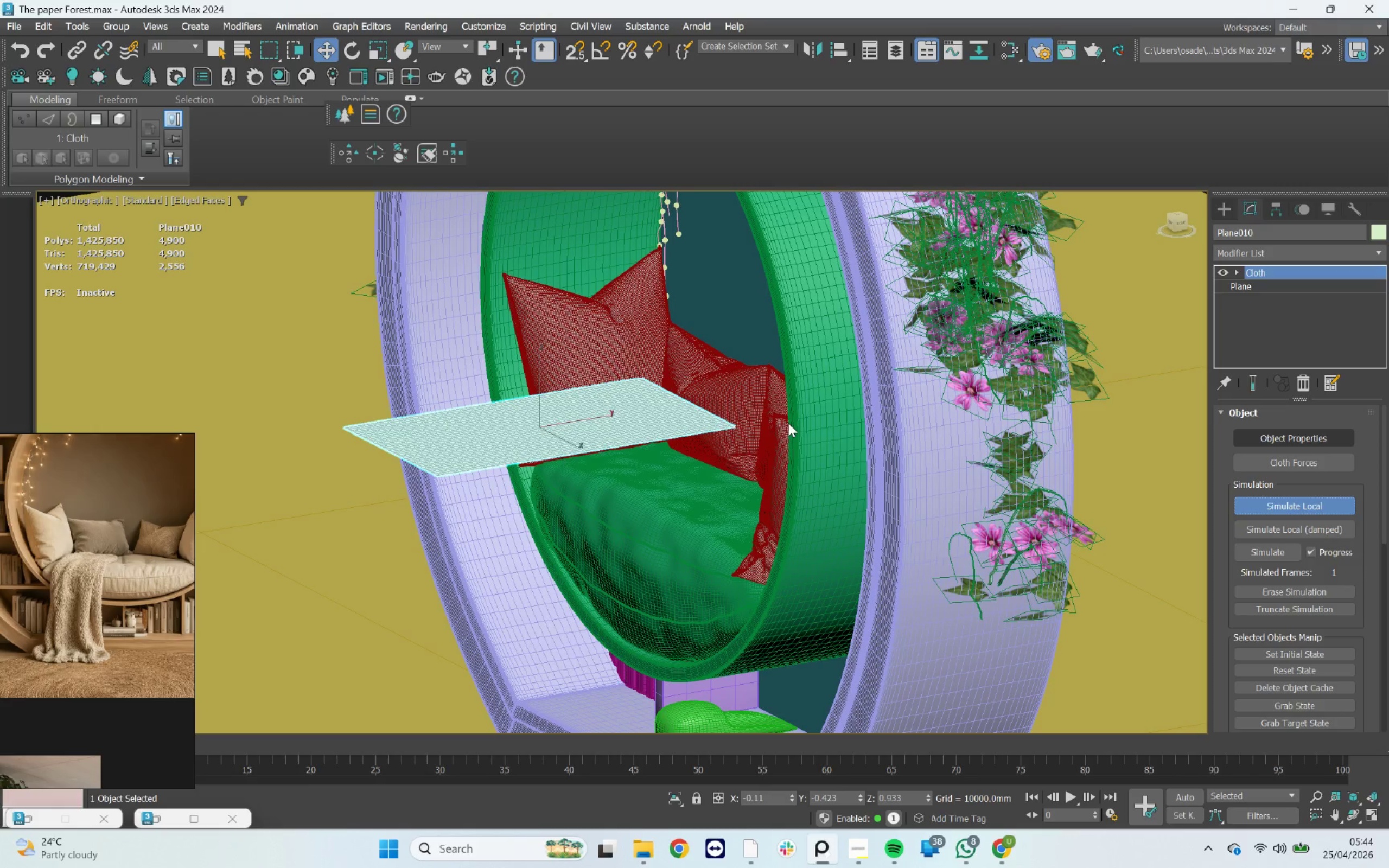 
wait(9.02)
 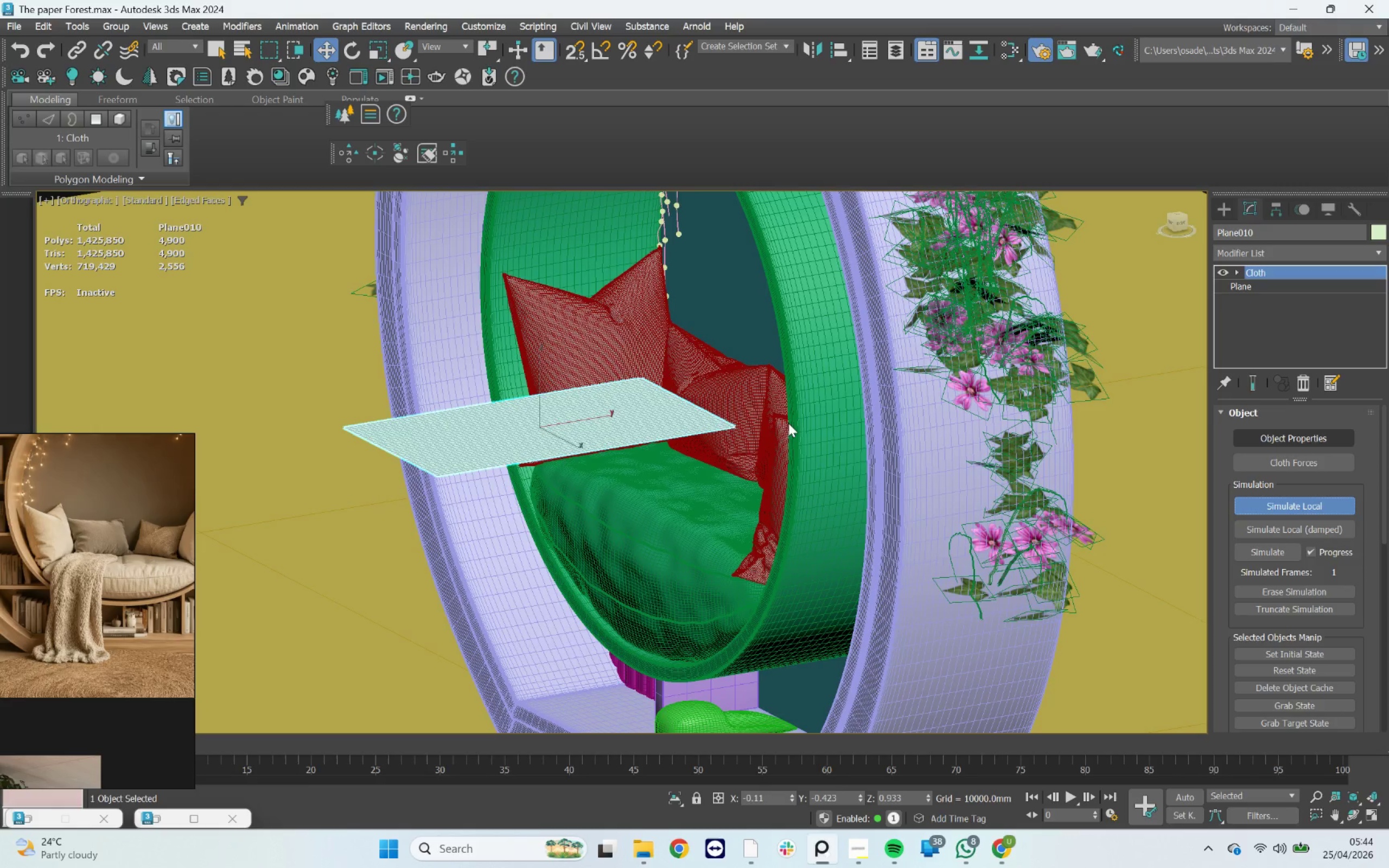 
scroll: coordinate [692, 394], scroll_direction: down, amount: 4.0
 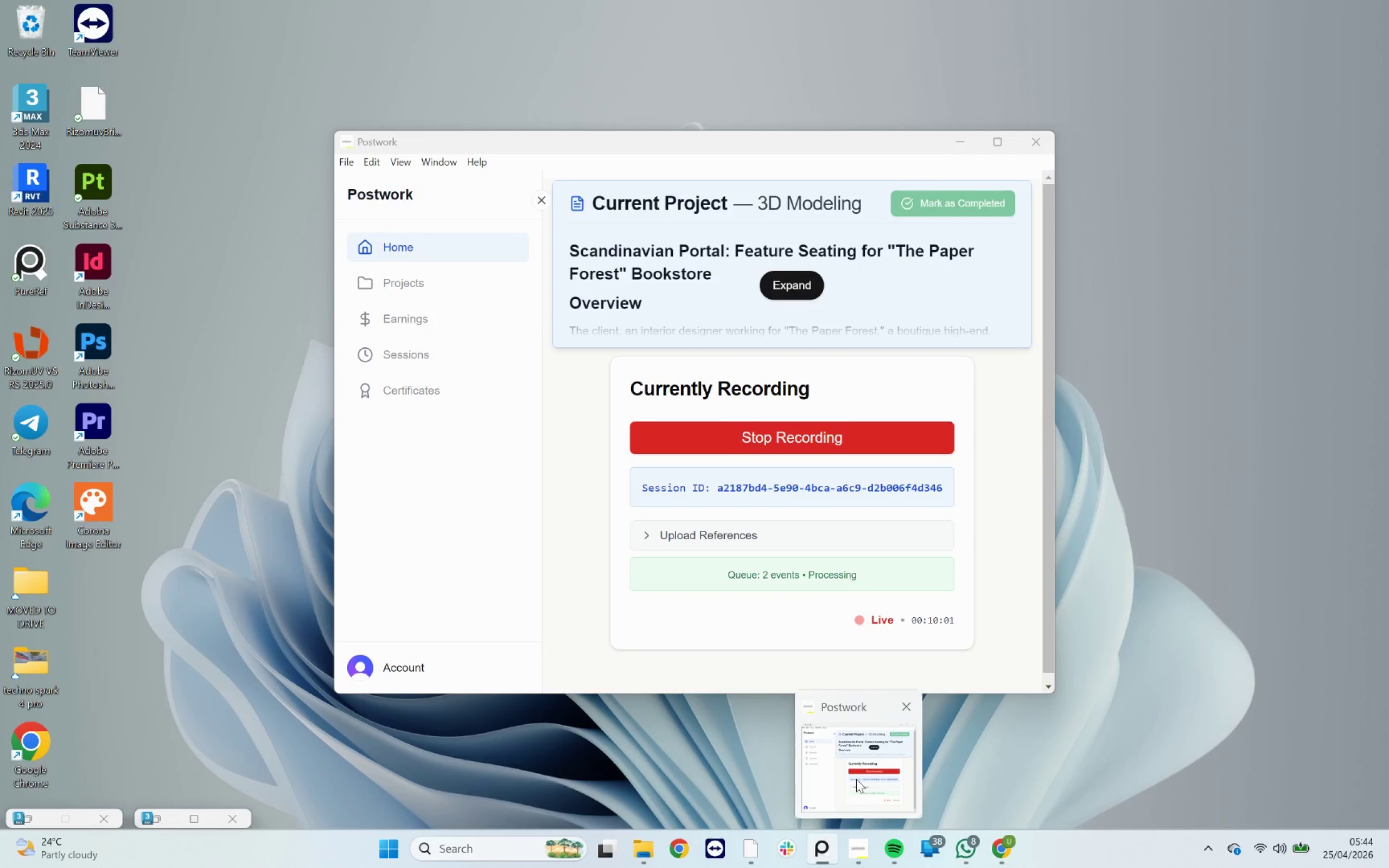 
wait(6.26)
 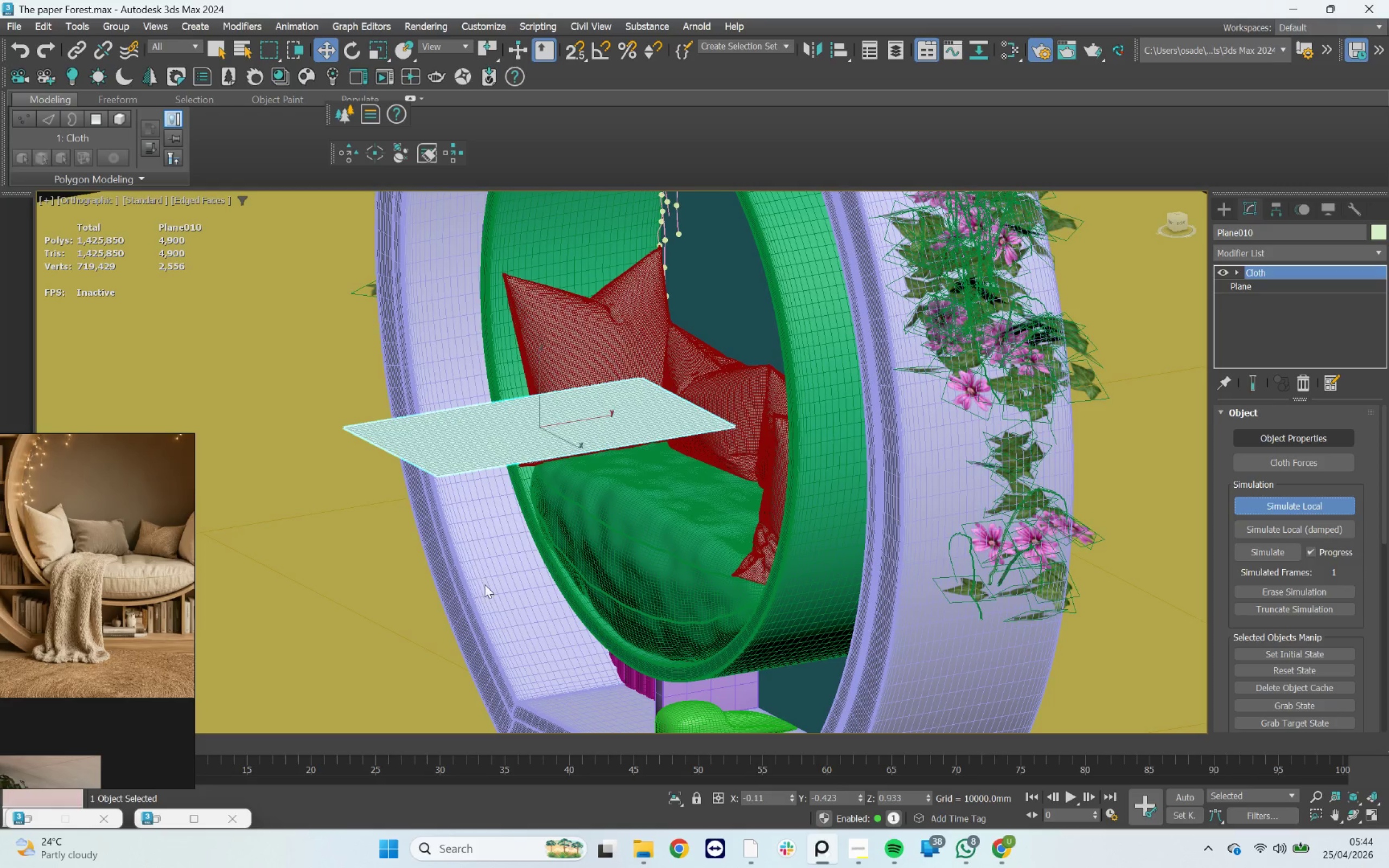 
scroll: coordinate [573, 435], scroll_direction: down, amount: 5.0
 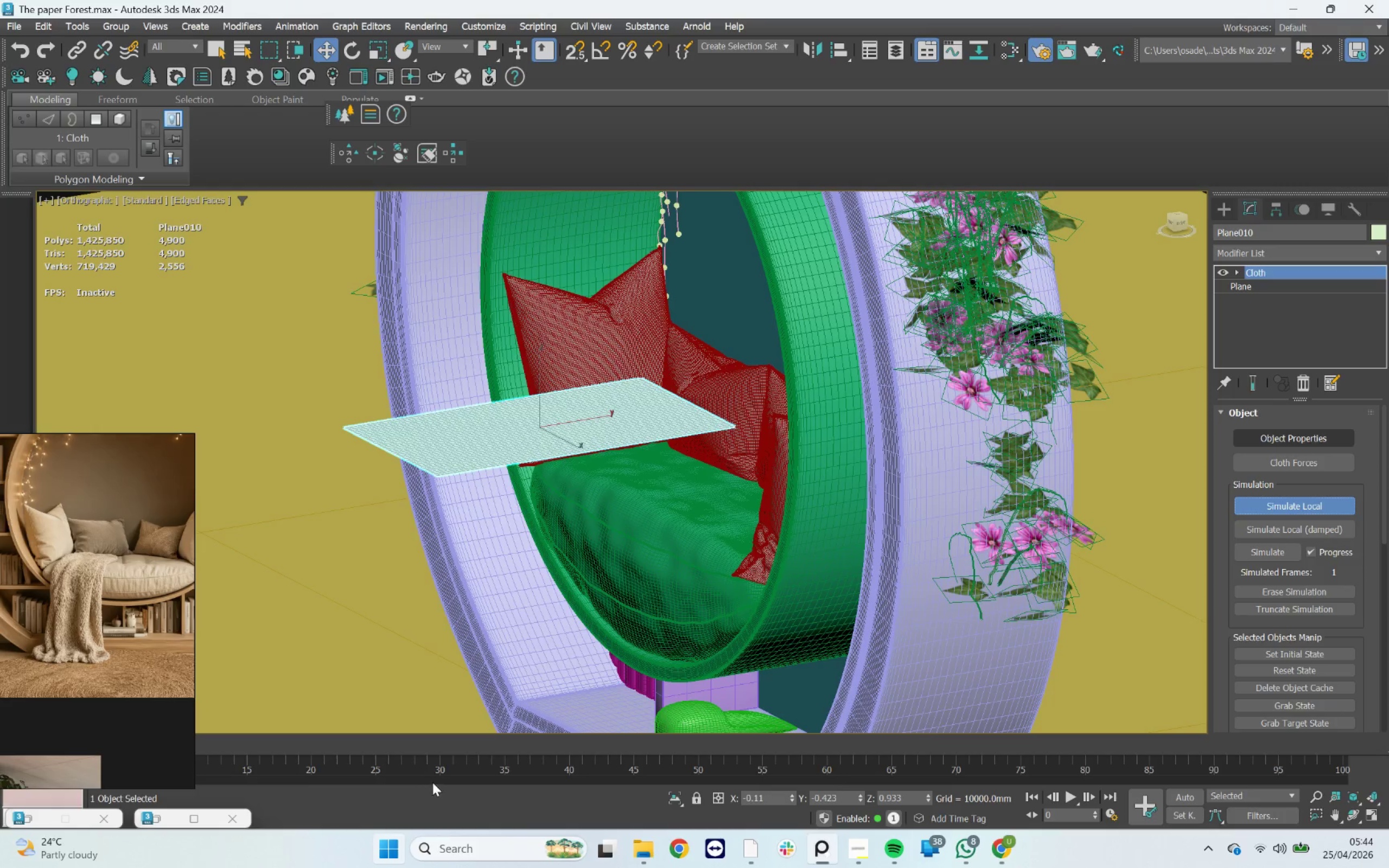 
wait(8.41)
 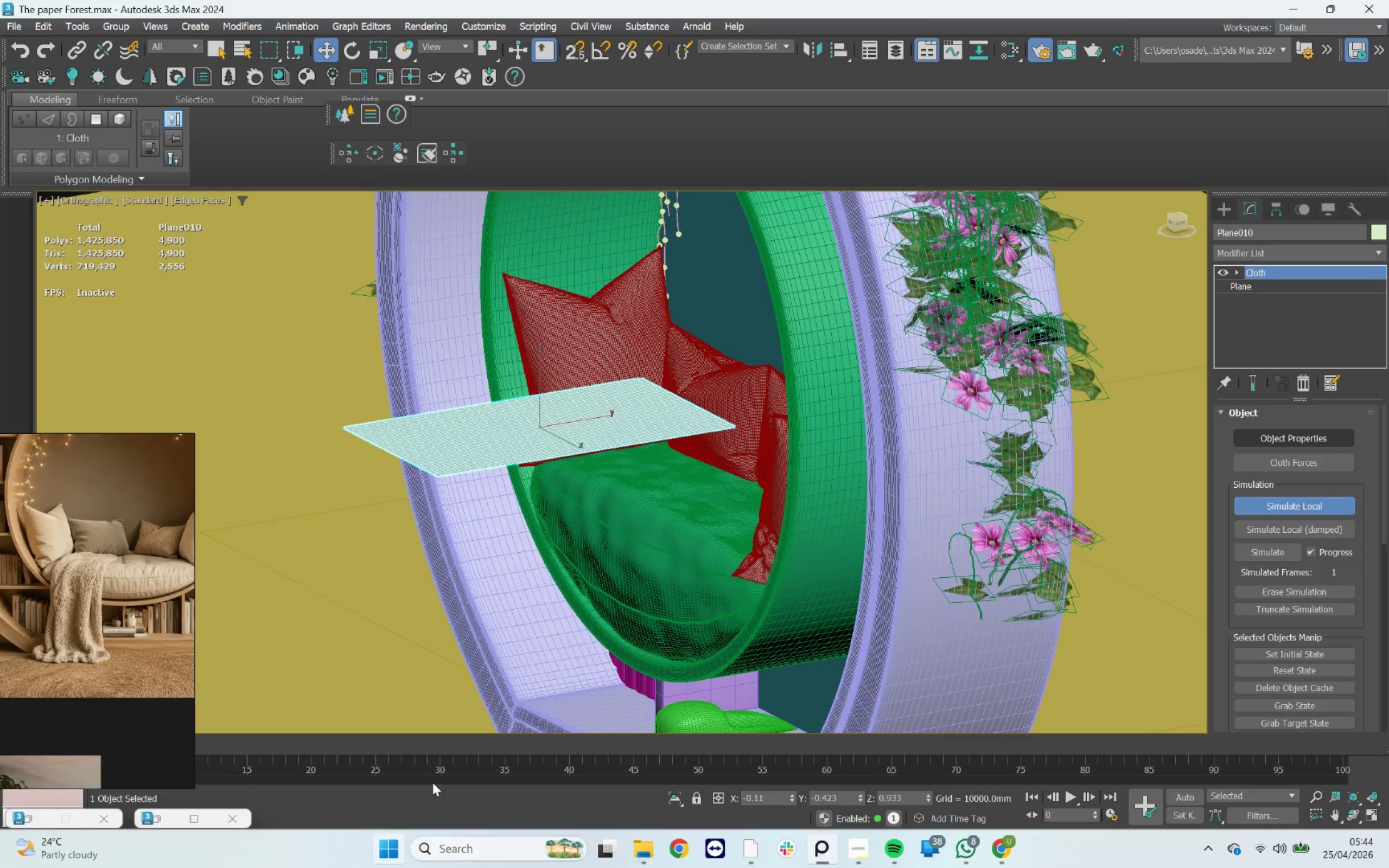 
left_click([1322, 506])
 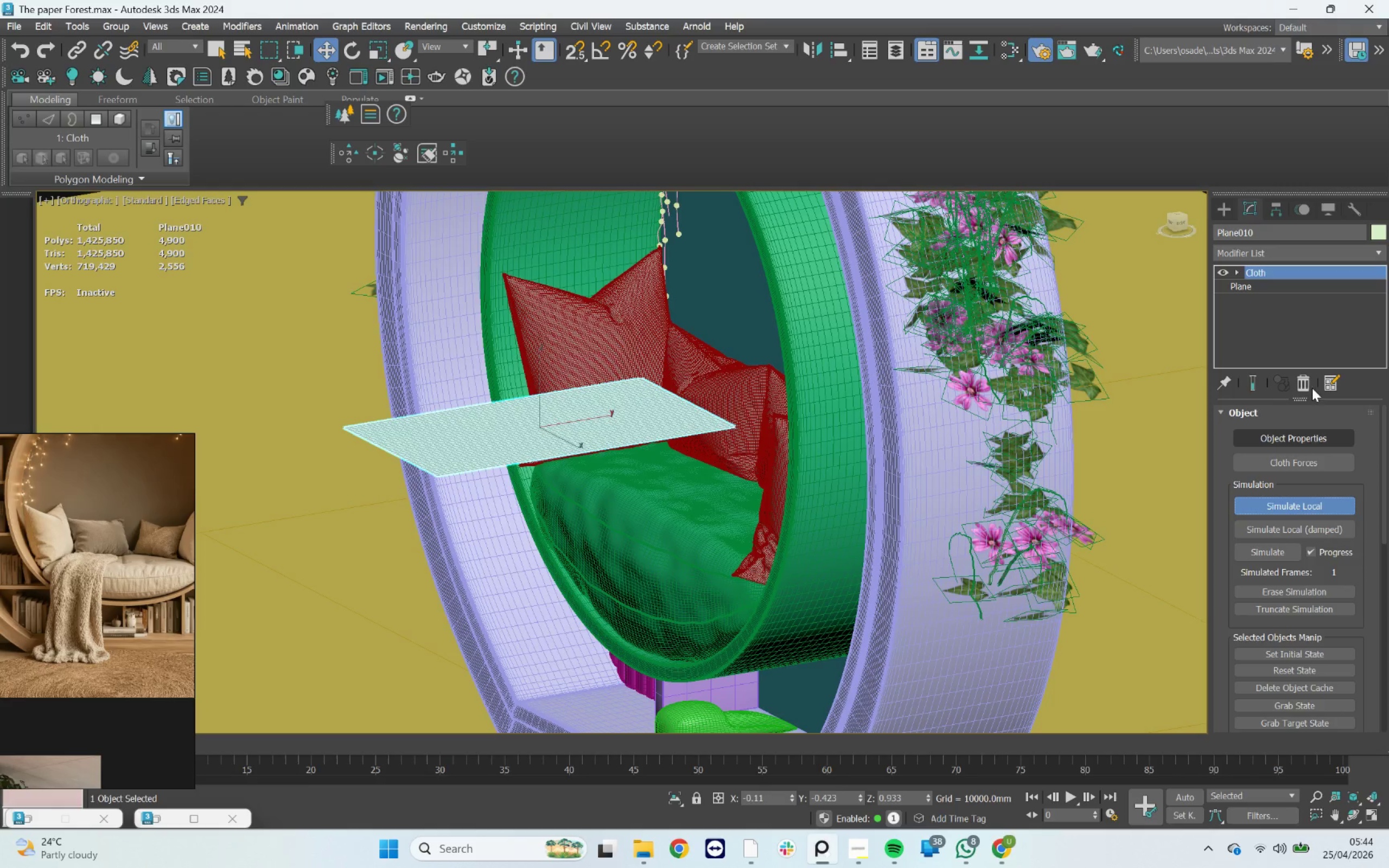 
double_click([1304, 381])
 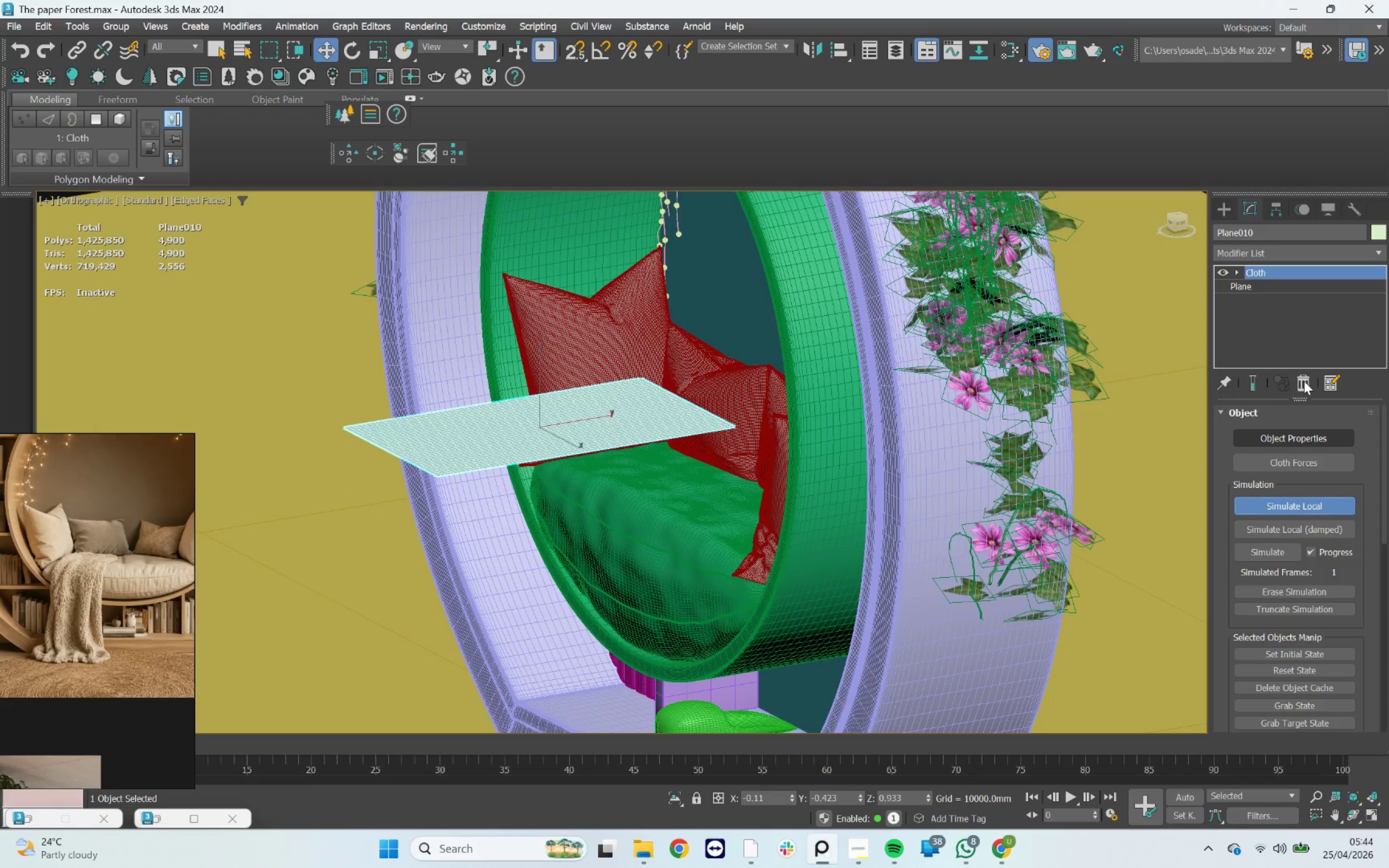 
triple_click([1304, 381])
 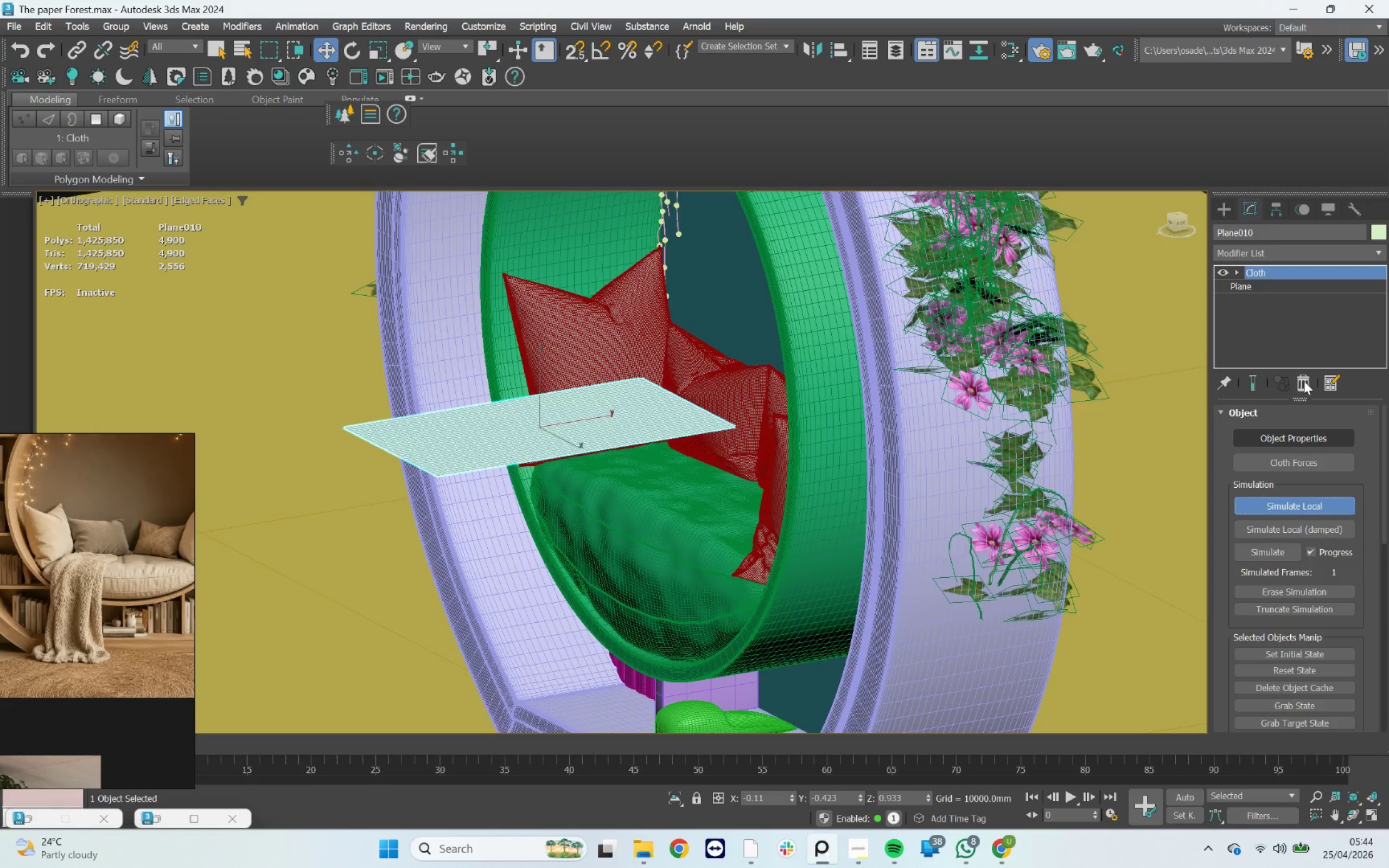 
triple_click([1304, 381])
 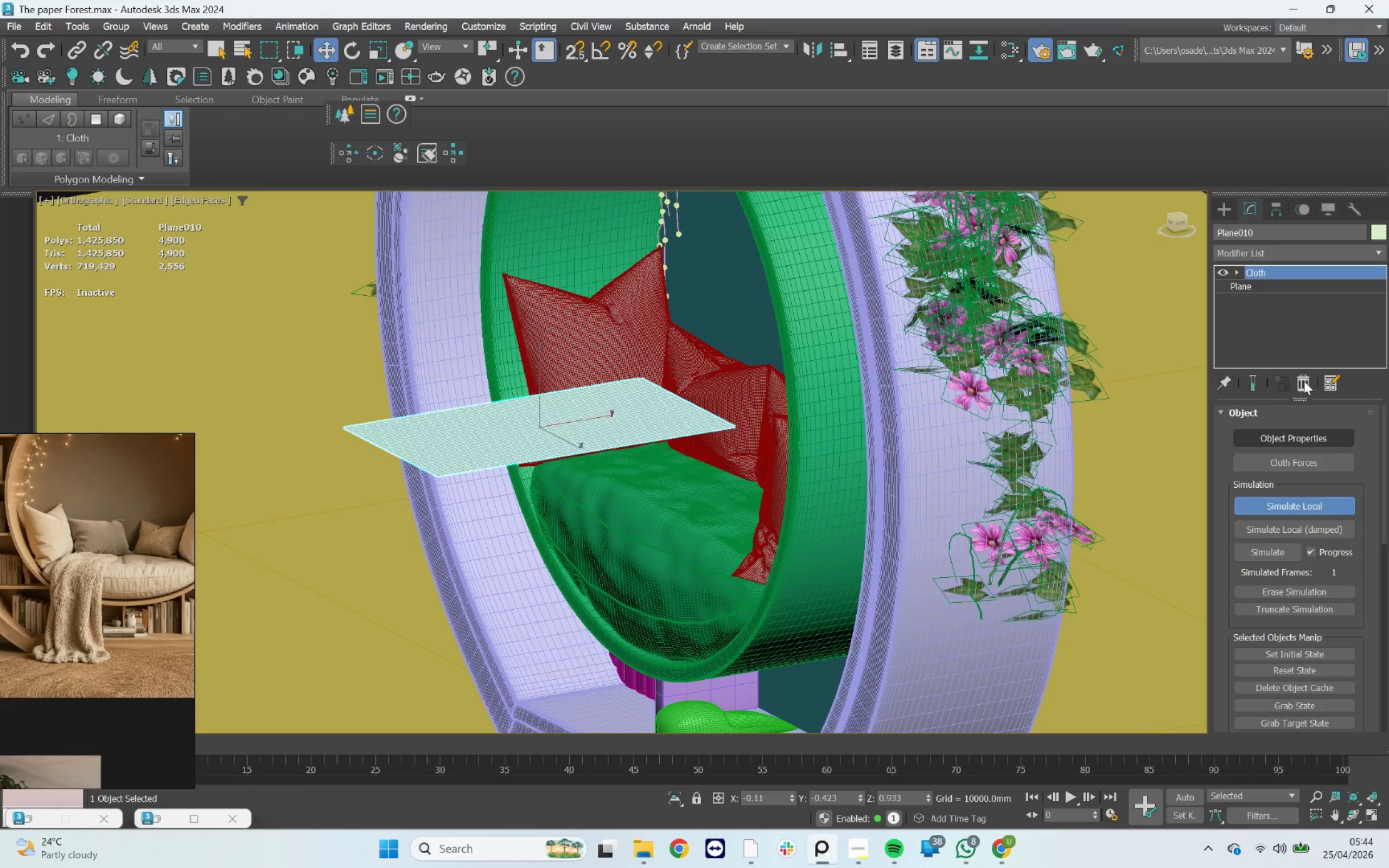 
triple_click([1304, 381])
 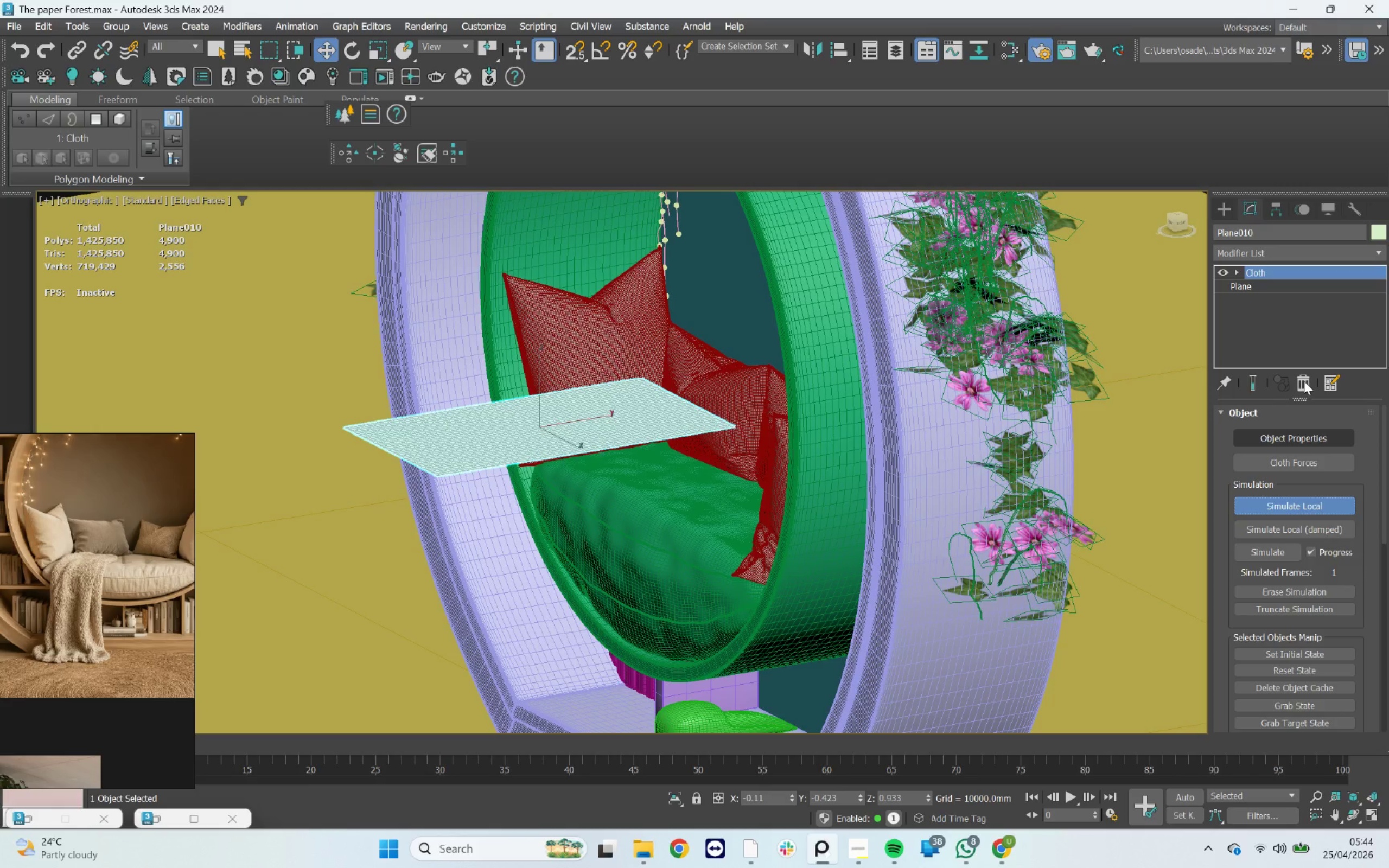 
triple_click([1304, 381])
 